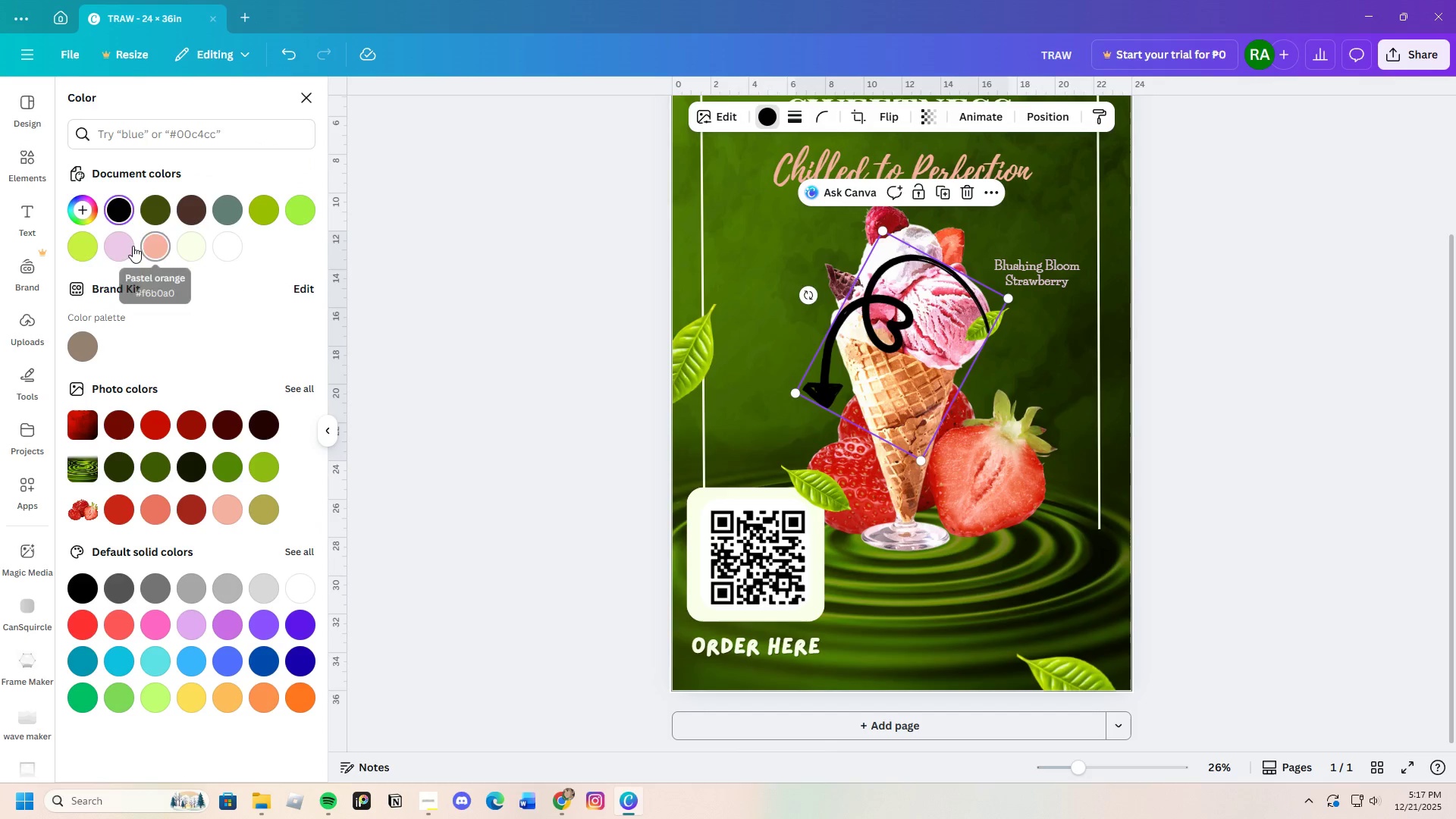 
left_click([130, 249])
 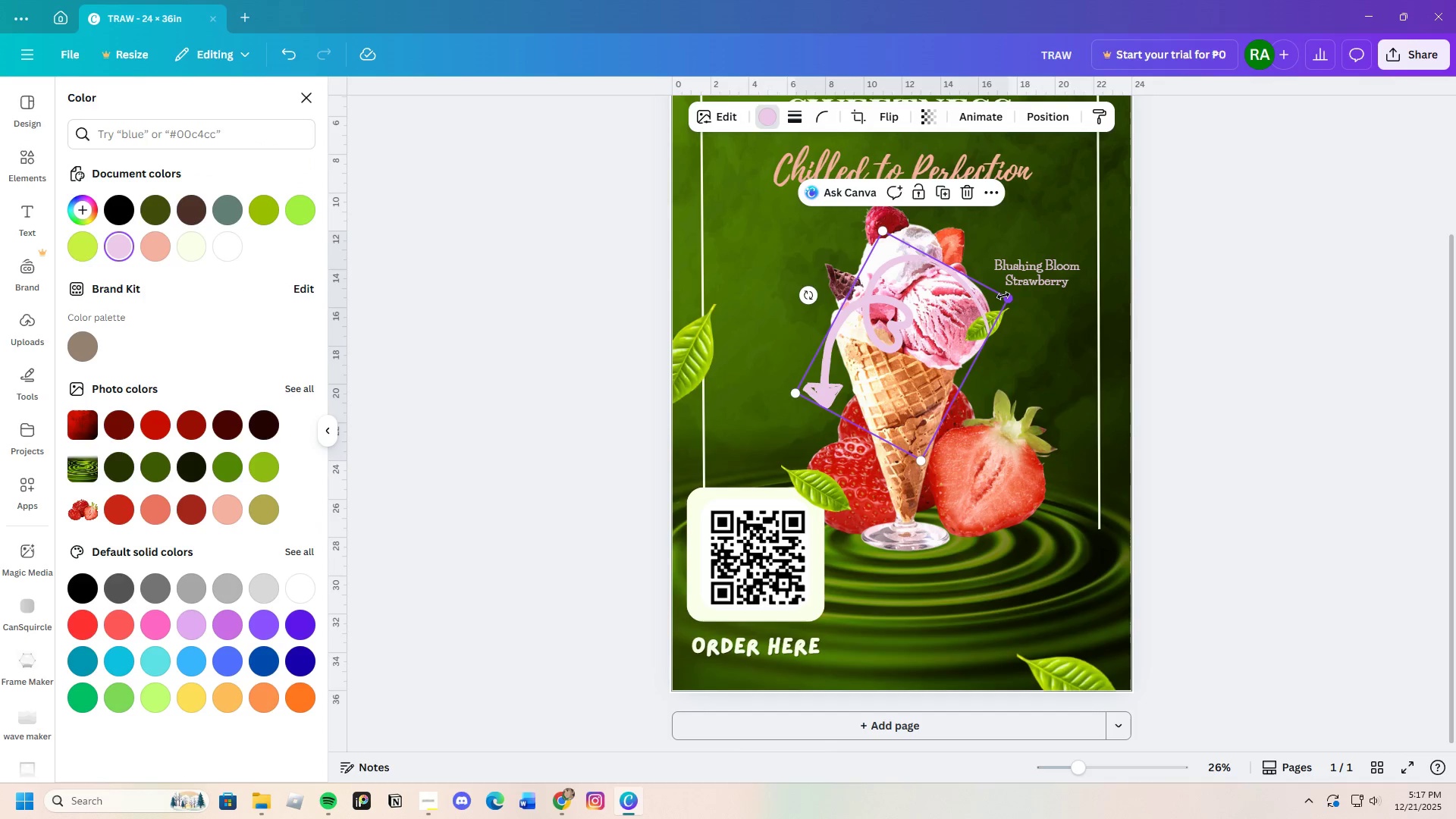 
left_click_drag(start_coordinate=[1006, 299], to_coordinate=[855, 300])
 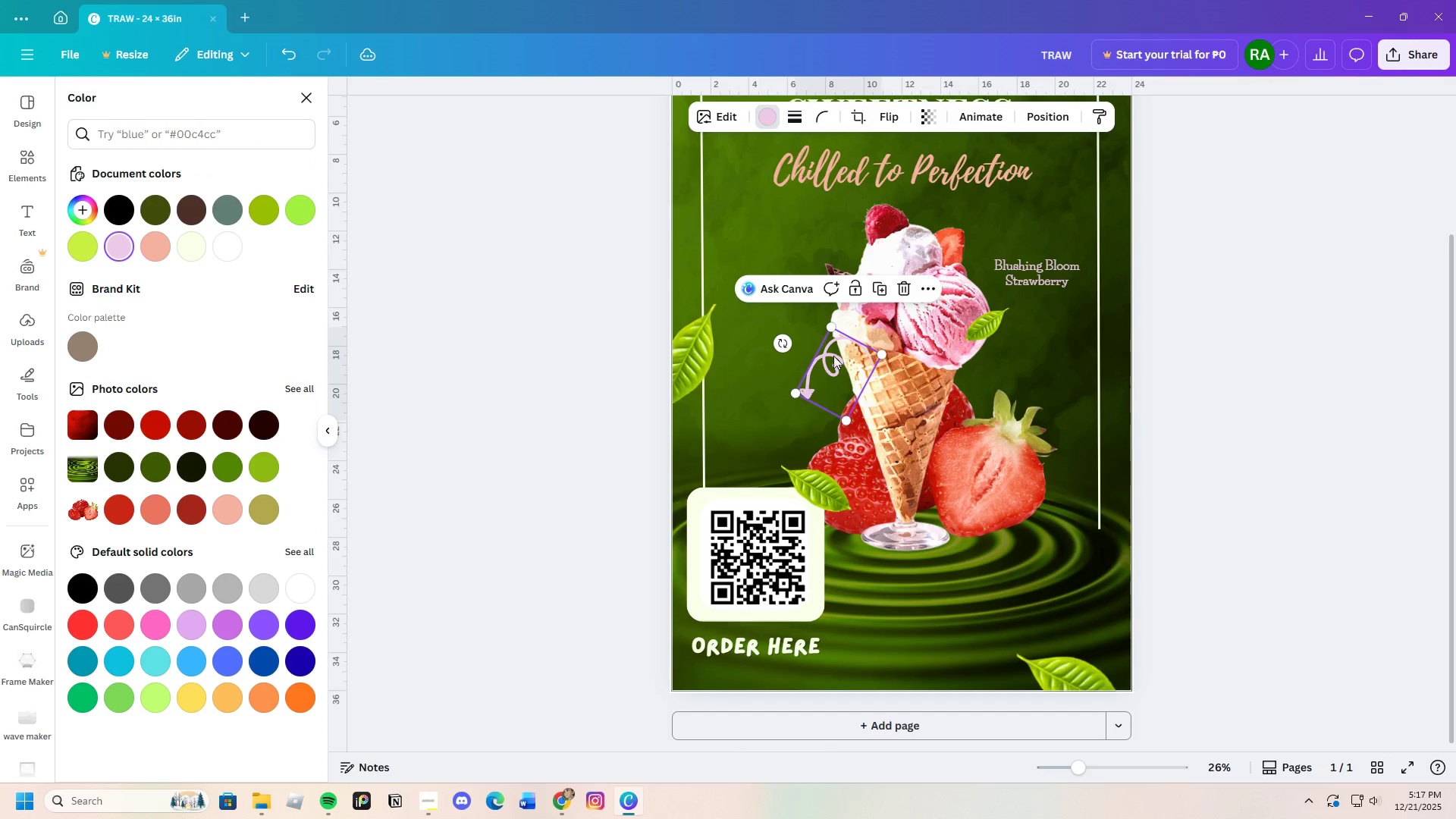 
left_click_drag(start_coordinate=[832, 360], to_coordinate=[993, 225])
 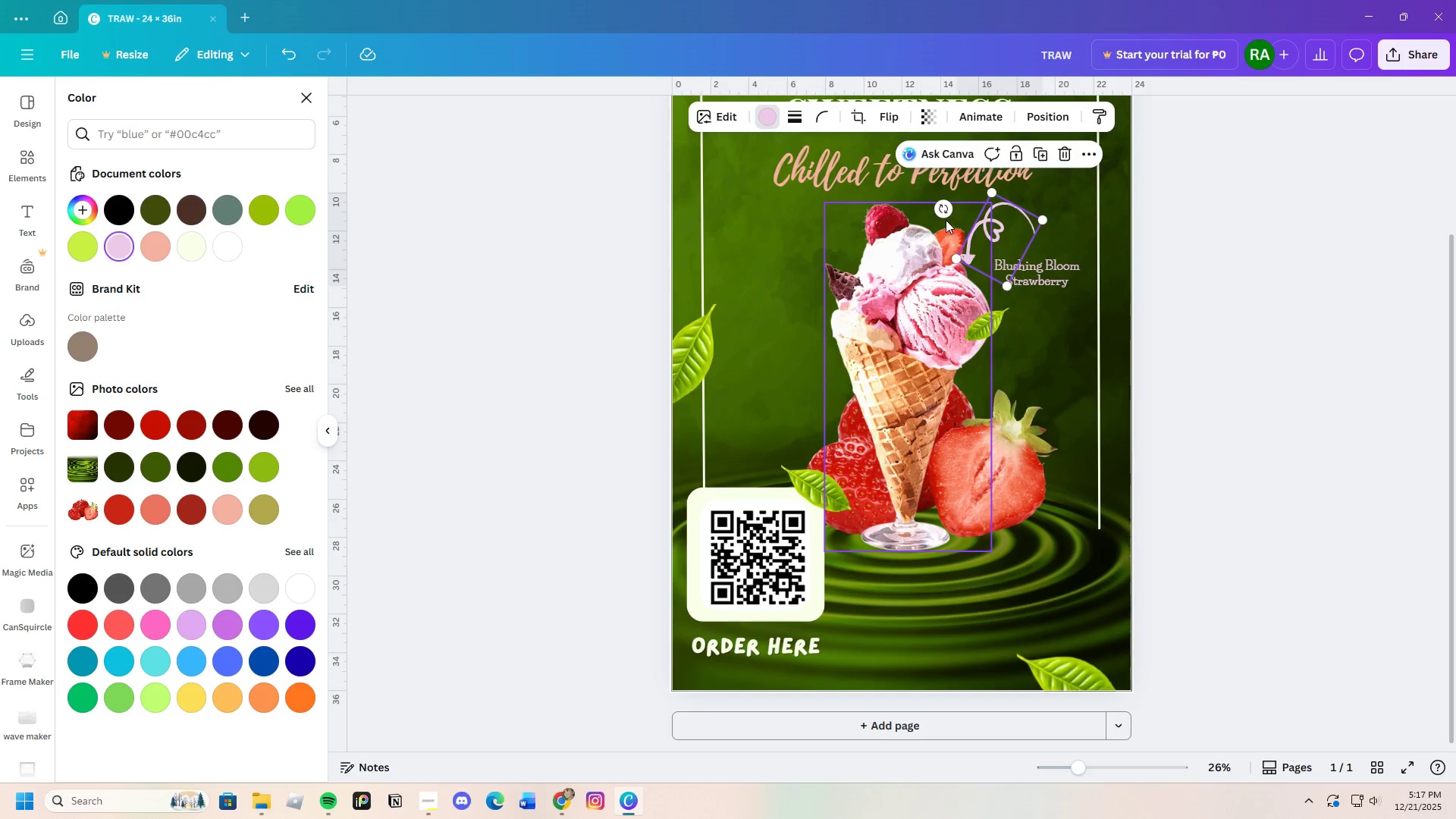 
left_click_drag(start_coordinate=[940, 209], to_coordinate=[982, 197])
 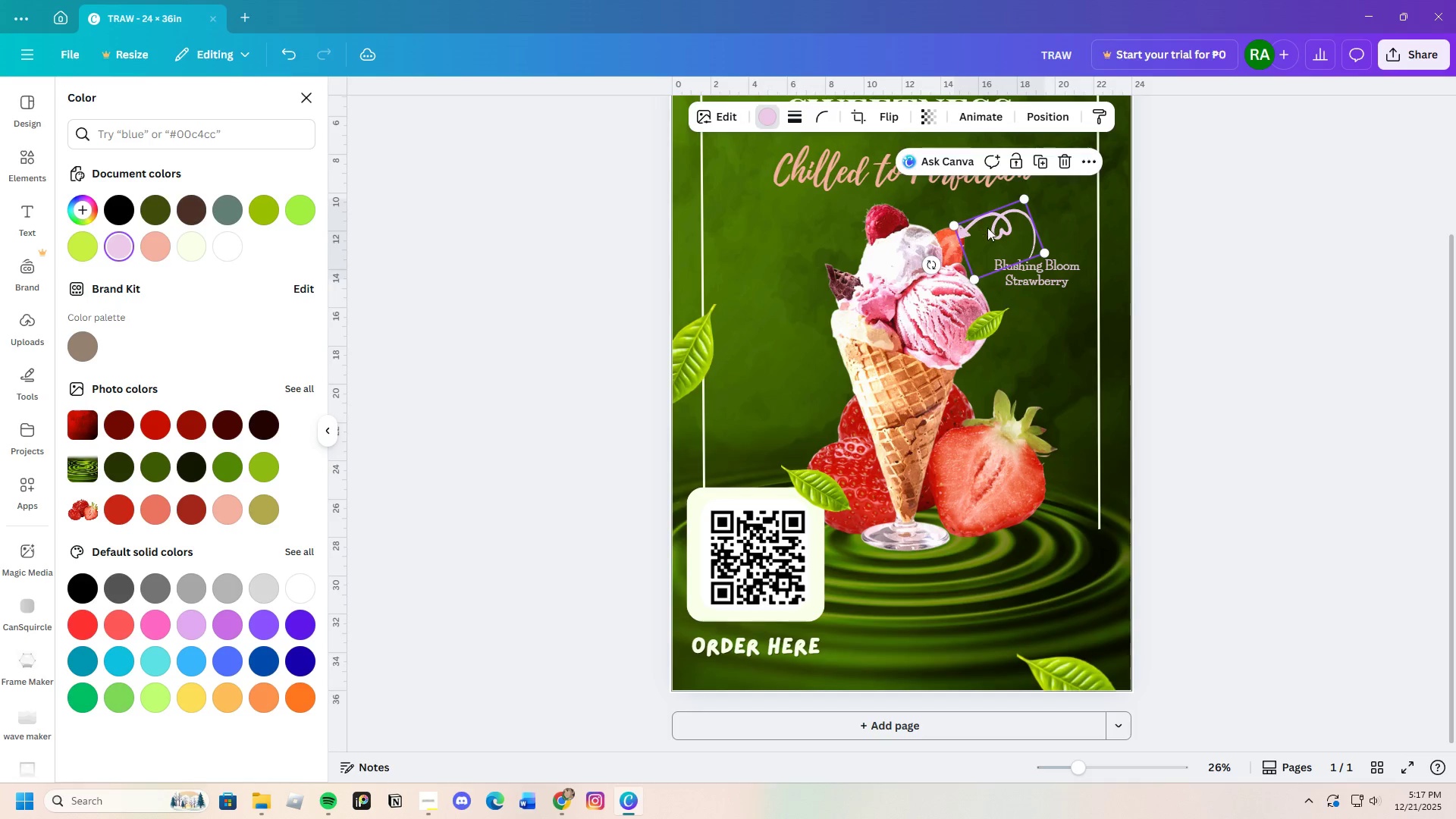 
left_click_drag(start_coordinate=[983, 228], to_coordinate=[1001, 225])
 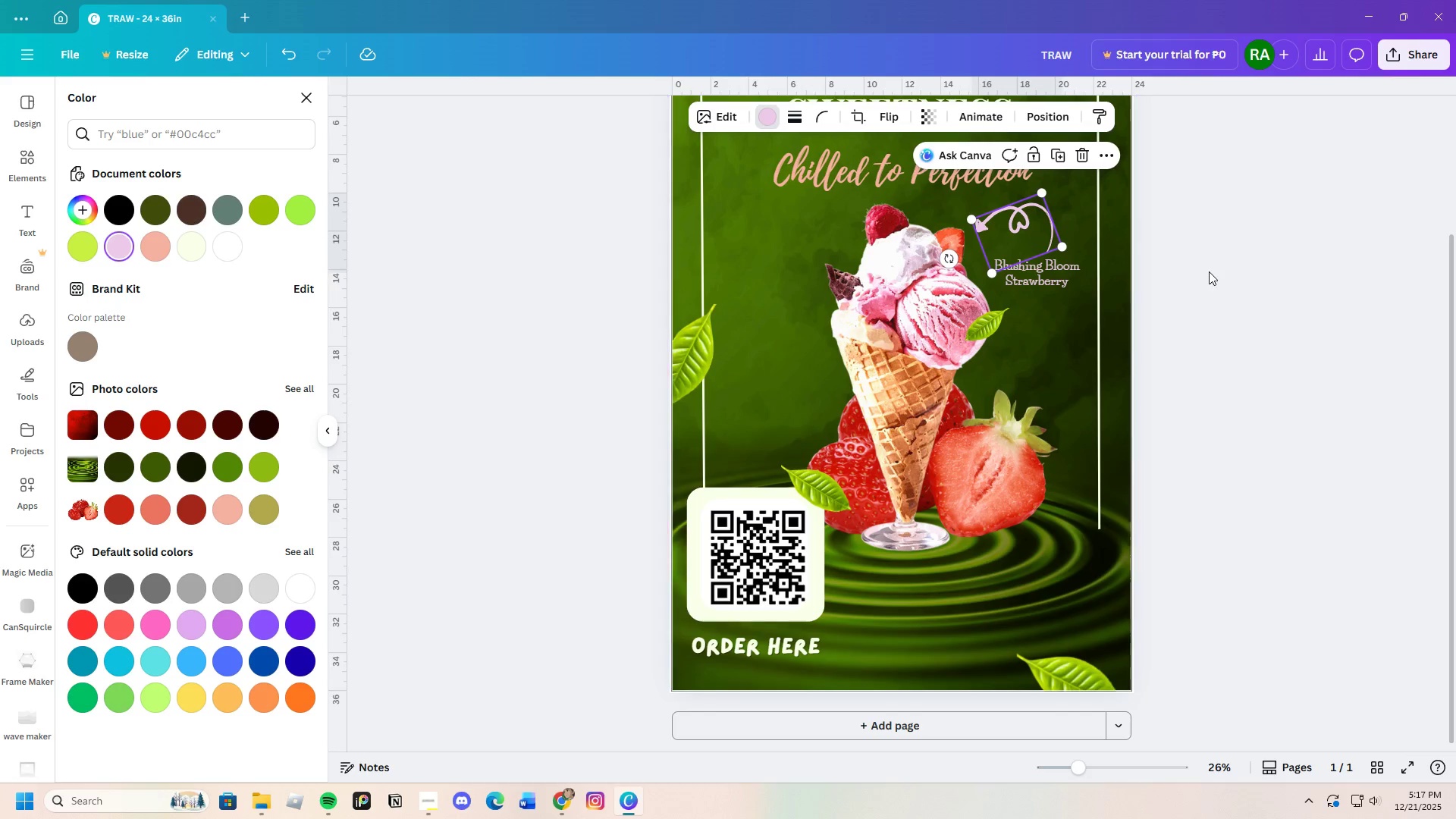 
left_click([1209, 271])
 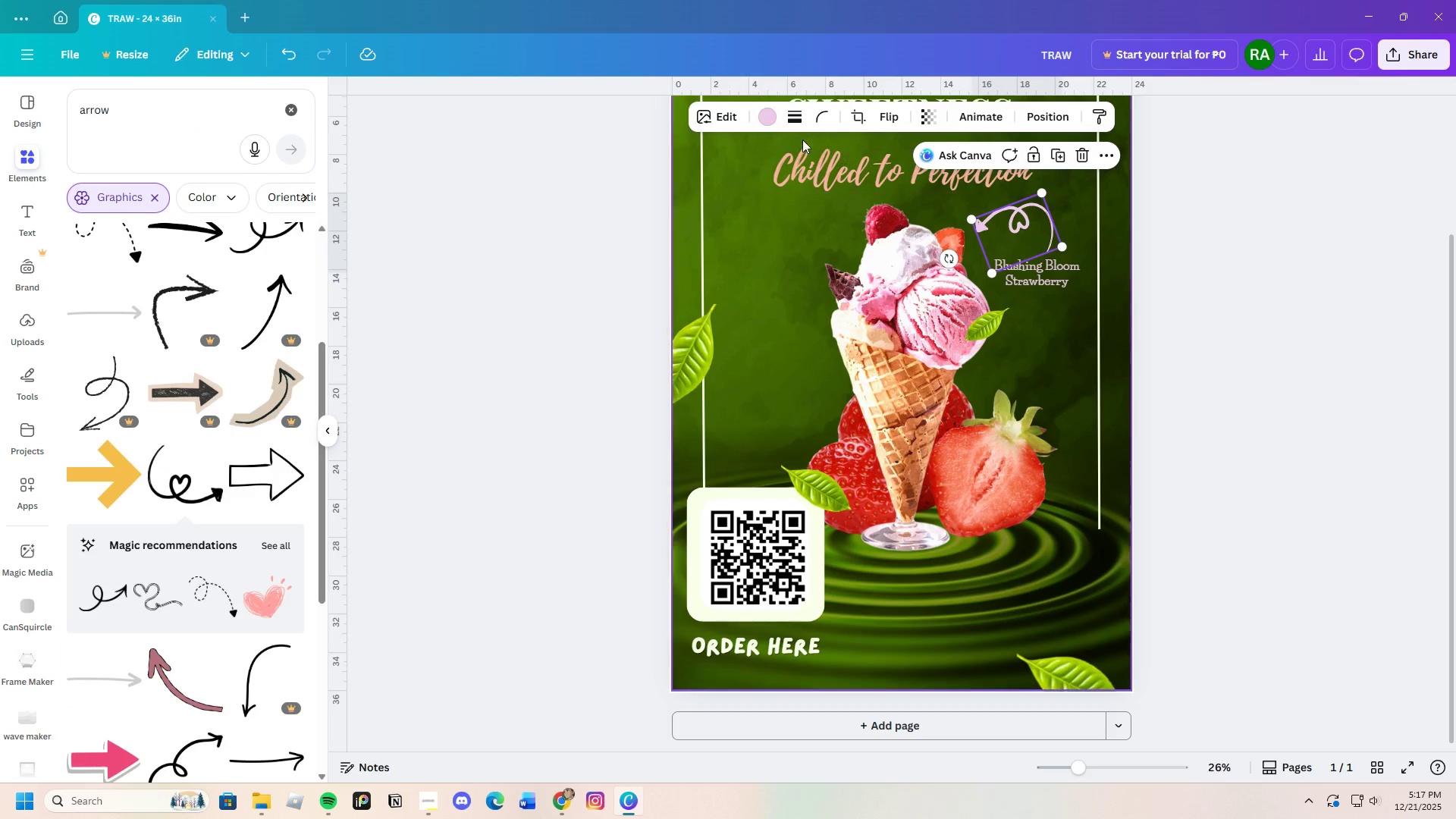 
left_click([766, 121])
 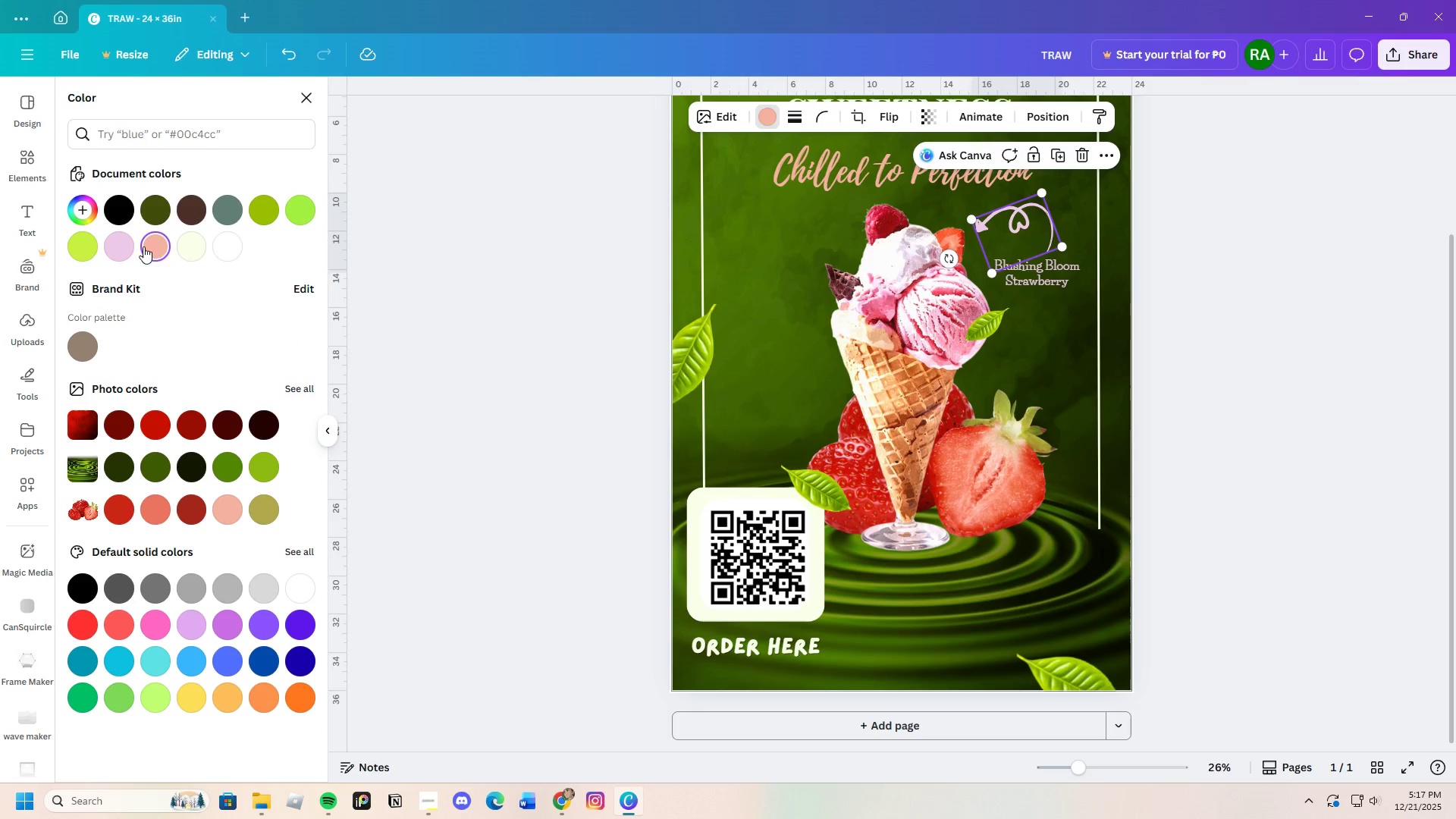 
double_click([214, 264])
 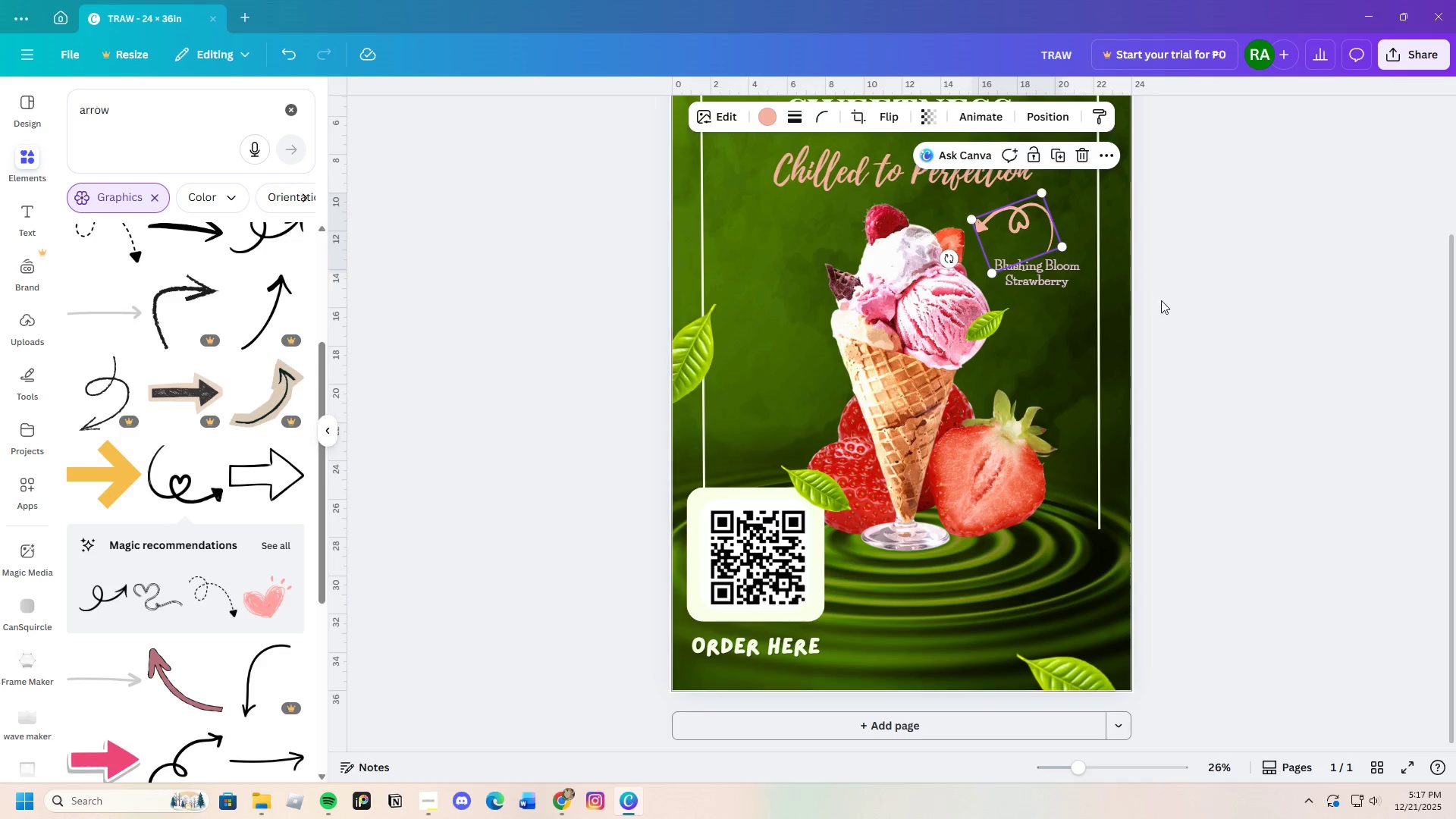 
left_click([1050, 278])
 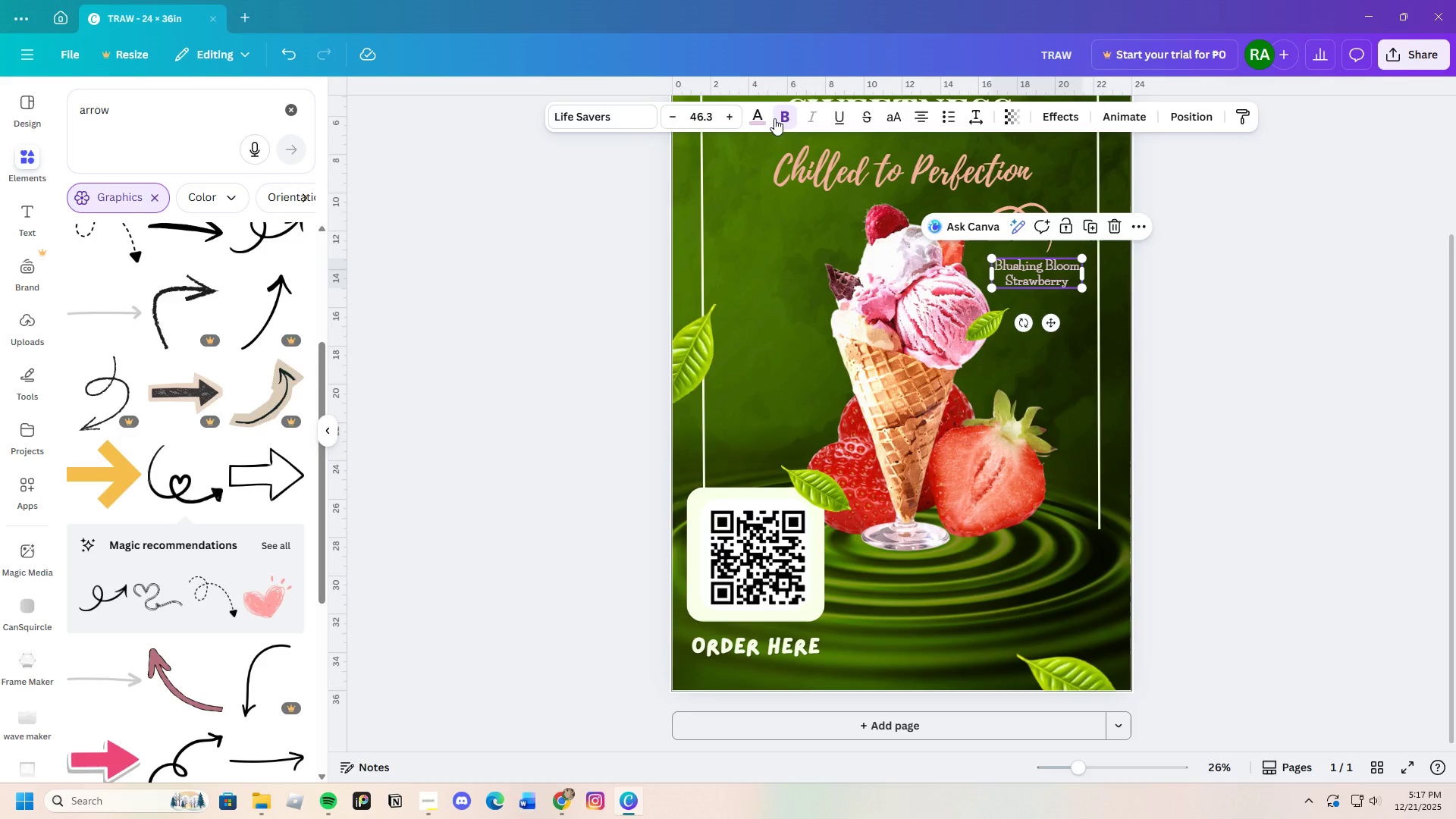 
left_click([760, 112])
 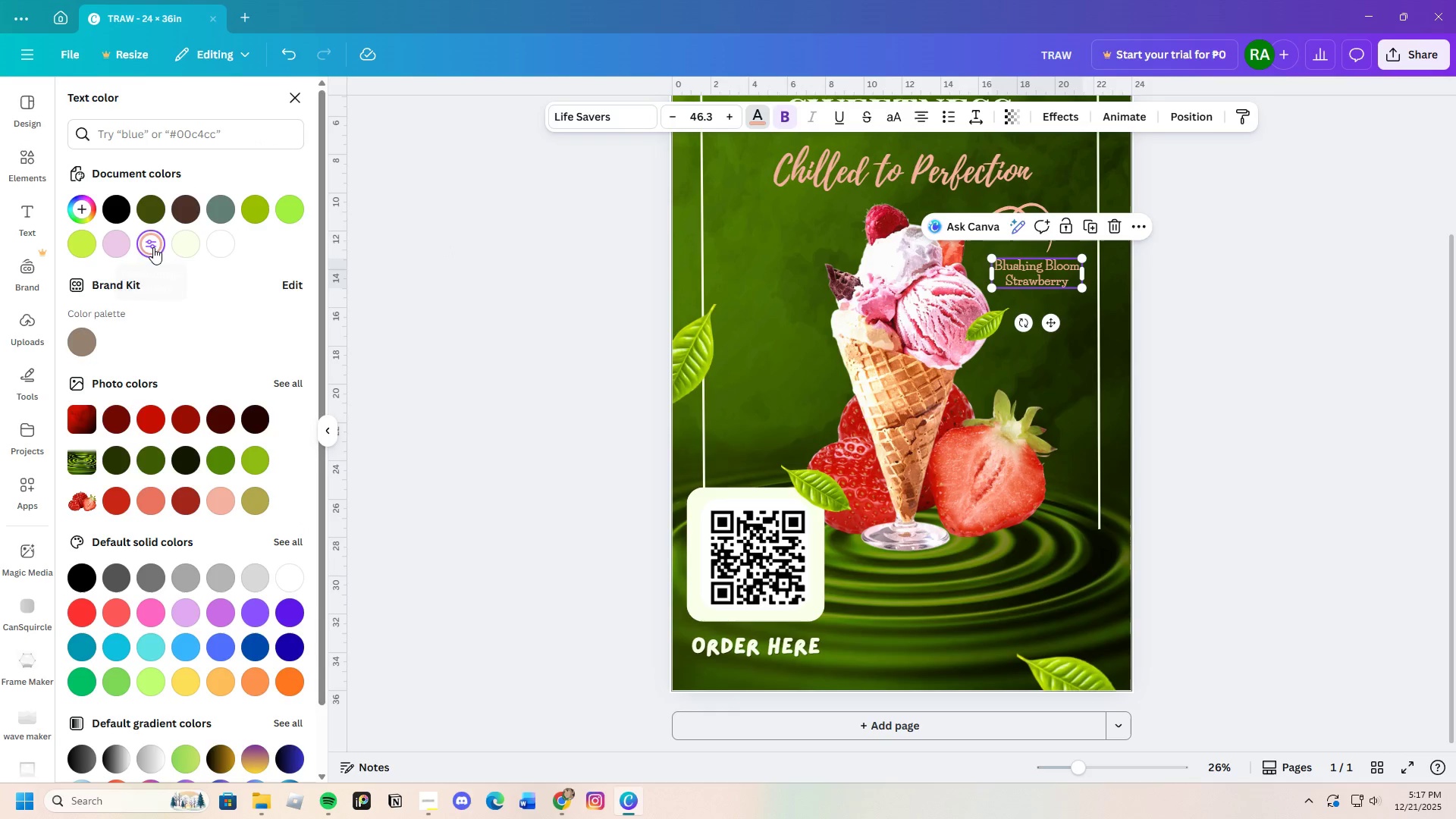 
left_click([304, 280])
 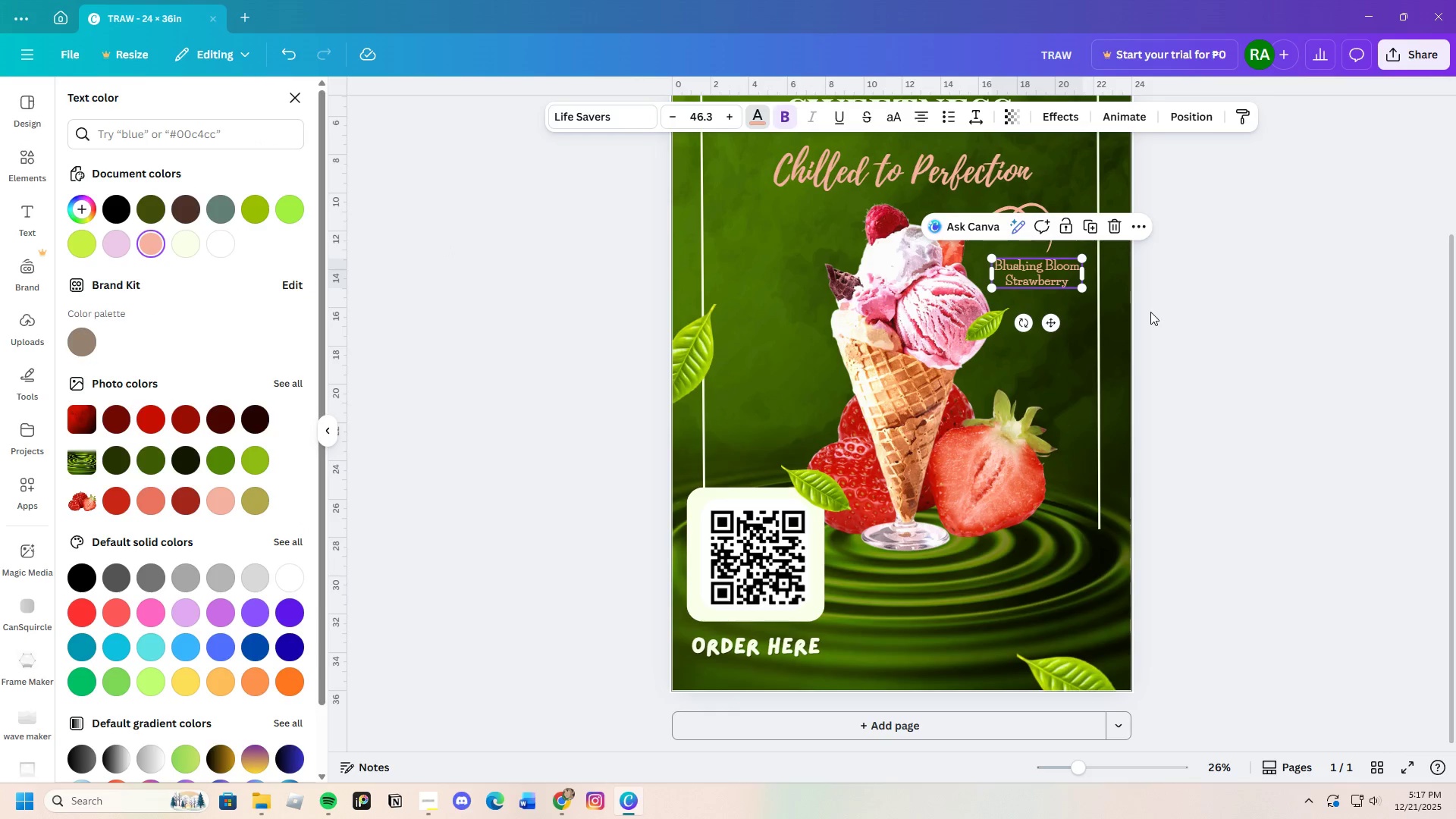 
left_click_drag(start_coordinate=[1182, 315], to_coordinate=[1186, 315])
 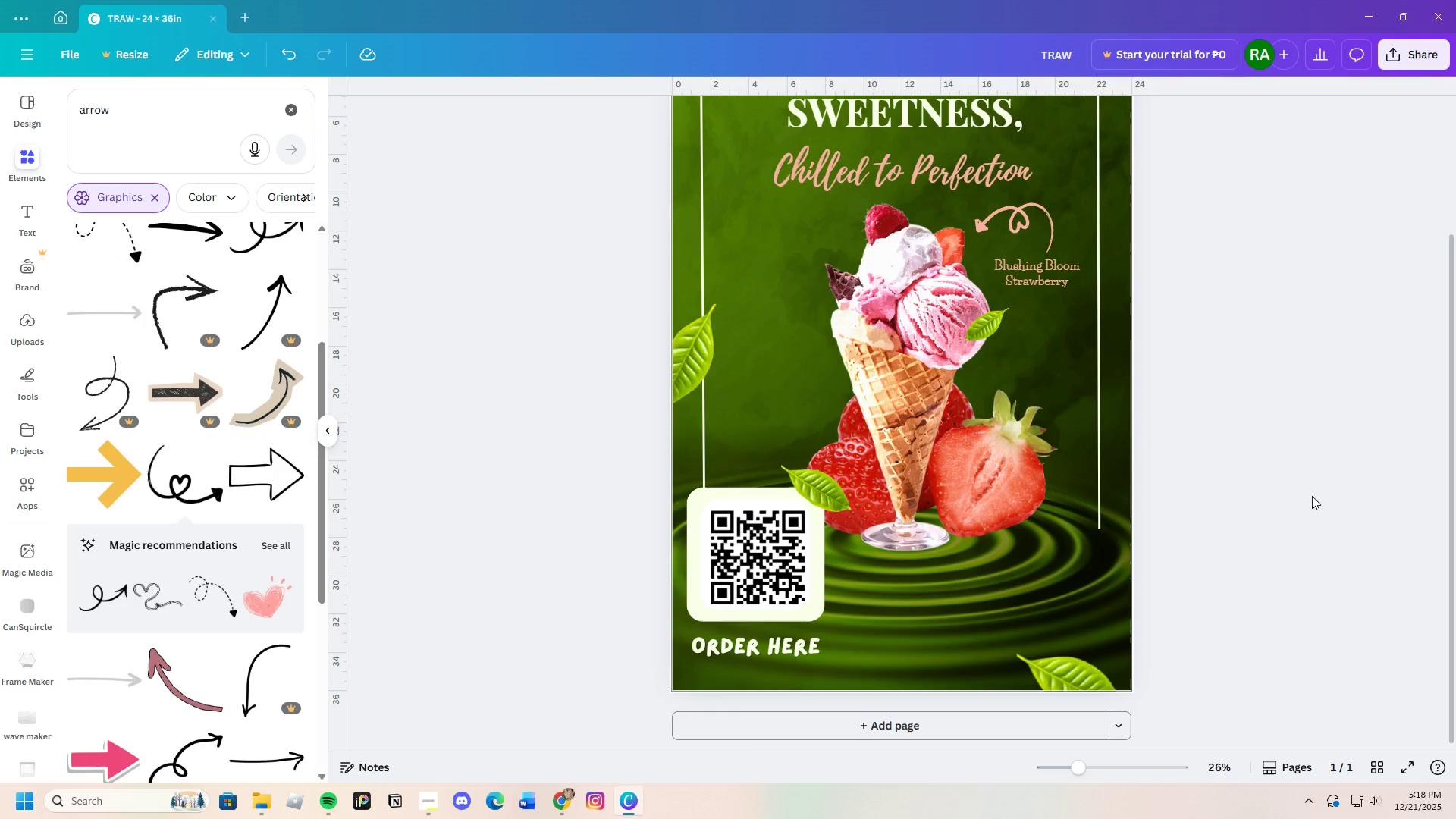 
scroll: coordinate [1312, 501], scroll_direction: up, amount: 1.0
 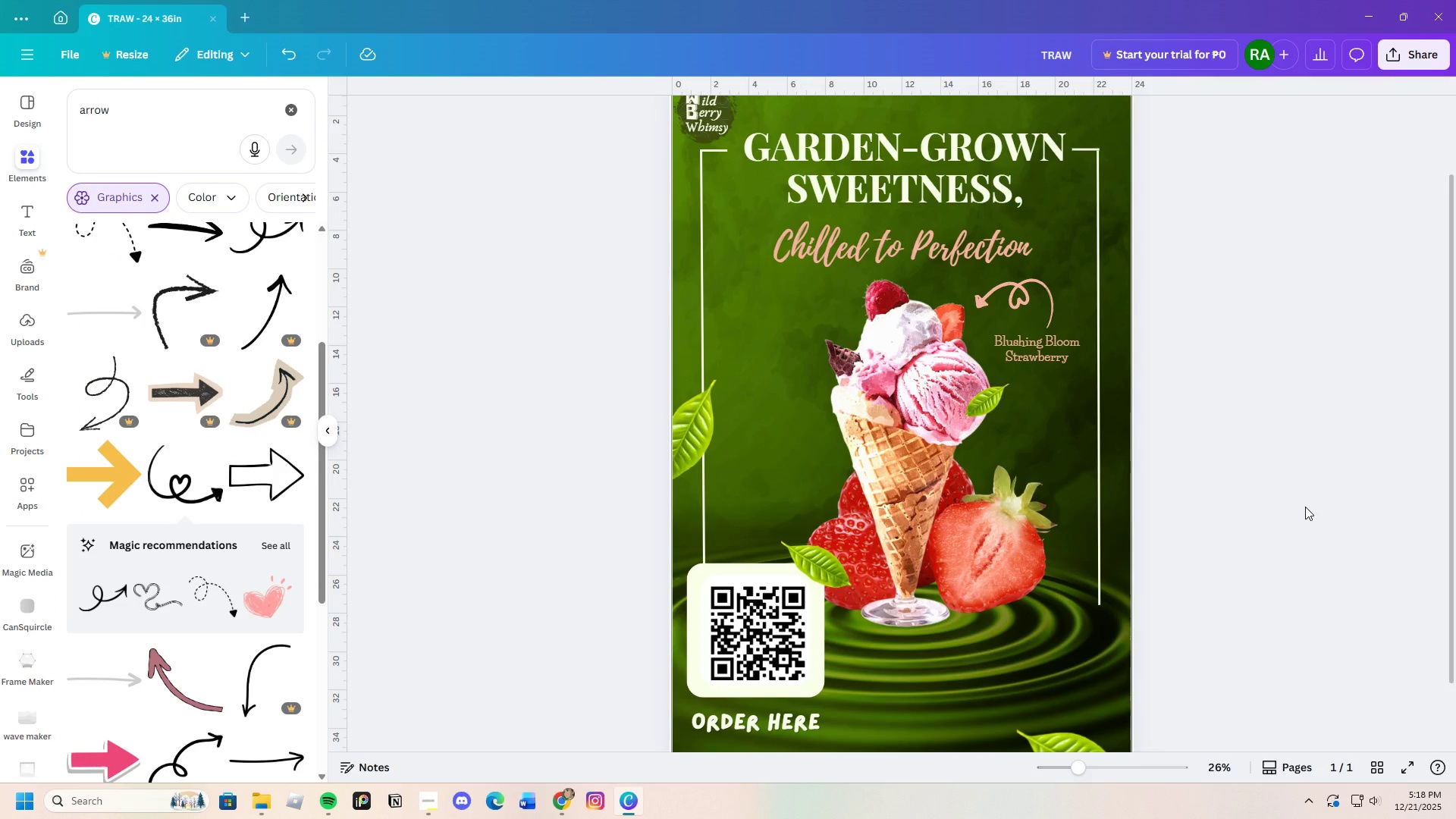 
scroll: coordinate [1304, 506], scroll_direction: down, amount: 1.0
 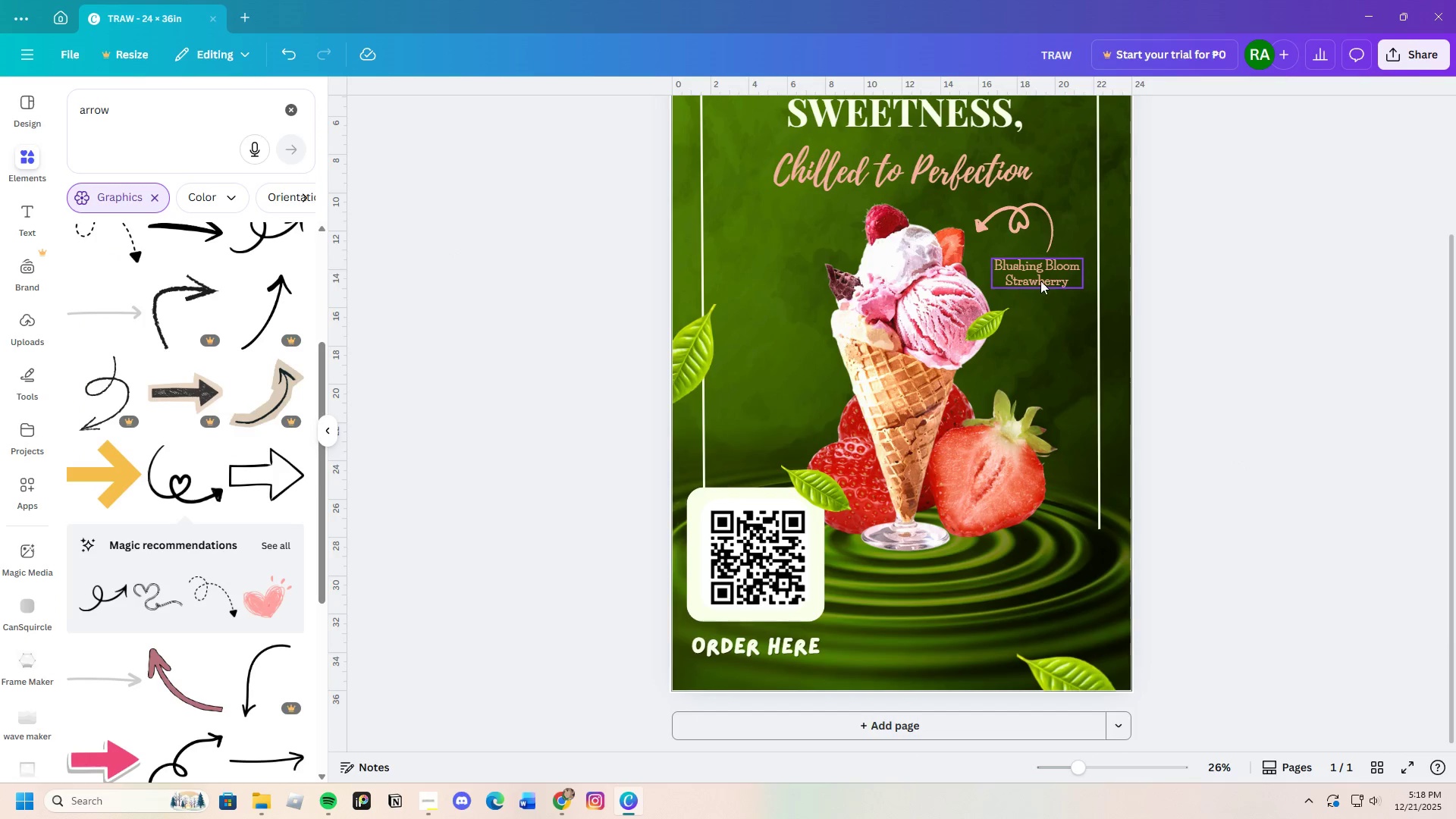 
left_click_drag(start_coordinate=[1041, 280], to_coordinate=[1046, 356])
 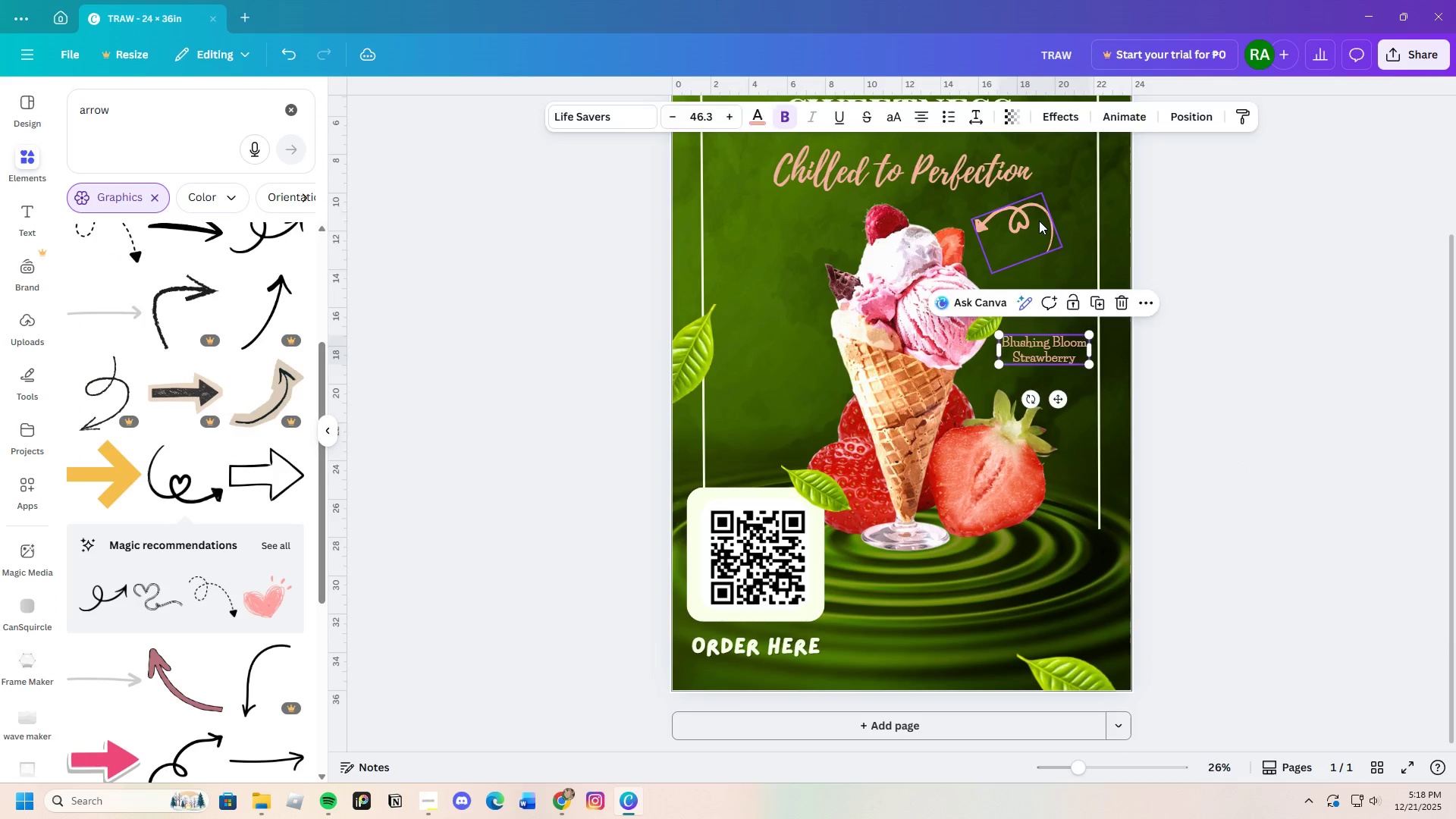 
left_click([1039, 221])
 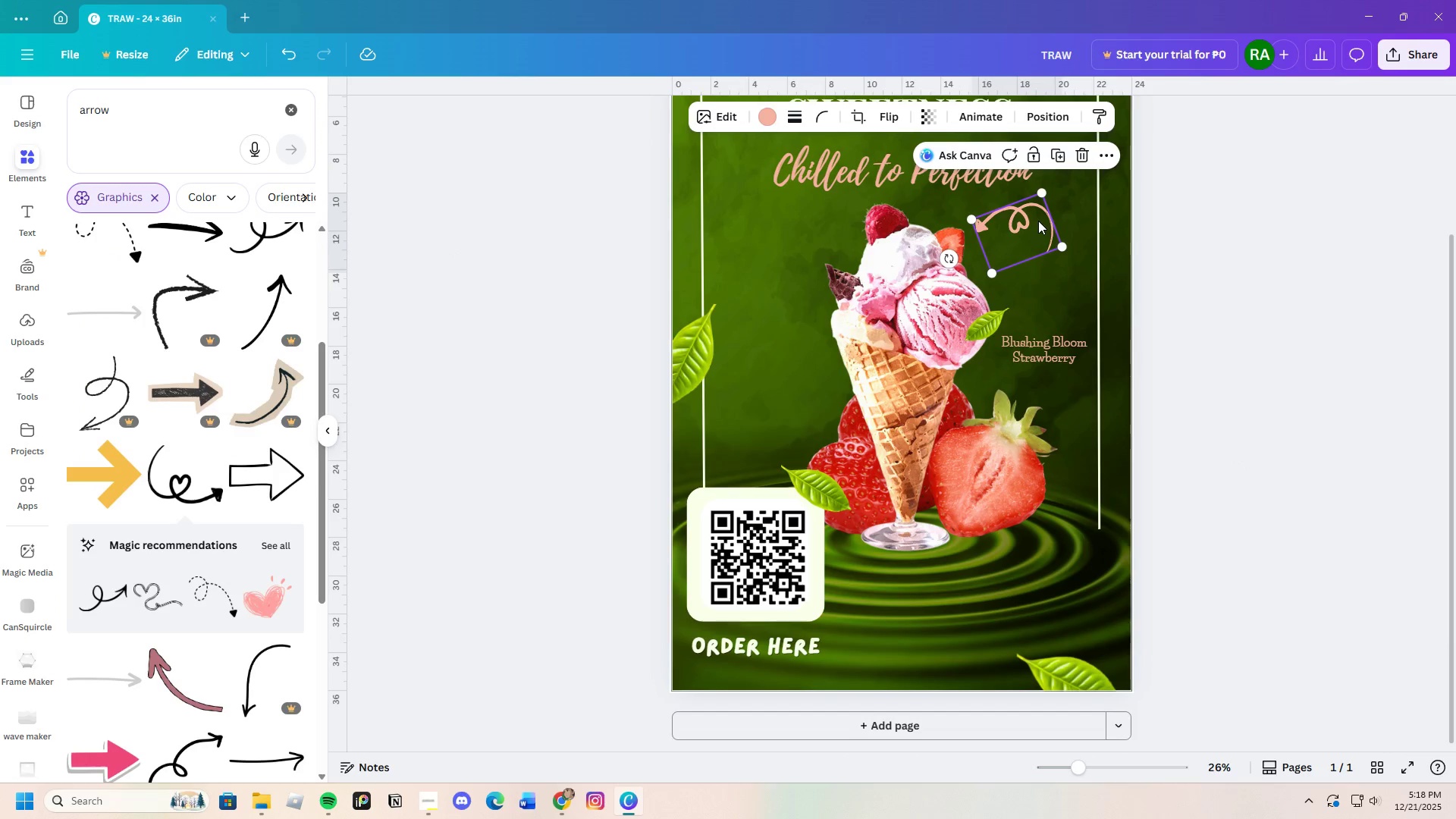 
left_click_drag(start_coordinate=[1038, 221], to_coordinate=[1046, 290])
 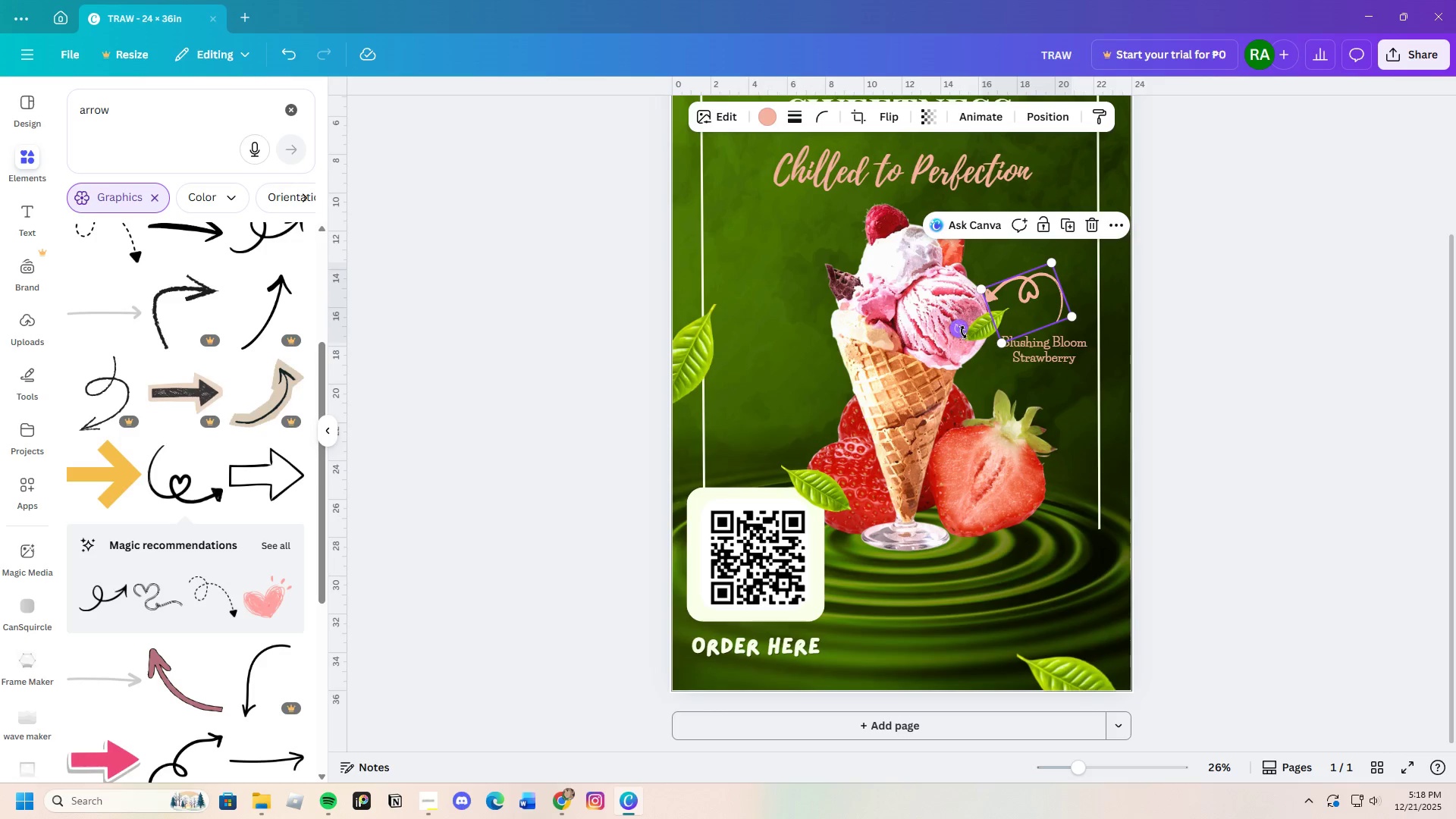 
left_click_drag(start_coordinate=[962, 332], to_coordinate=[952, 309])
 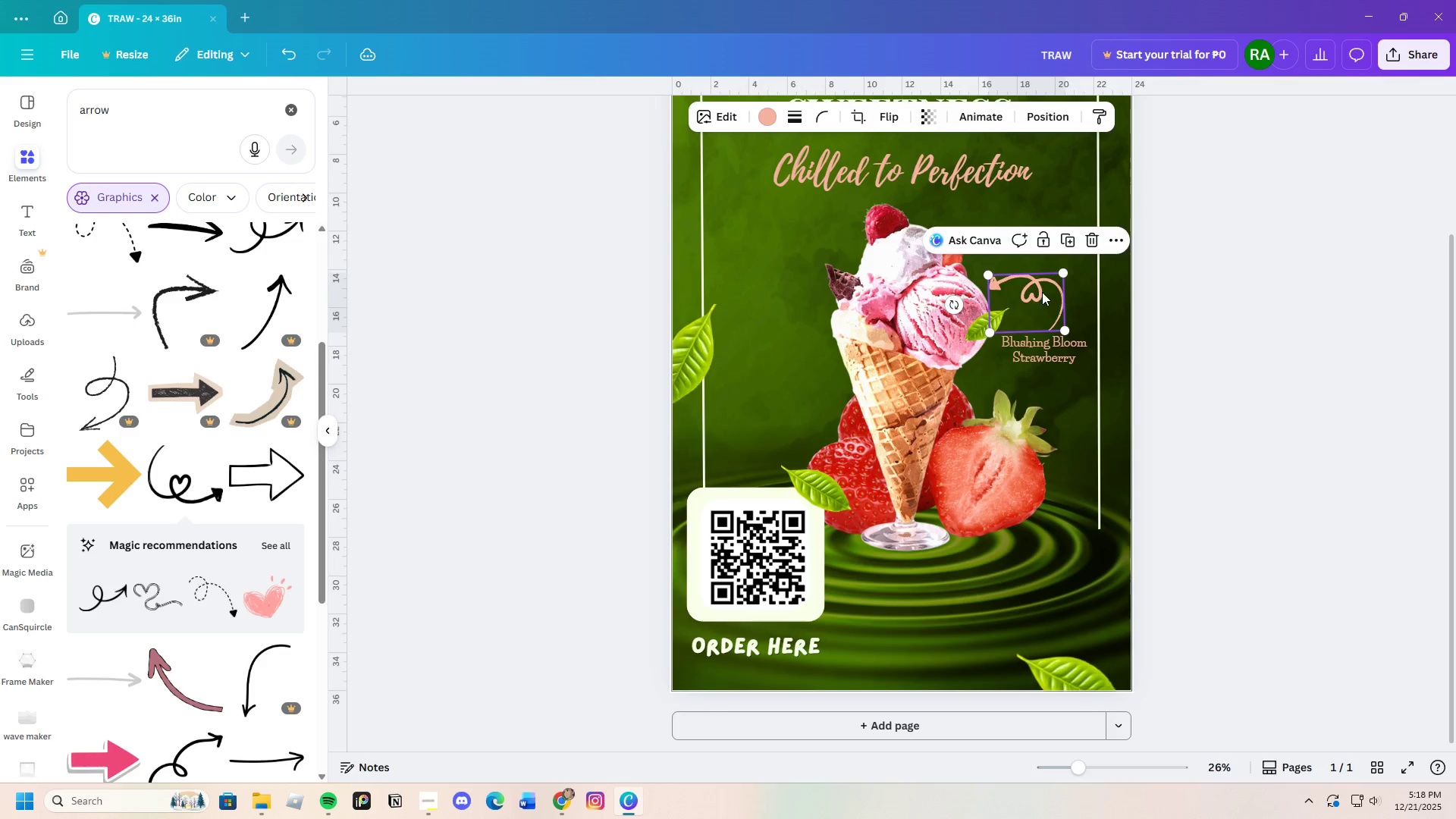 
left_click_drag(start_coordinate=[1042, 292], to_coordinate=[1042, 297])
 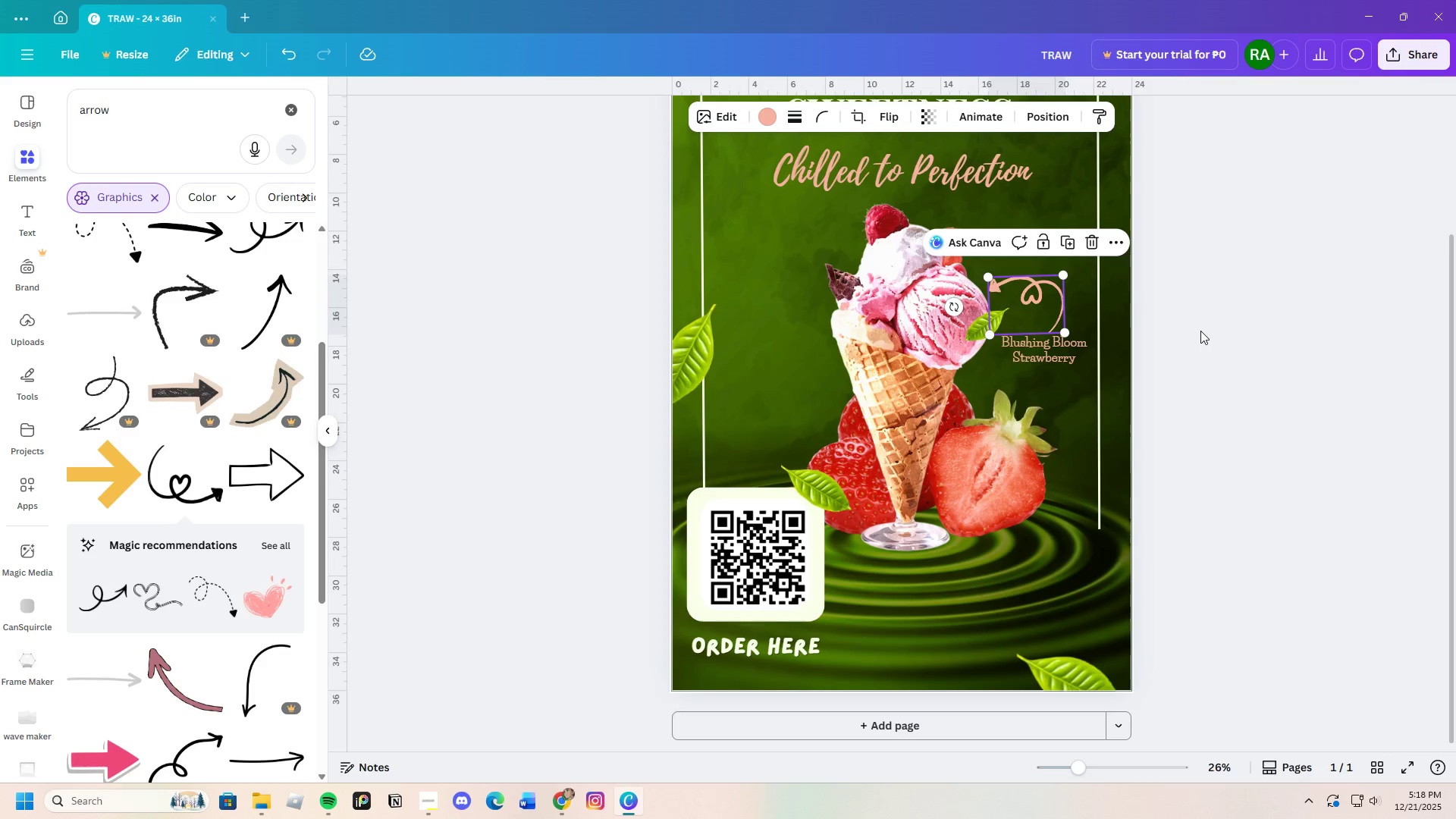 
left_click([1200, 331])
 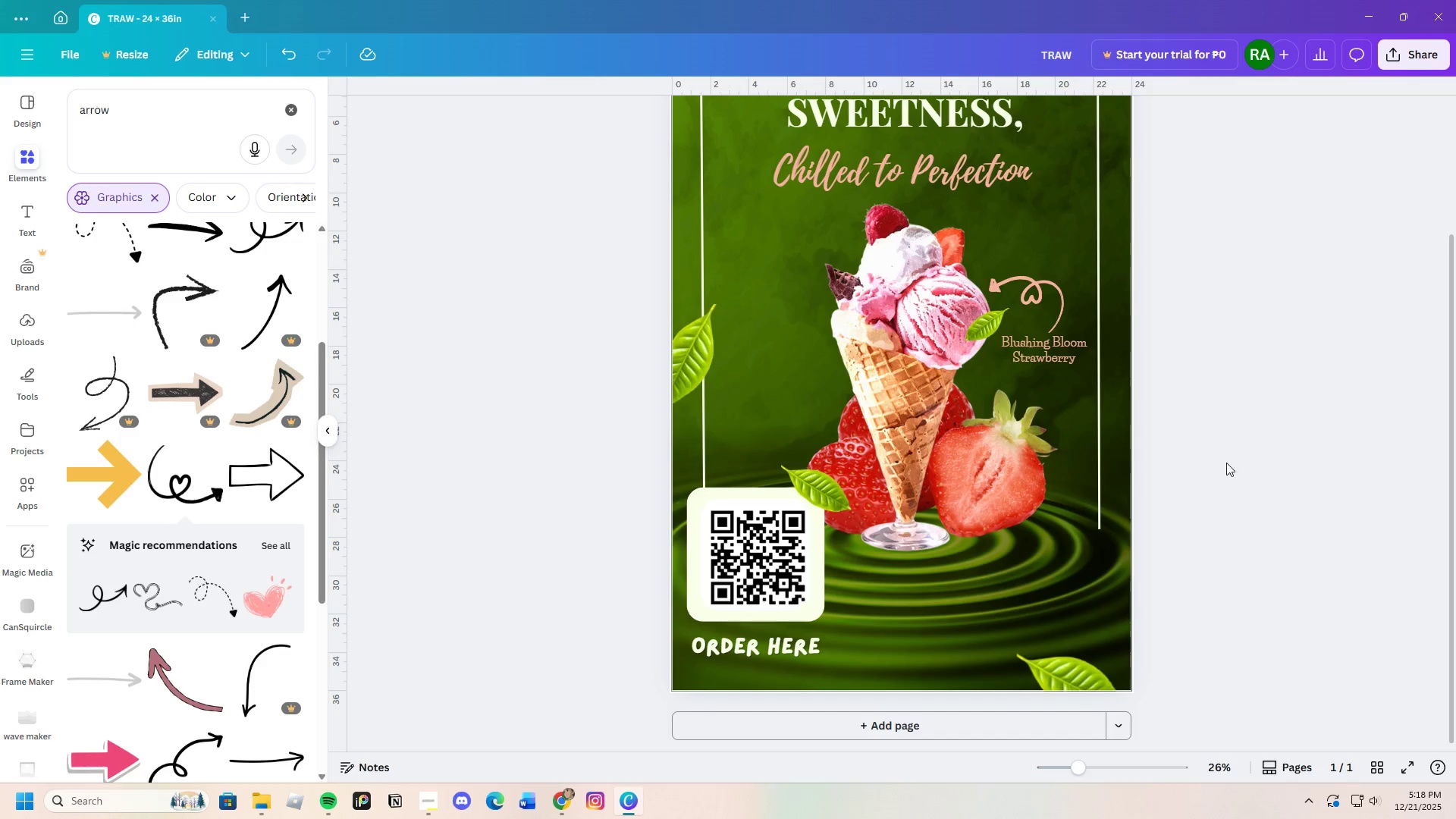 
scroll: coordinate [1235, 485], scroll_direction: up, amount: 1.0
 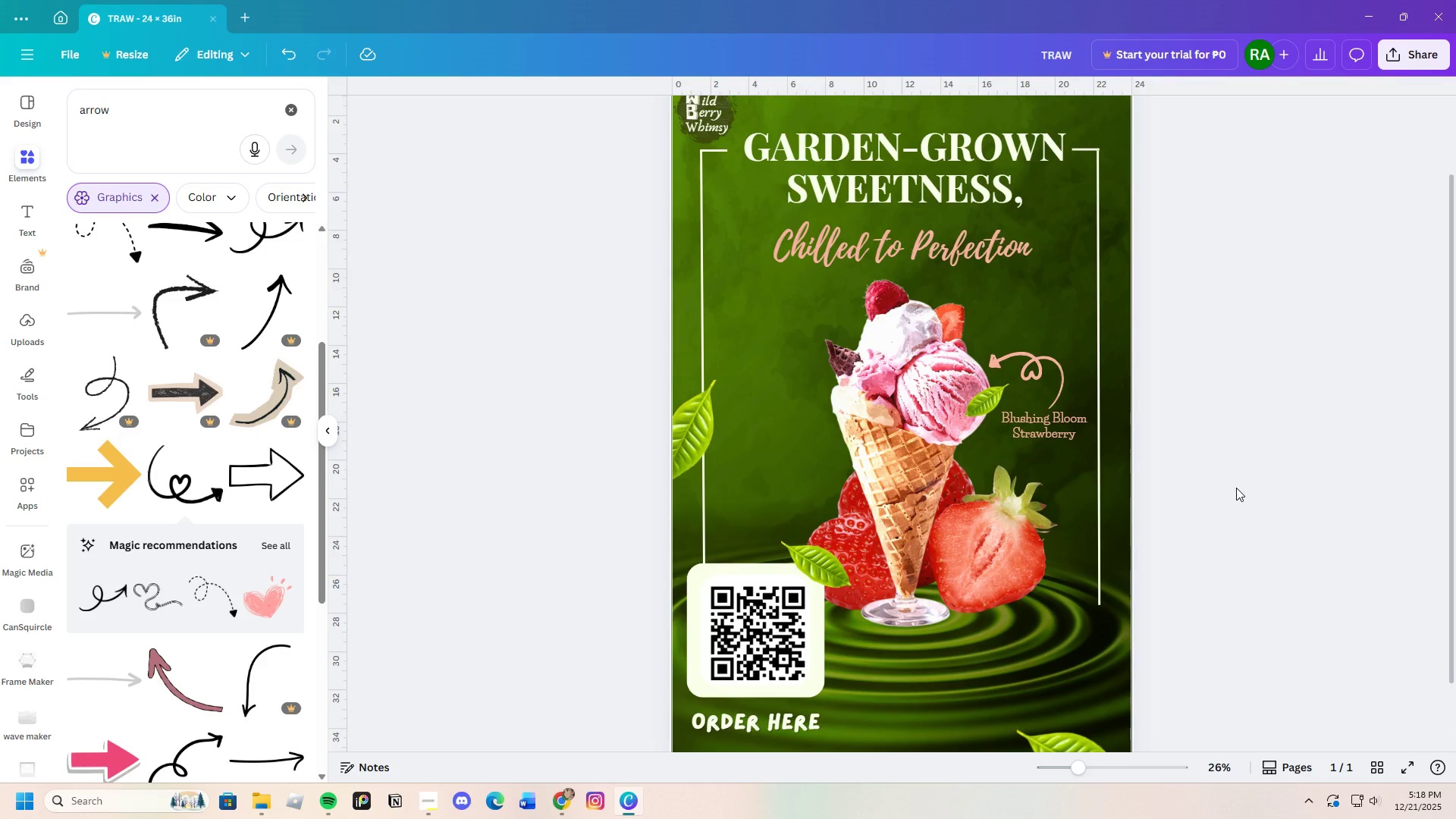 
scroll: coordinate [1236, 488], scroll_direction: down, amount: 1.0
 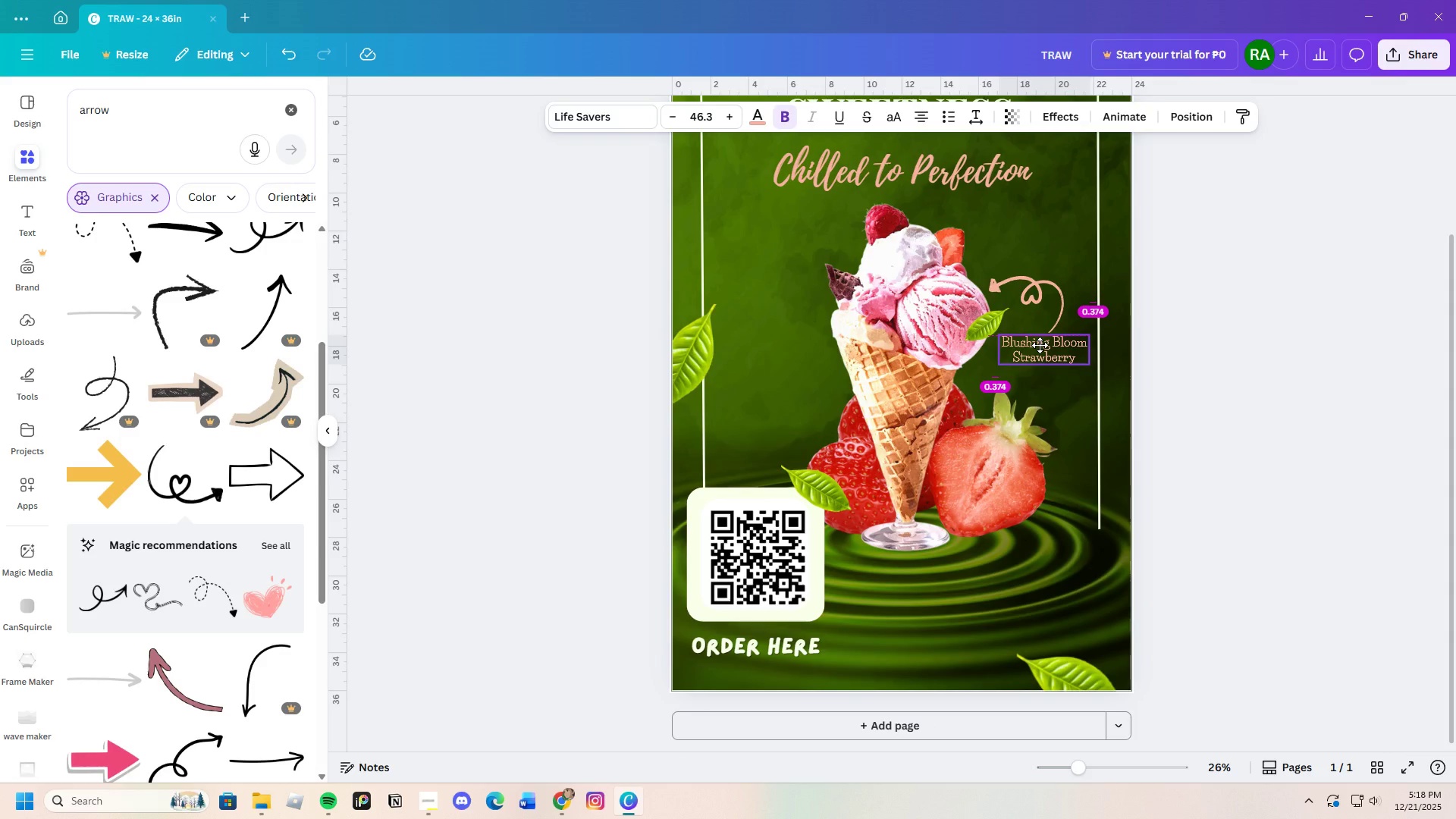 
left_click([1221, 362])
 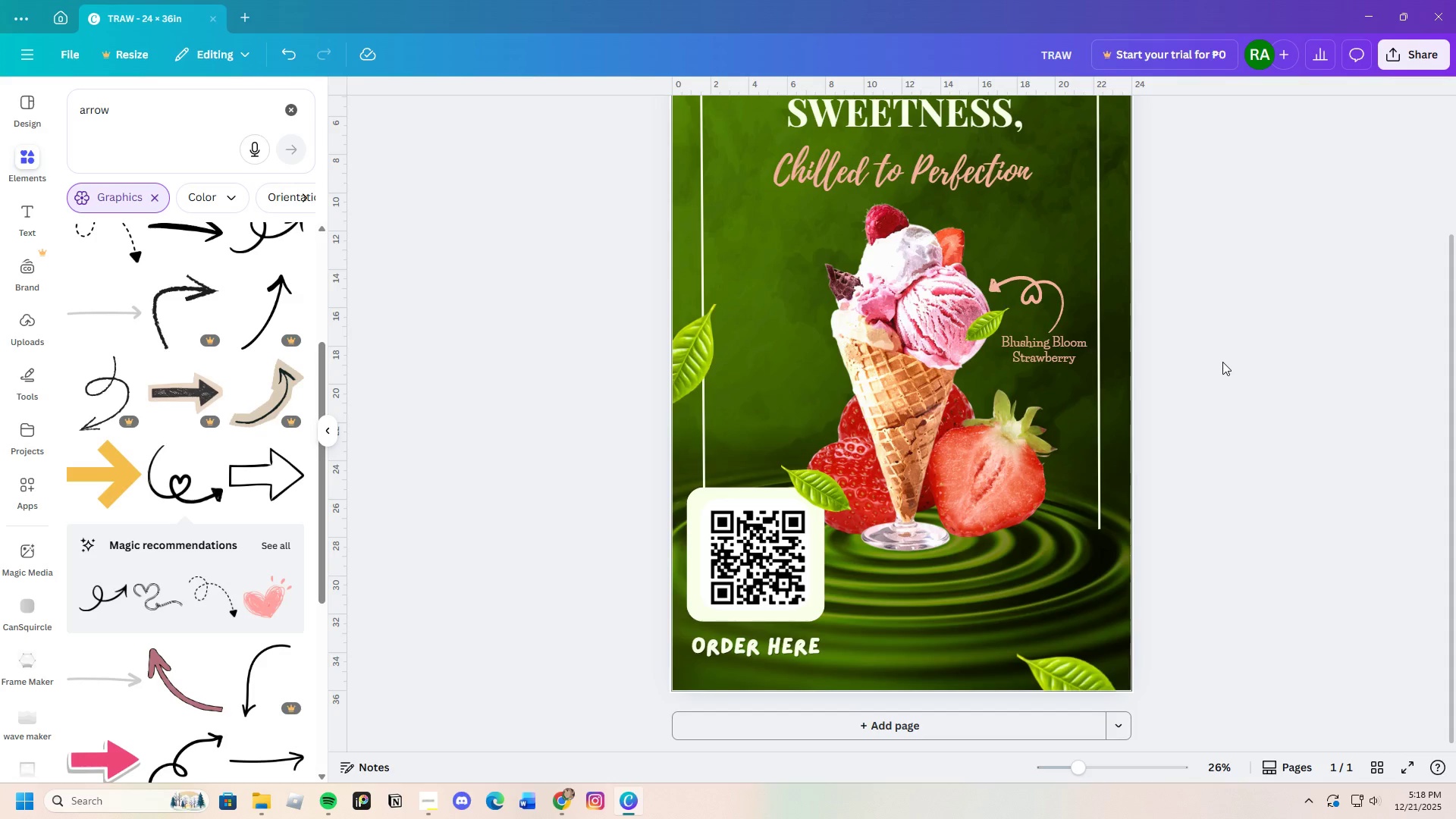 
scroll: coordinate [1220, 368], scroll_direction: up, amount: 2.0
 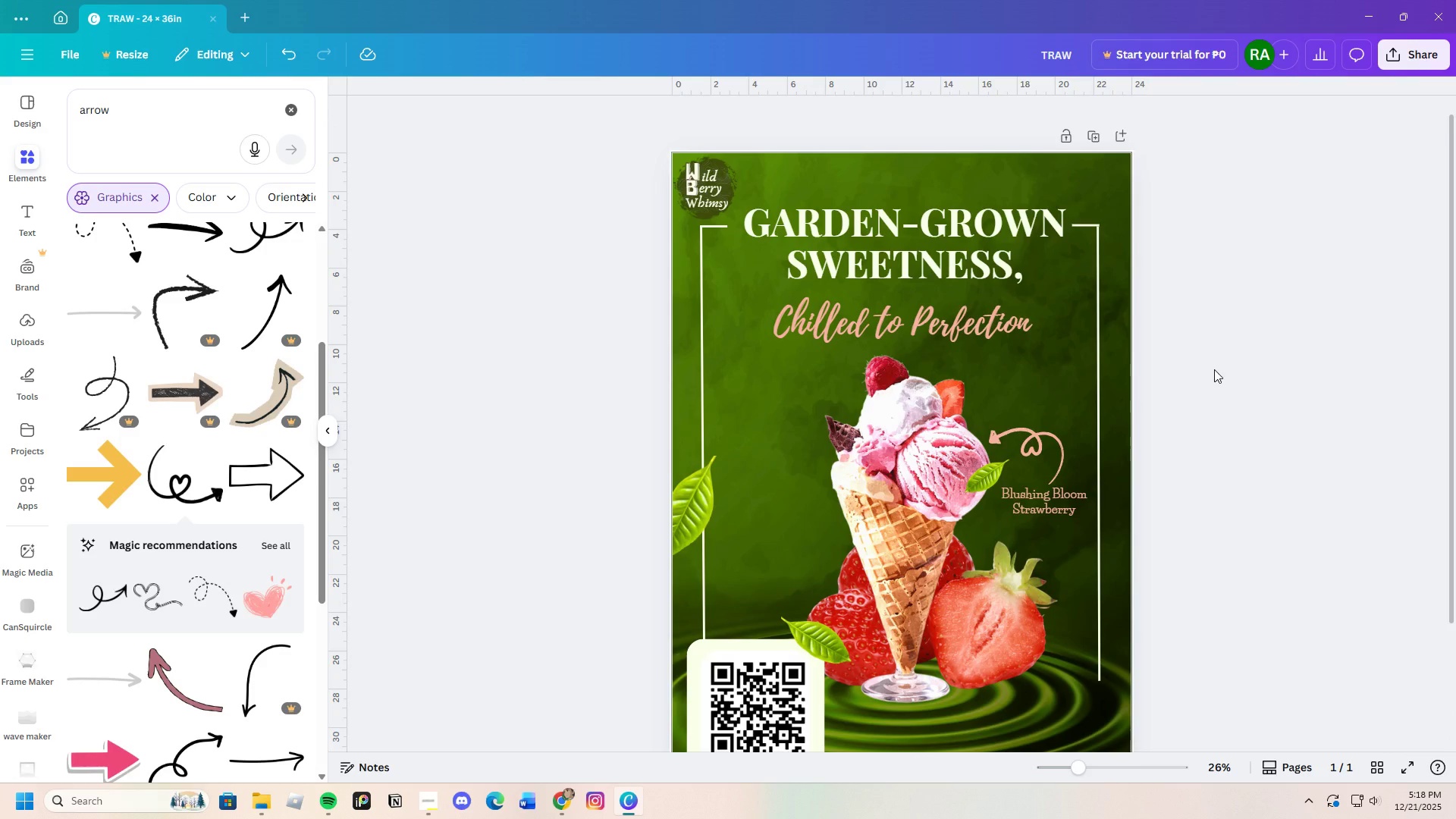 
scroll: coordinate [1213, 369], scroll_direction: down, amount: 1.0
 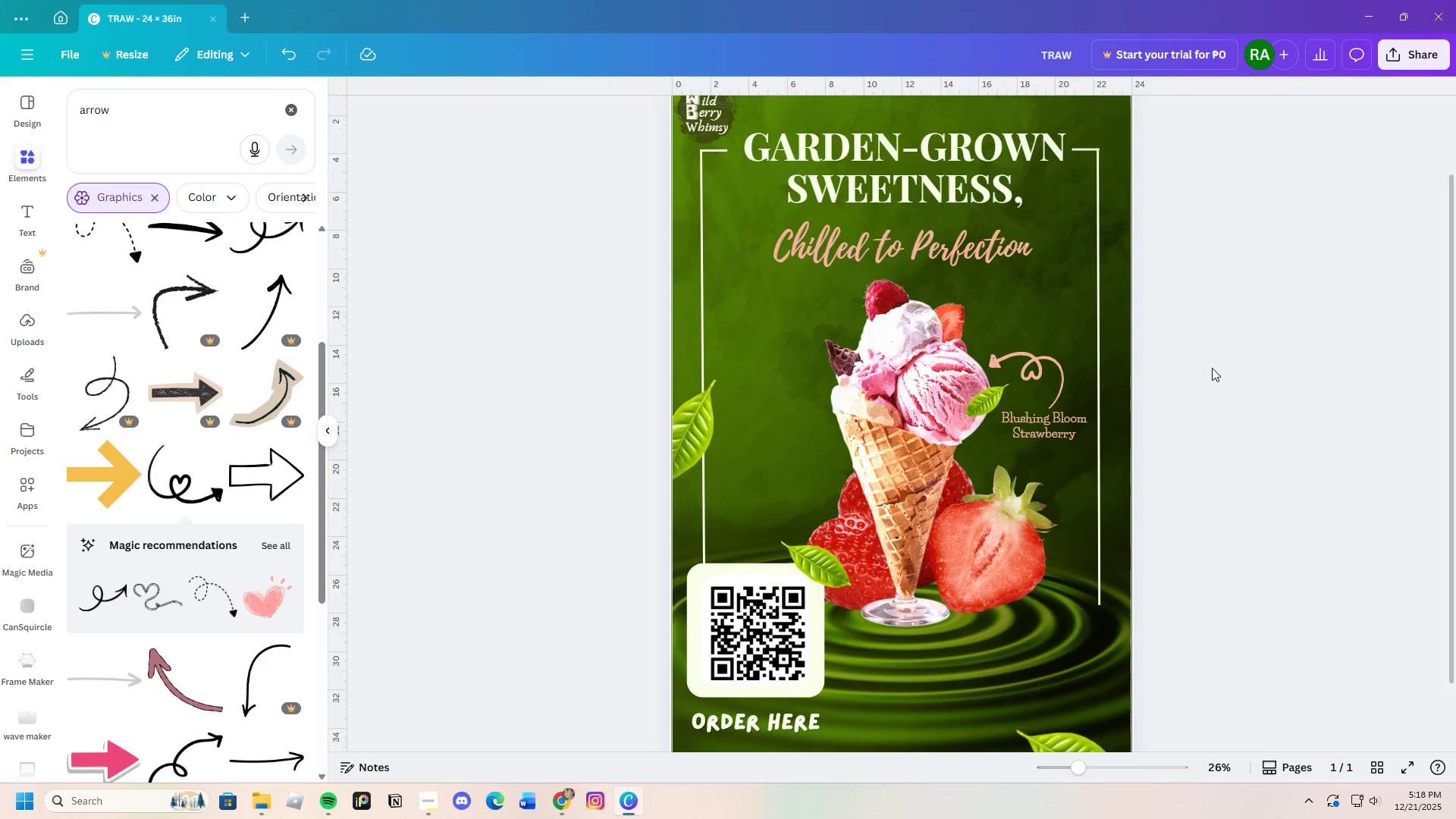 
scroll: coordinate [1212, 368], scroll_direction: up, amount: 1.0
 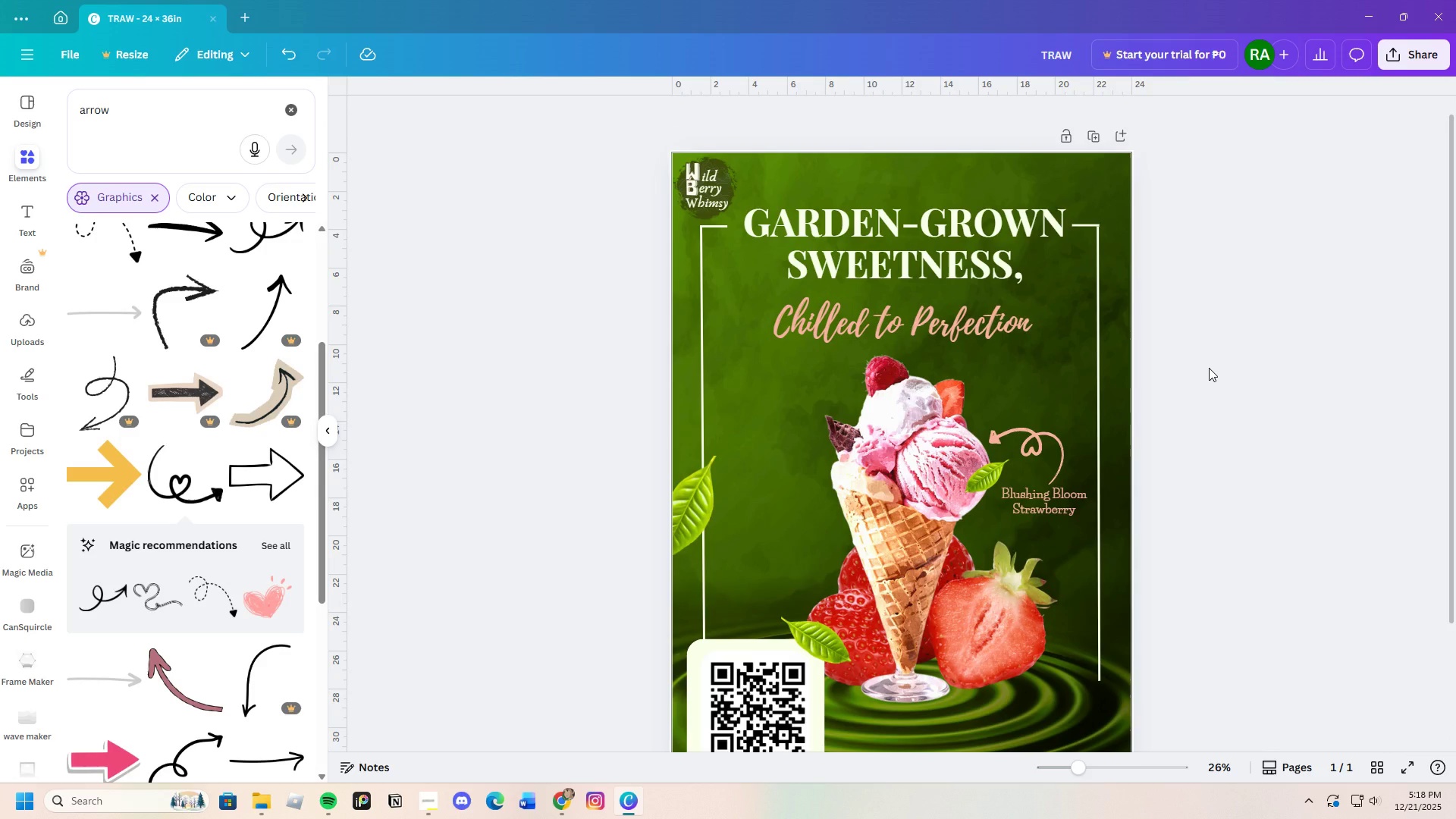 
scroll: coordinate [1209, 368], scroll_direction: down, amount: 2.0
 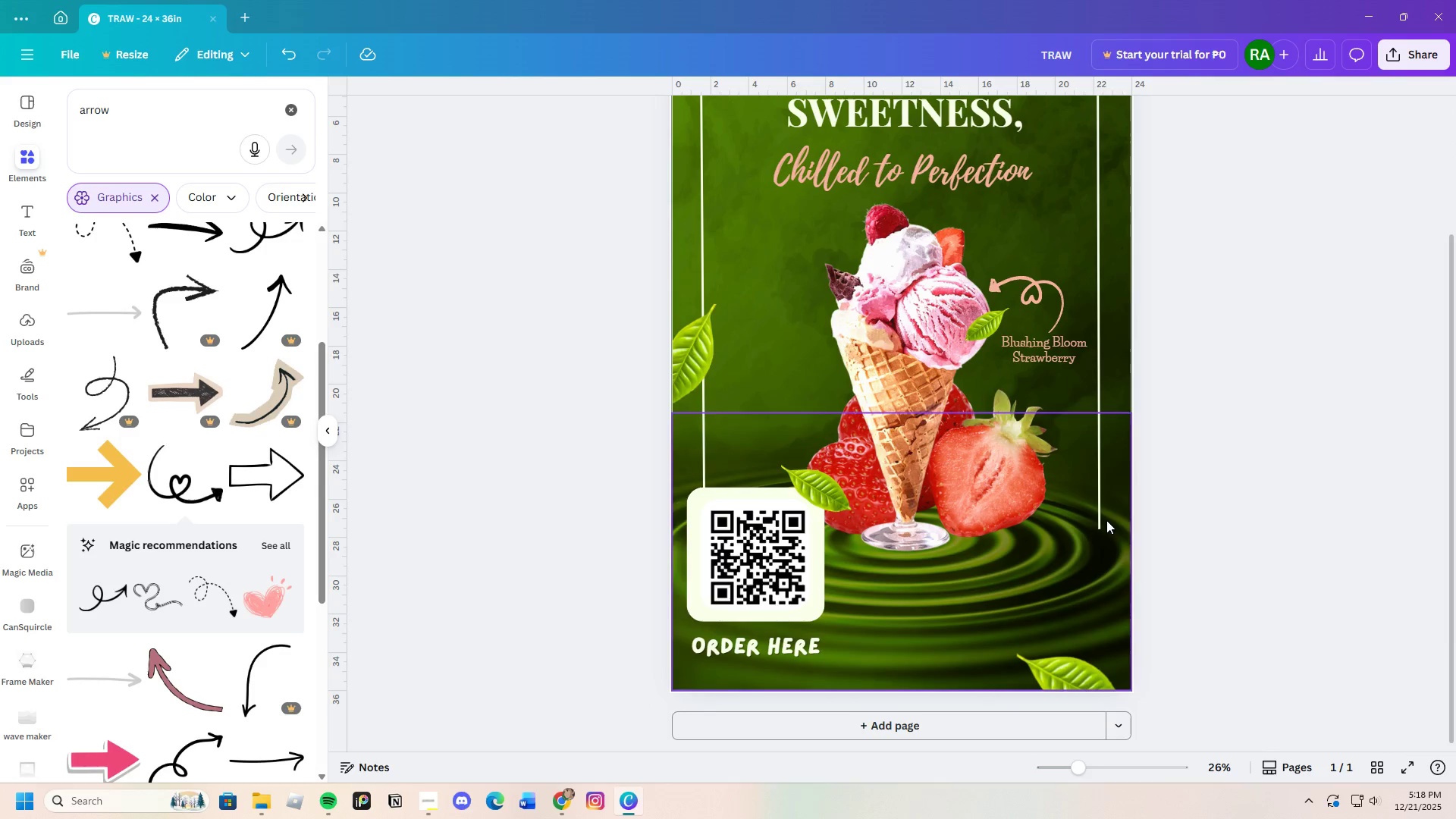 
left_click([1099, 519])
 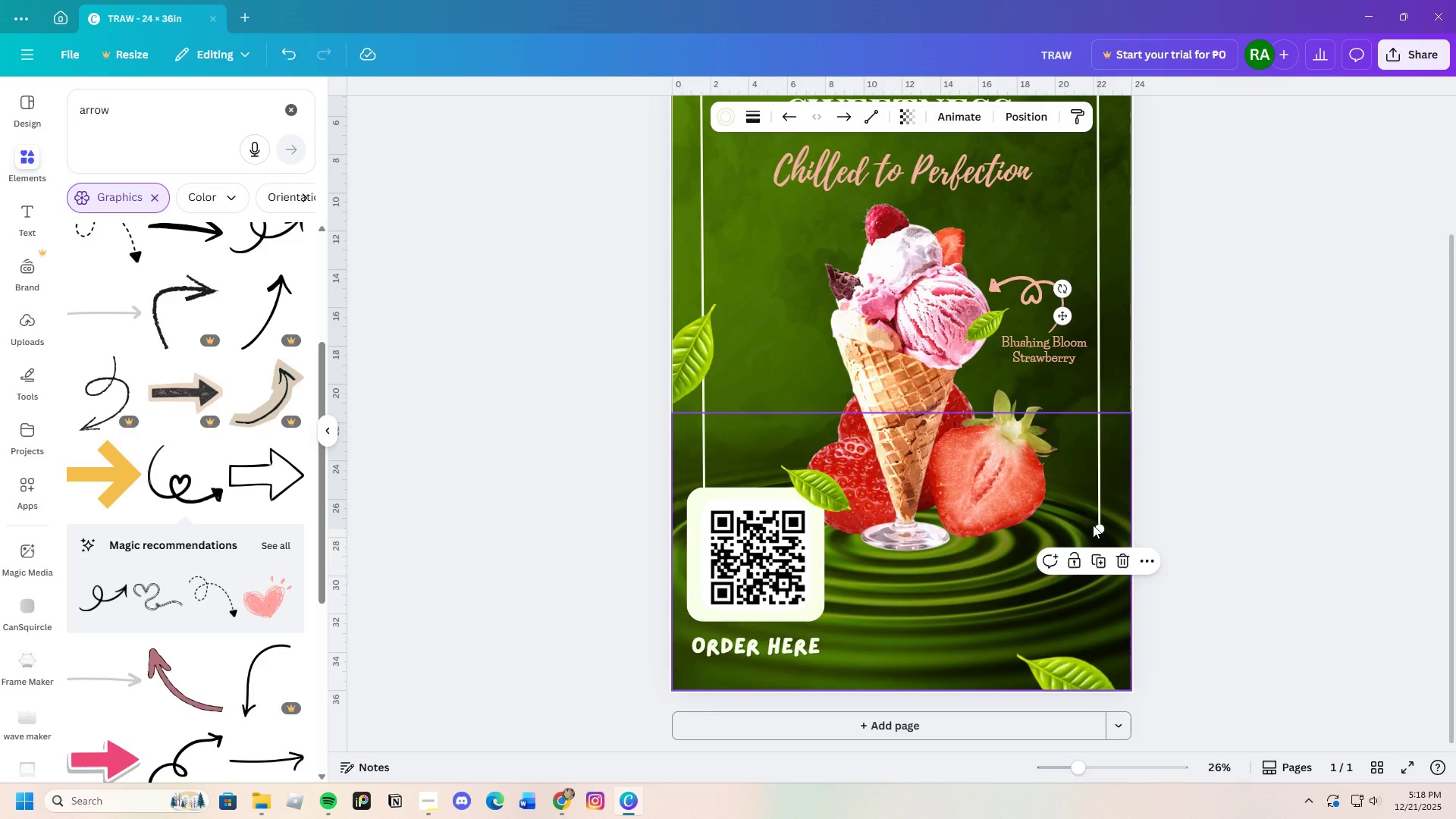 
left_click([1207, 512])
 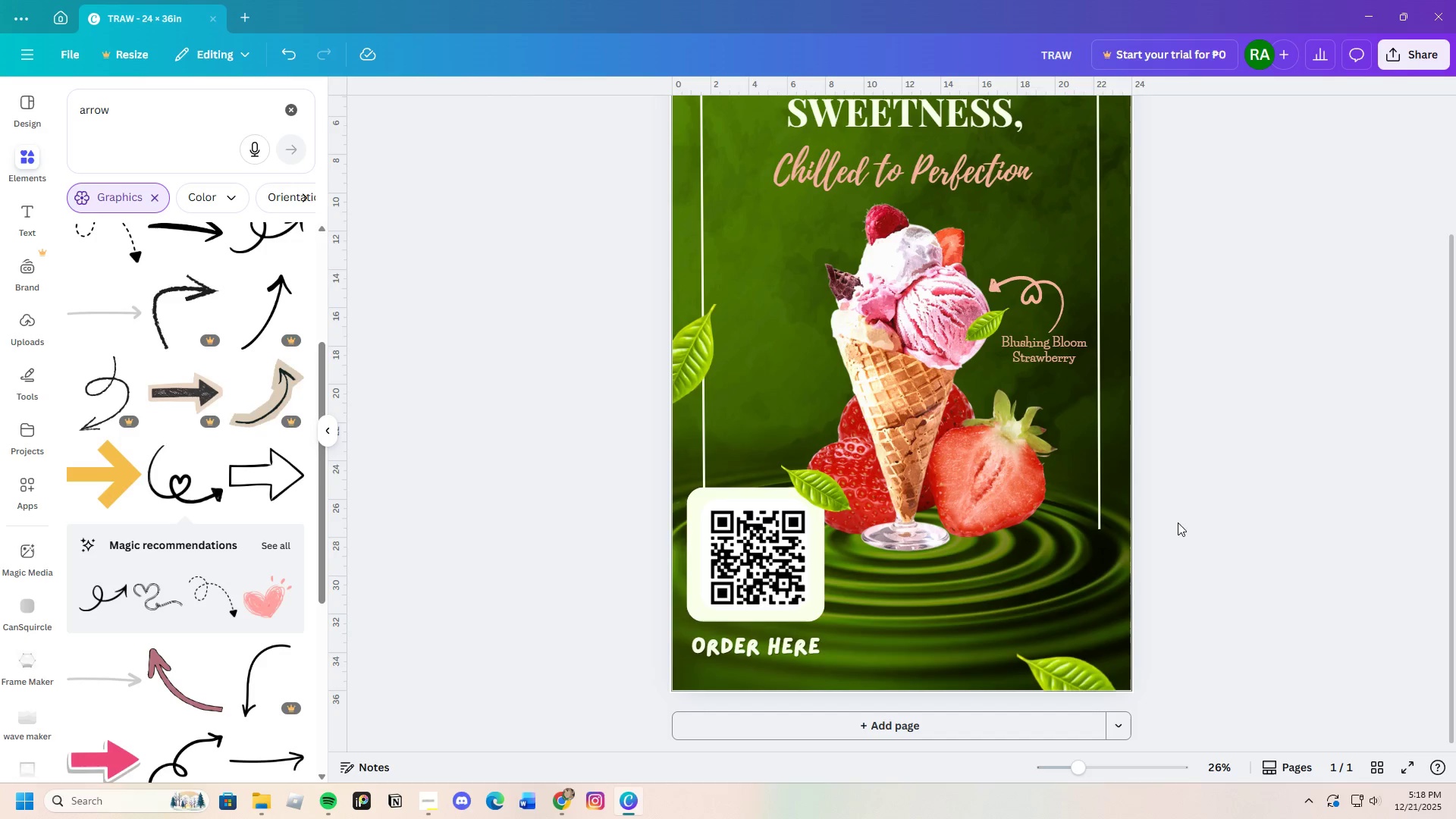 
scroll: coordinate [1177, 523], scroll_direction: down, amount: 3.0
 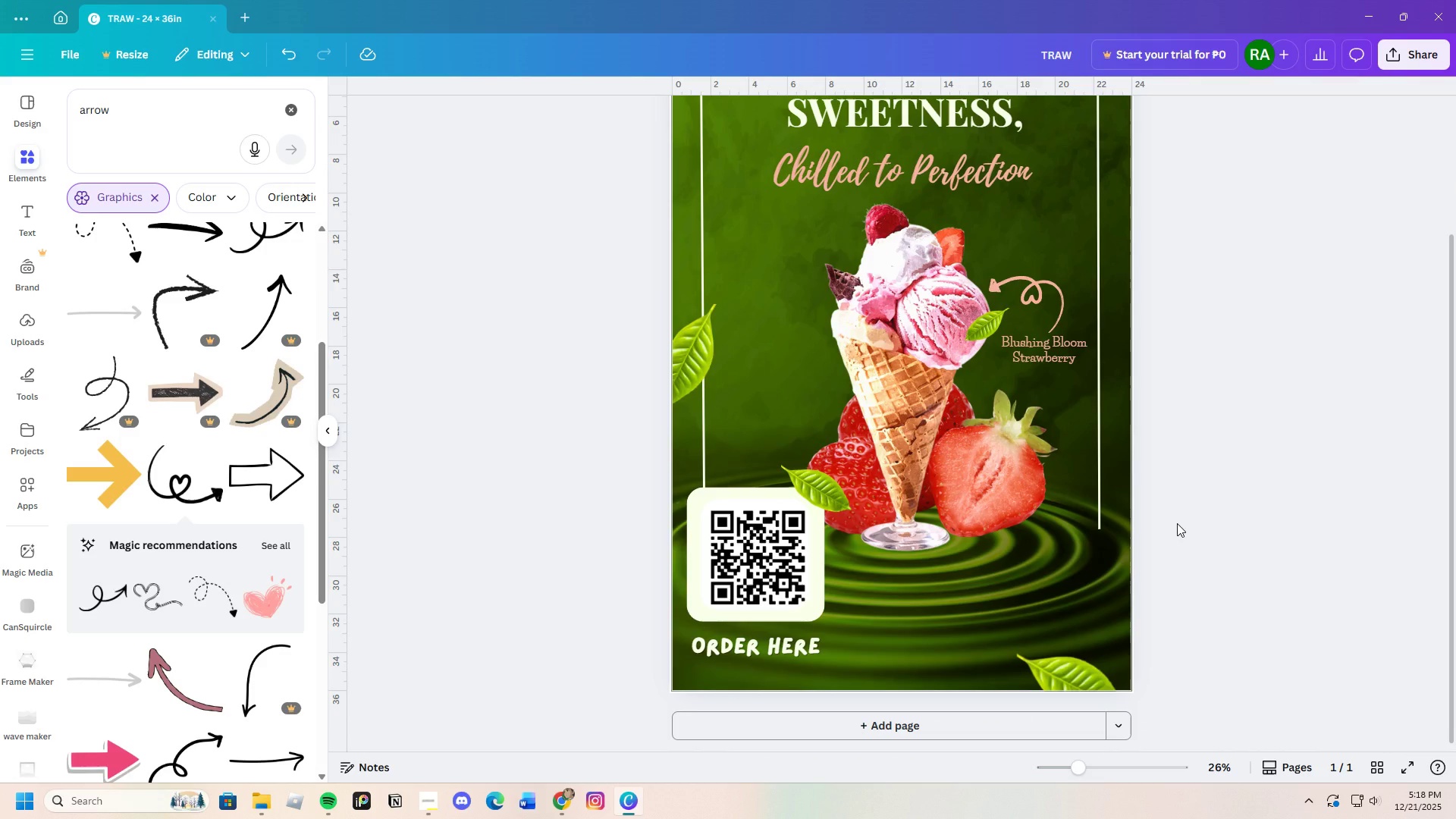 
scroll: coordinate [1177, 523], scroll_direction: up, amount: 4.0
 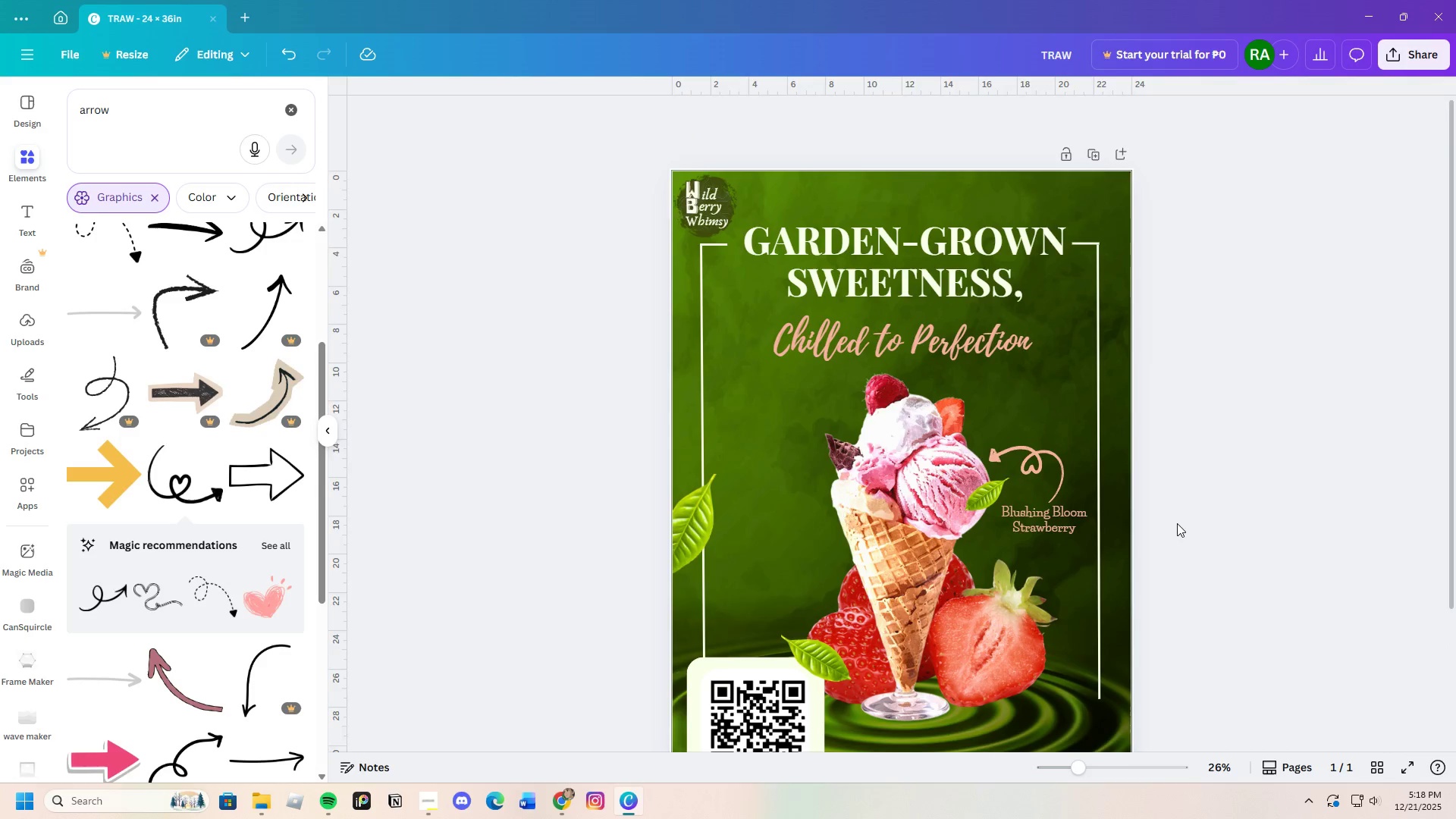 
scroll: coordinate [1177, 523], scroll_direction: down, amount: 3.0
 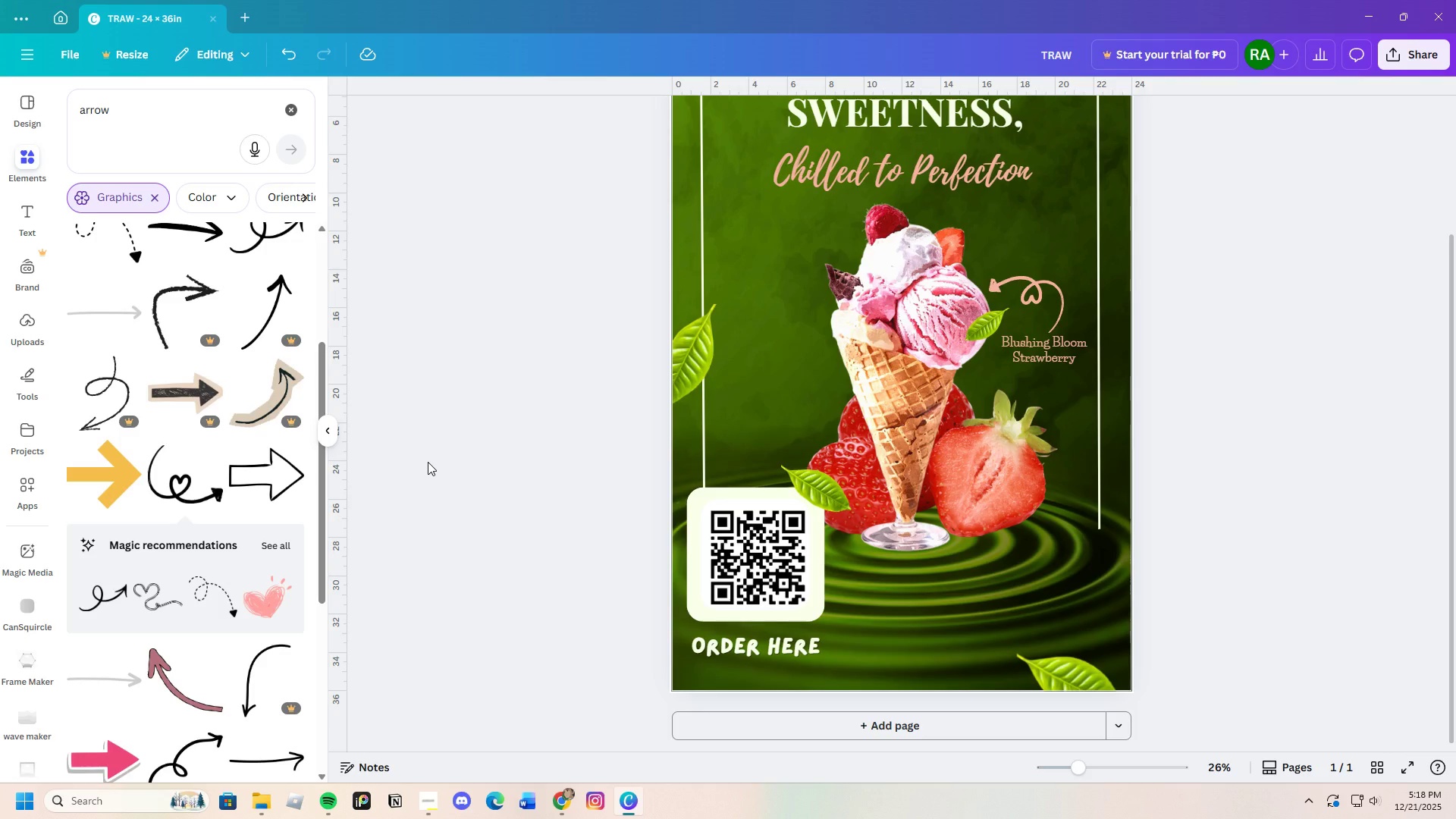 
wait(26.43)
 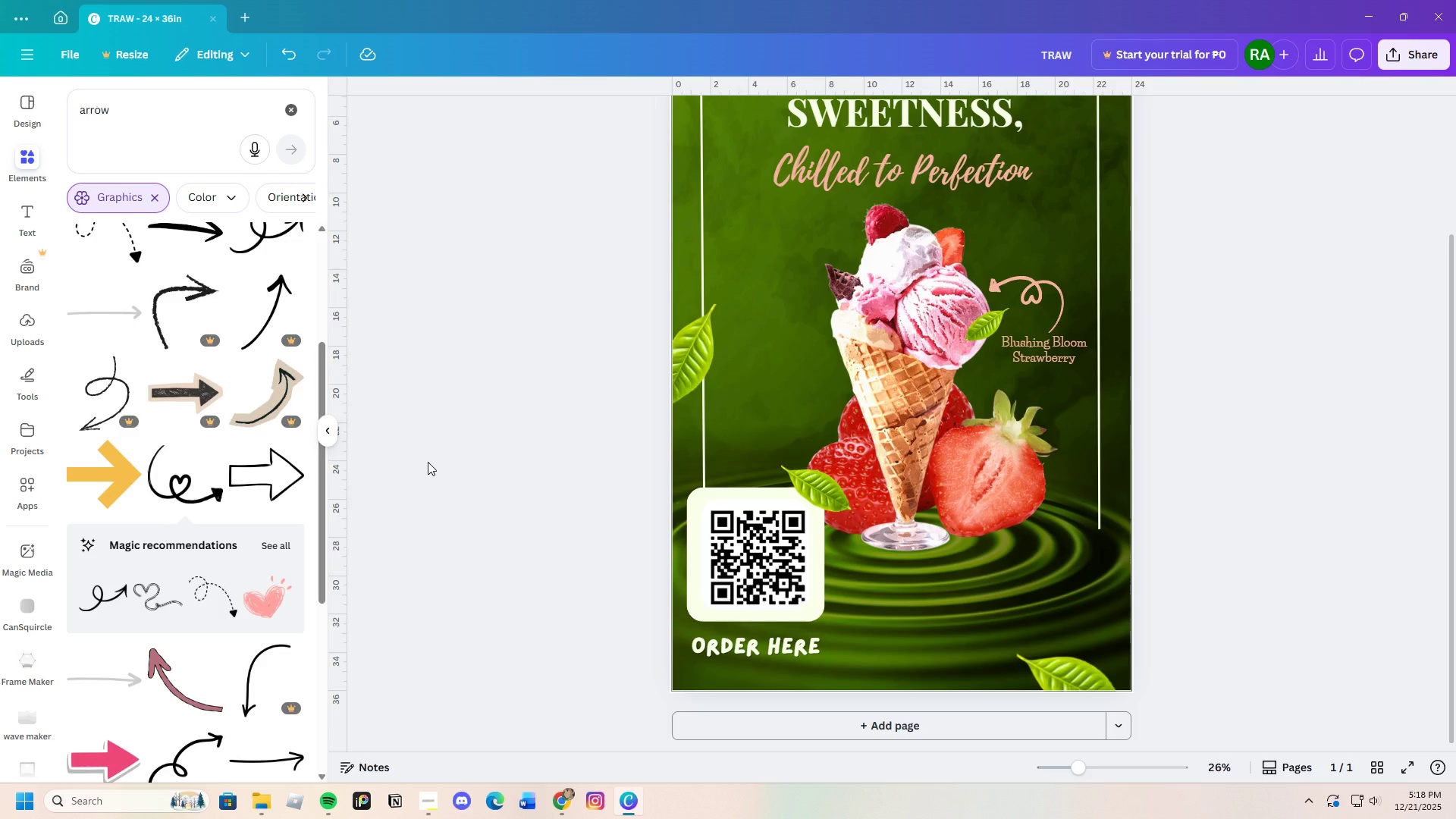 
scroll: coordinate [839, 566], scroll_direction: down, amount: 3.0
 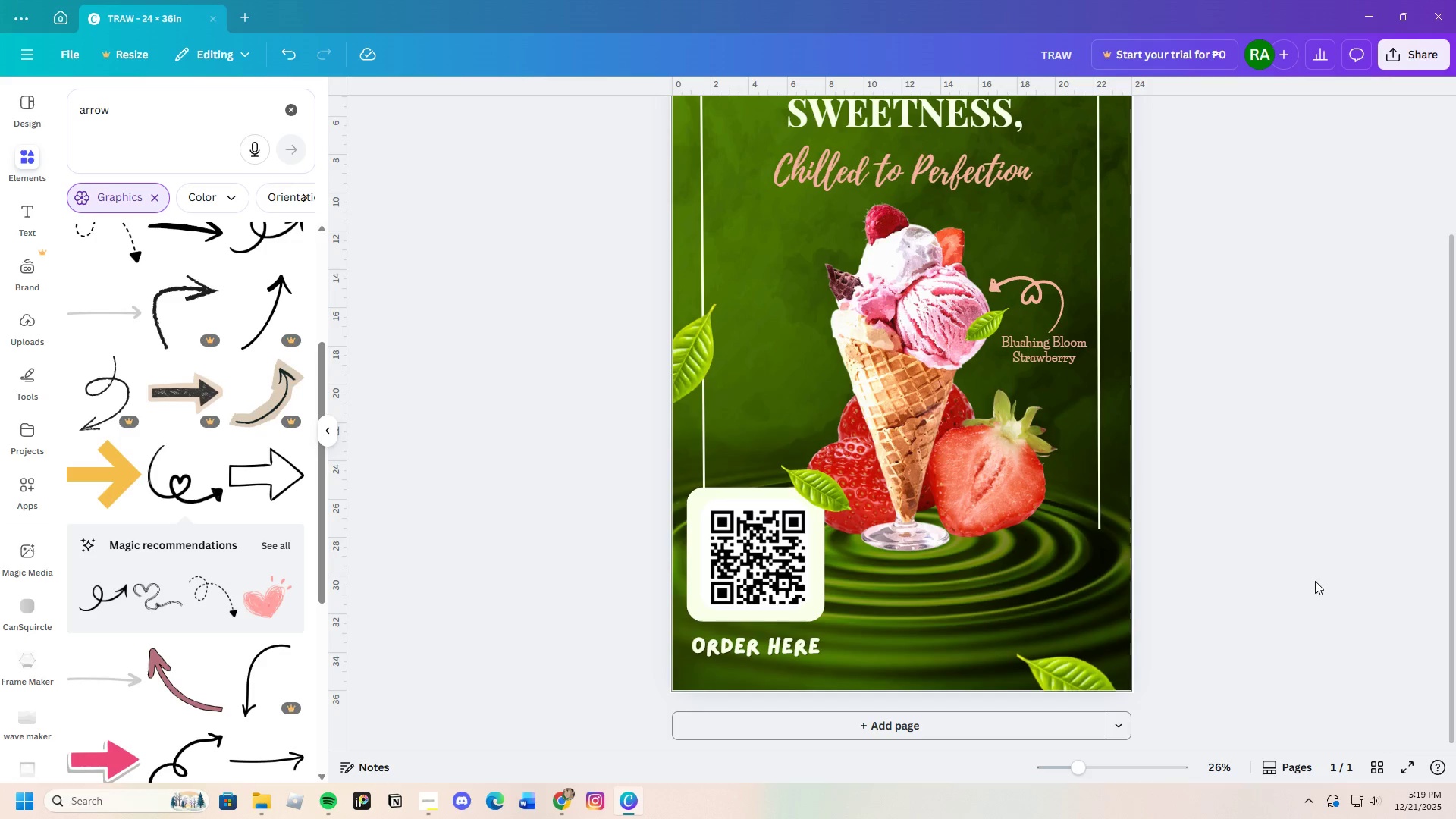 
left_click([1315, 581])
 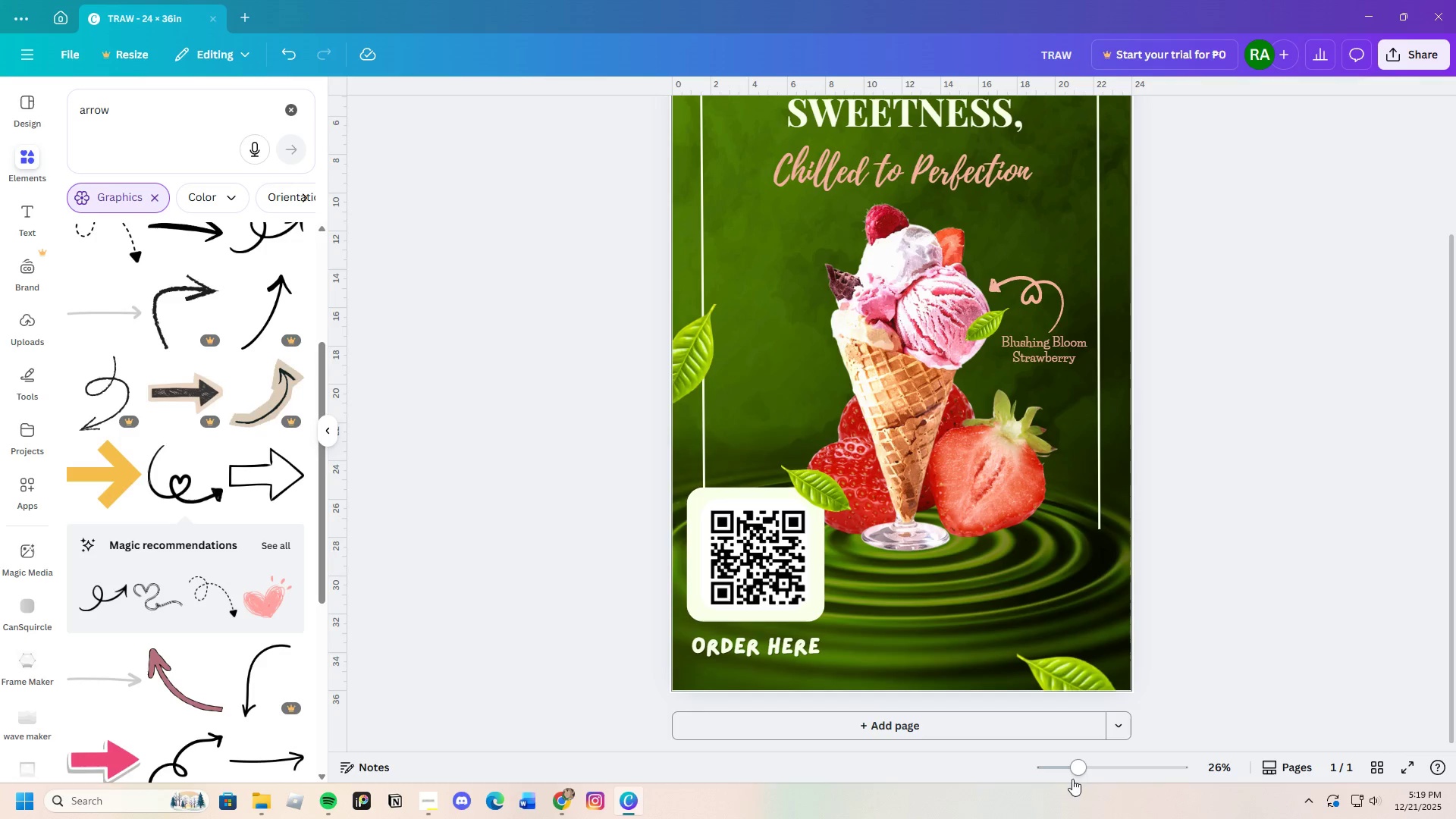 
left_click_drag(start_coordinate=[1081, 772], to_coordinate=[1075, 785])
 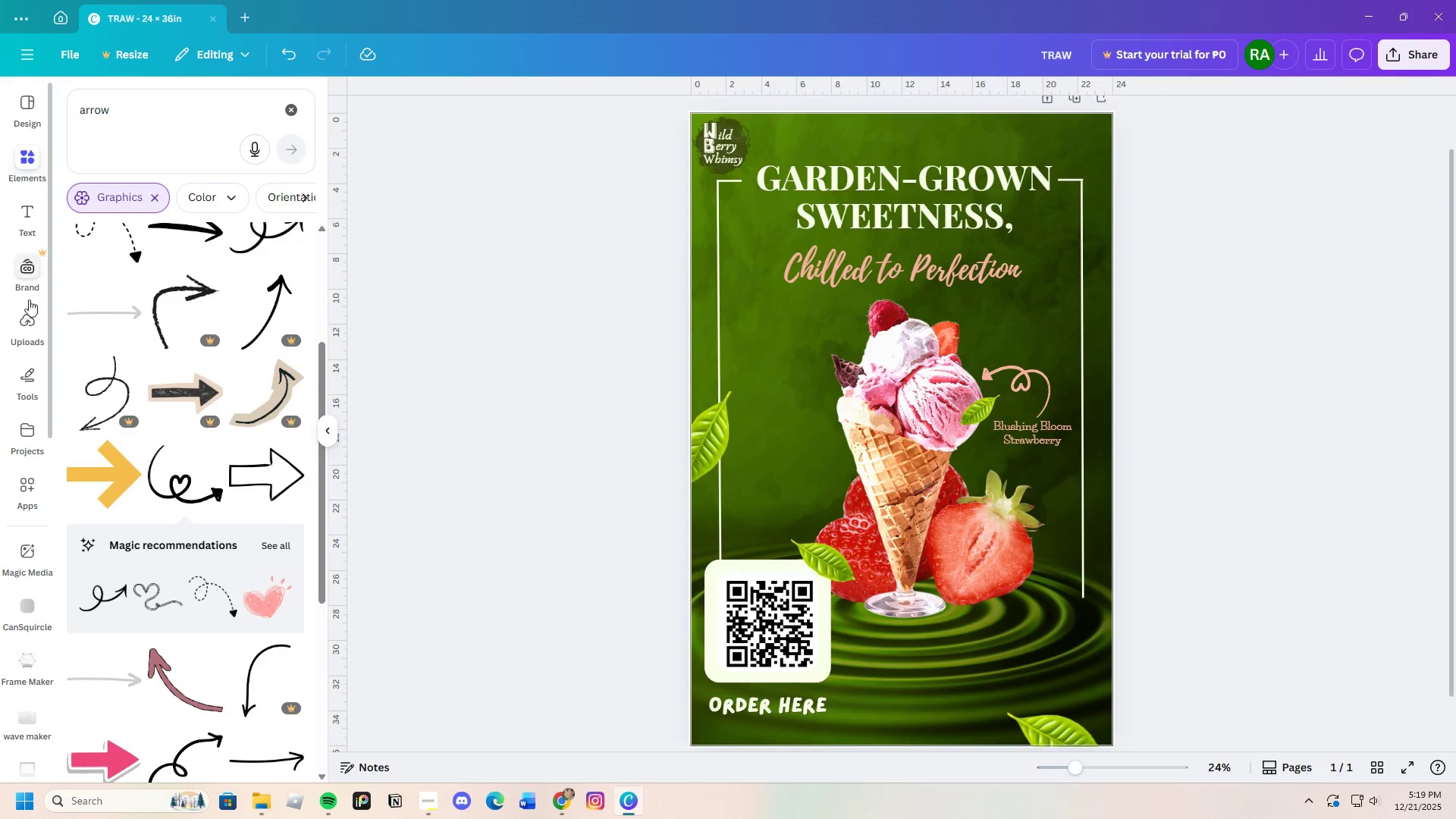 
left_click([39, 384])
 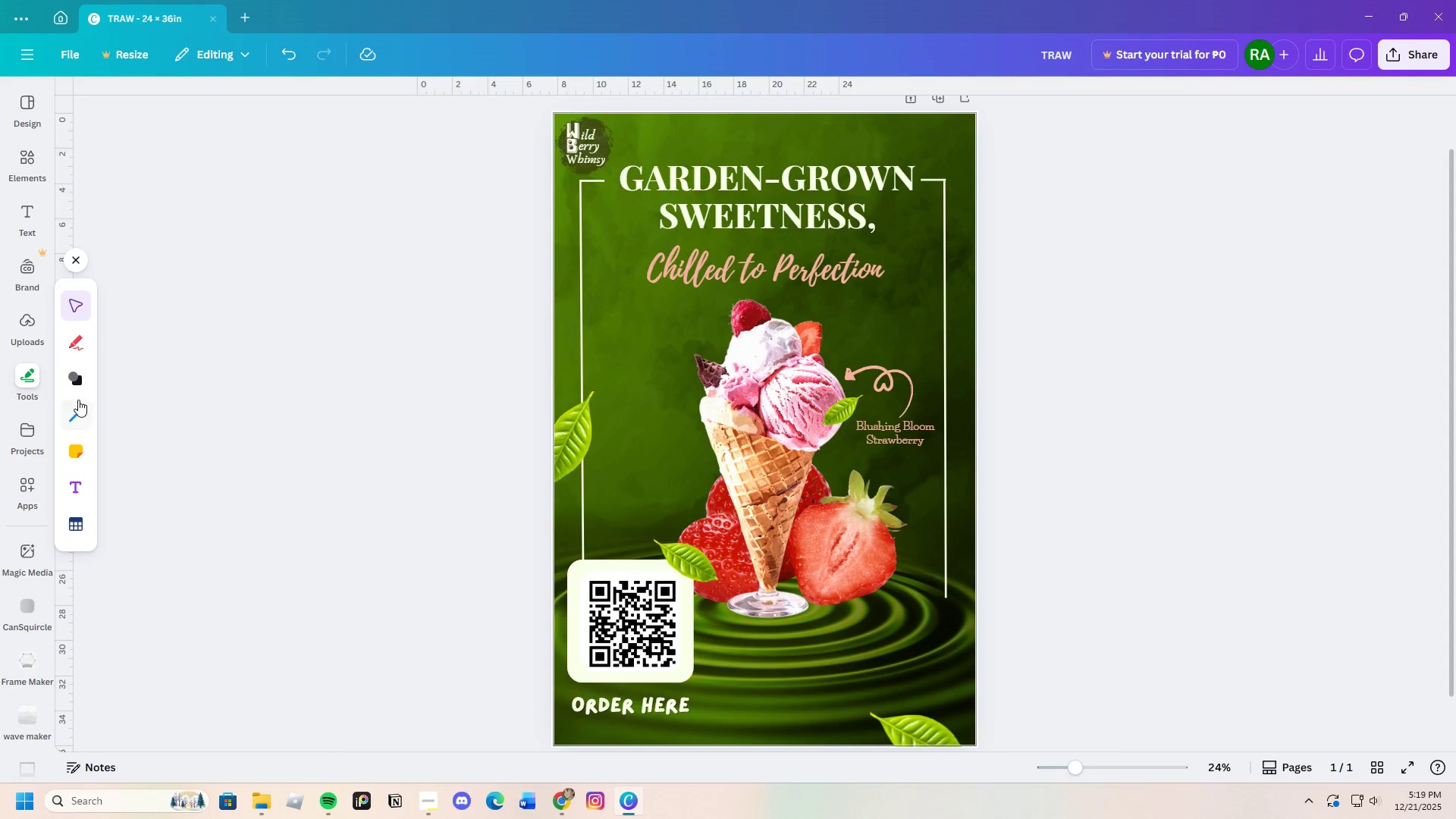 
left_click([70, 381])
 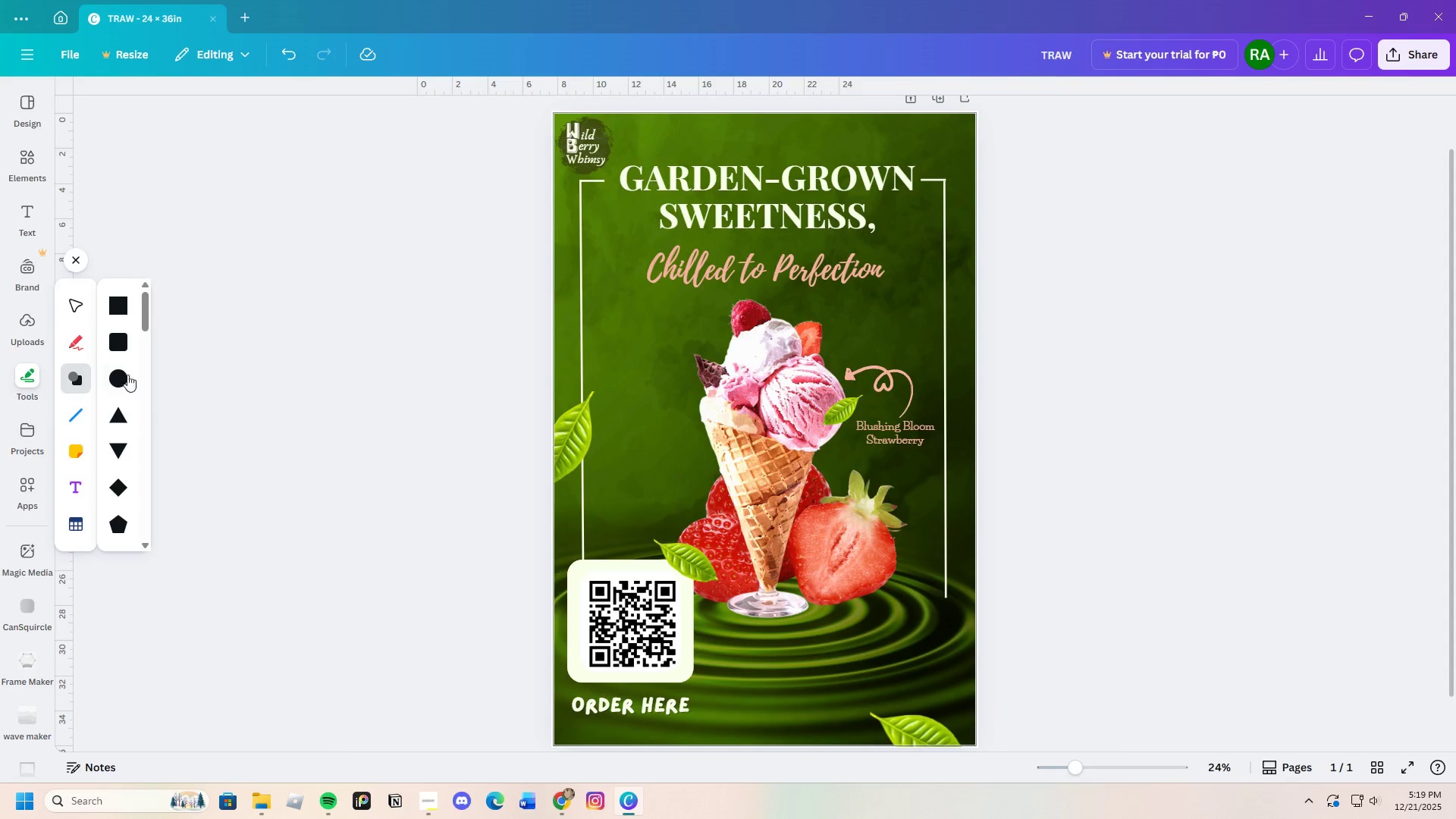 
left_click([109, 336])
 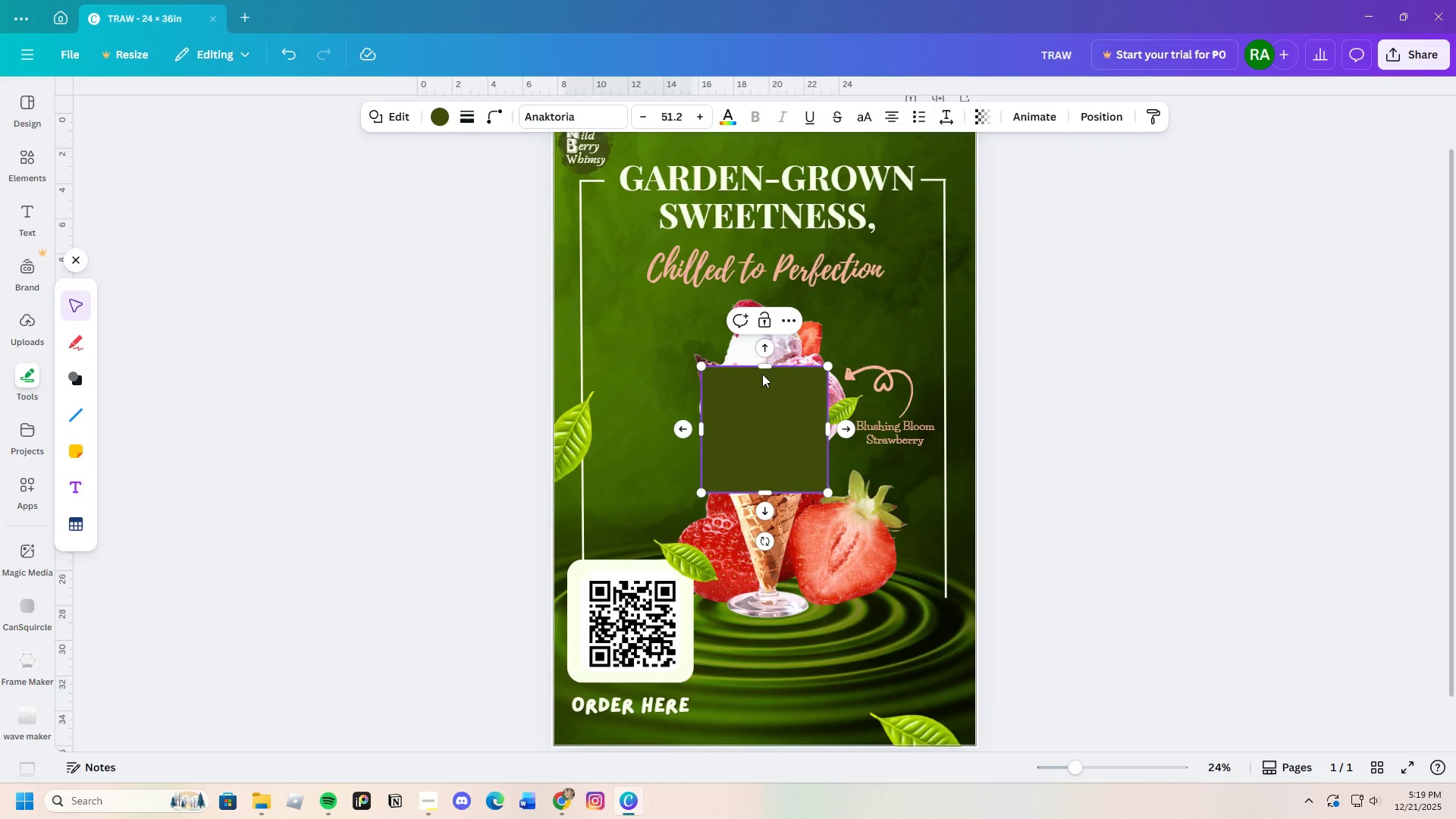 
left_click_drag(start_coordinate=[763, 368], to_coordinate=[782, 453])
 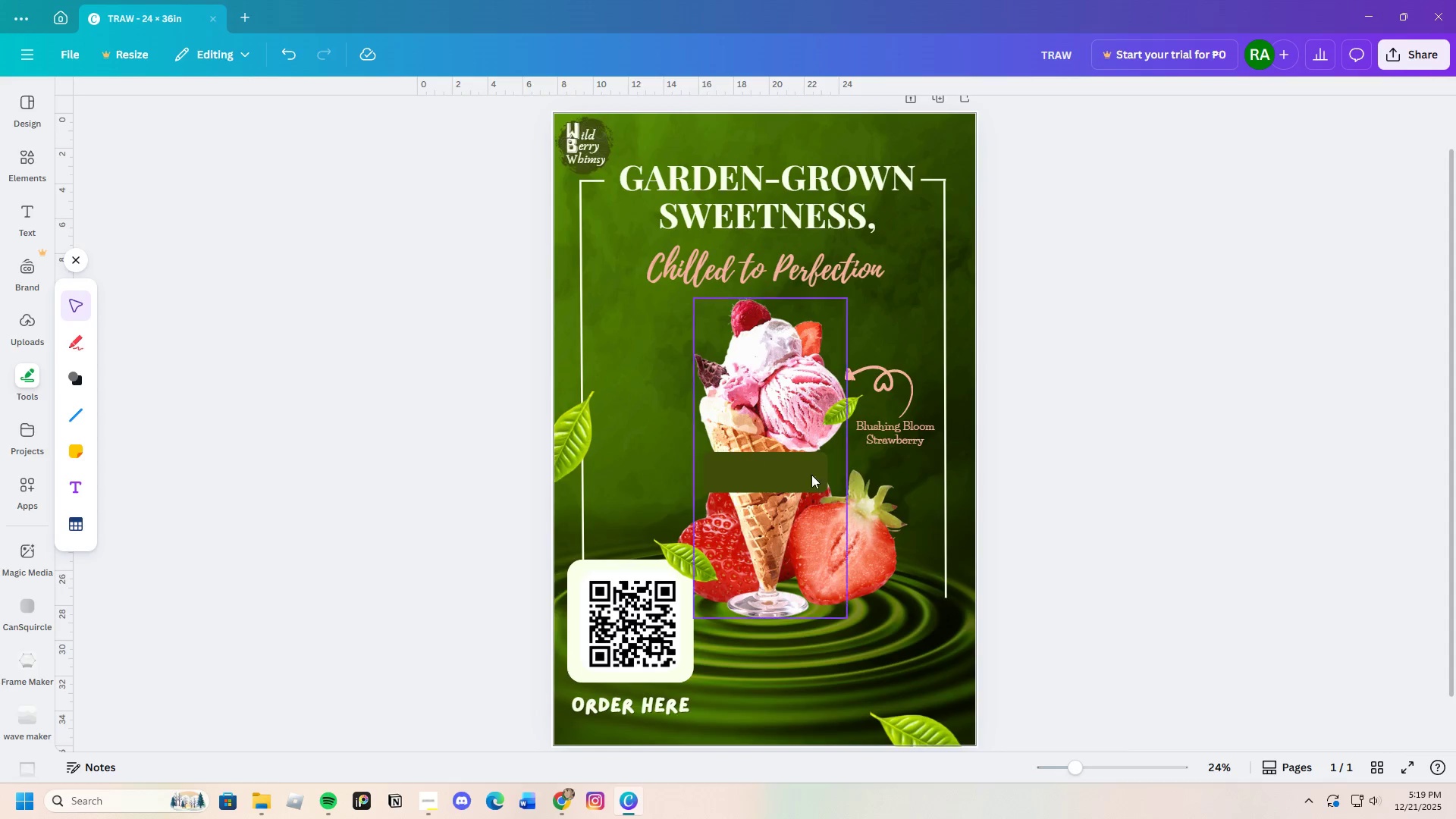 
left_click([767, 464])
 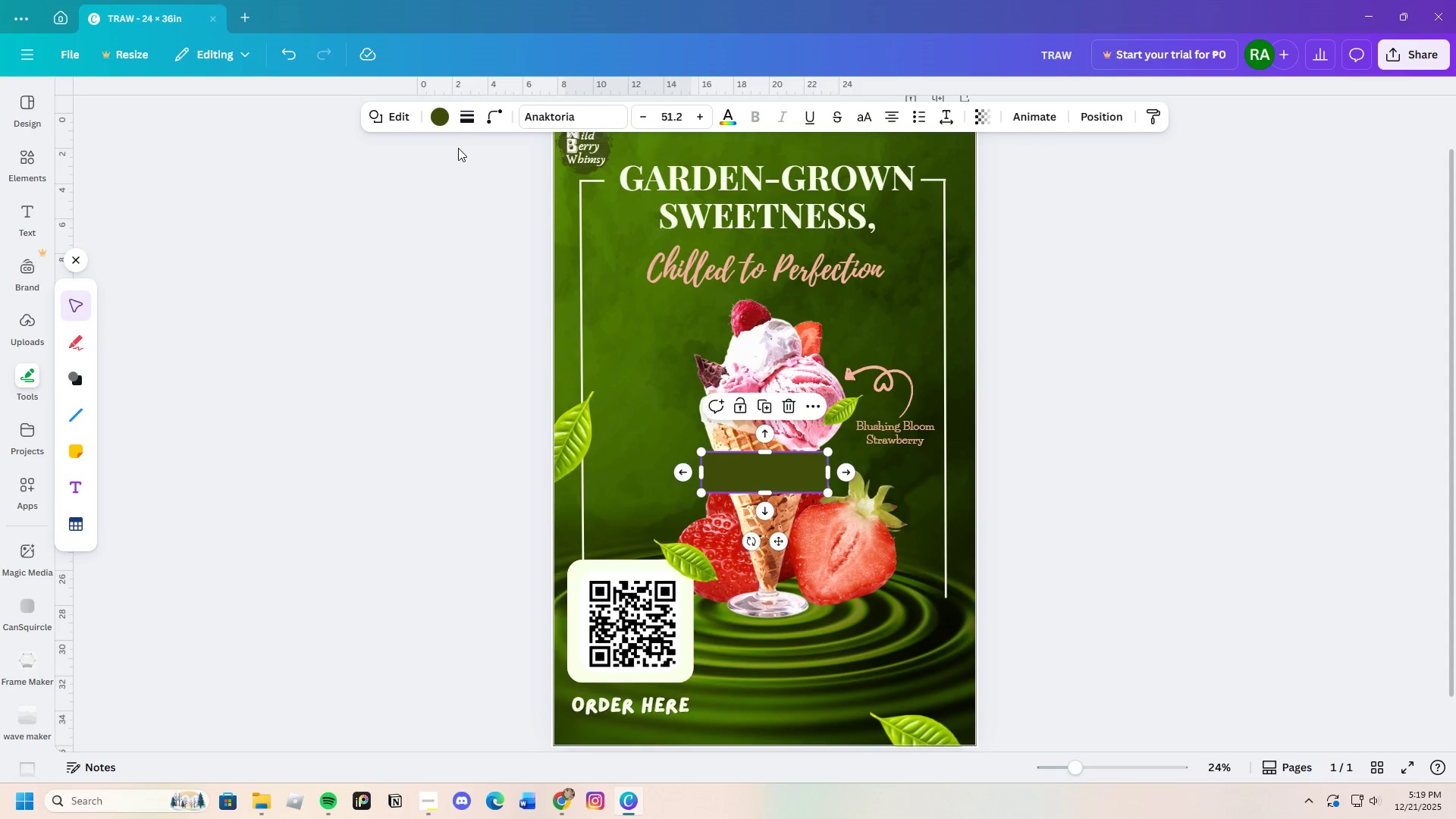 
left_click([446, 117])
 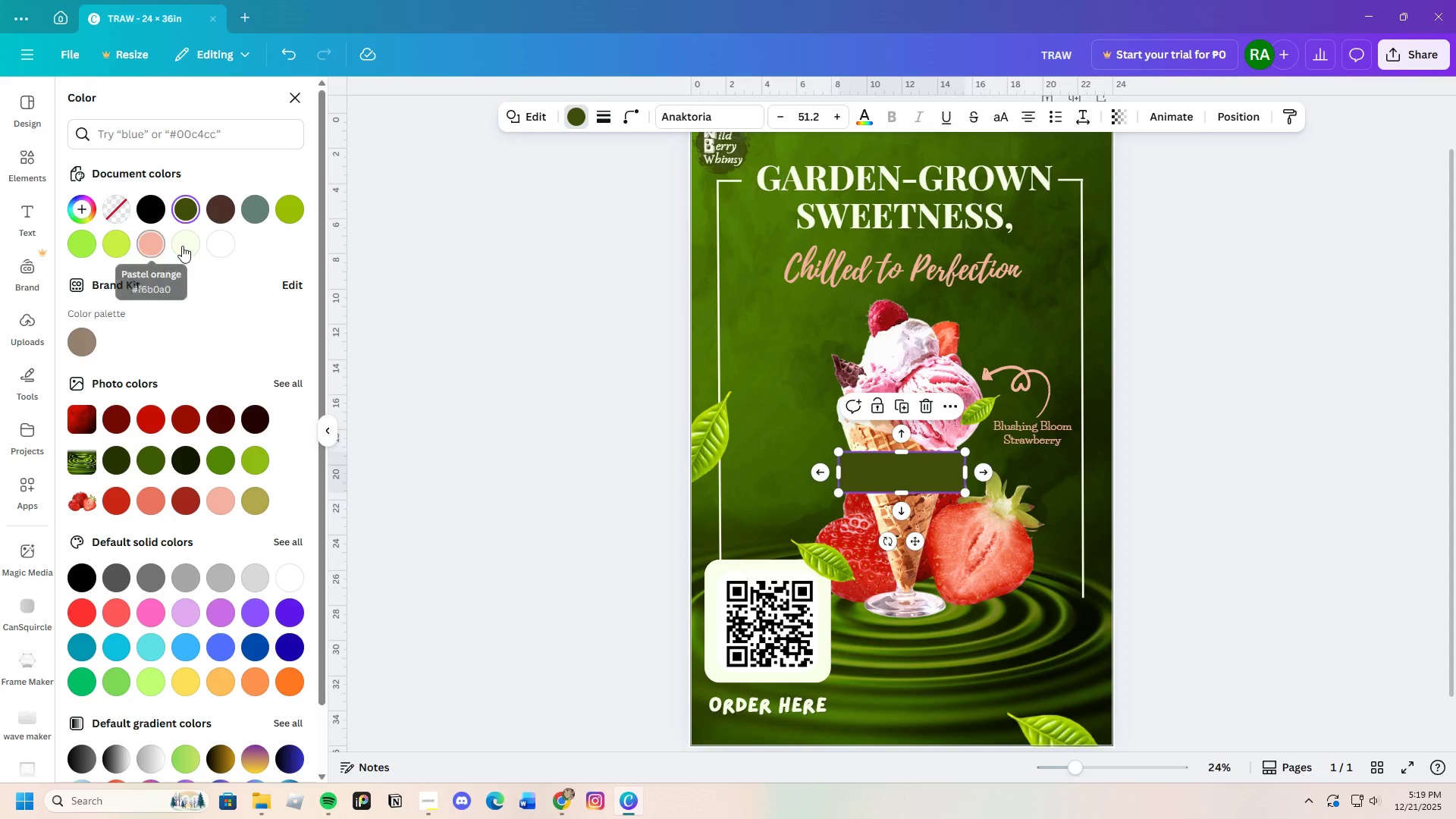 
left_click([182, 246])
 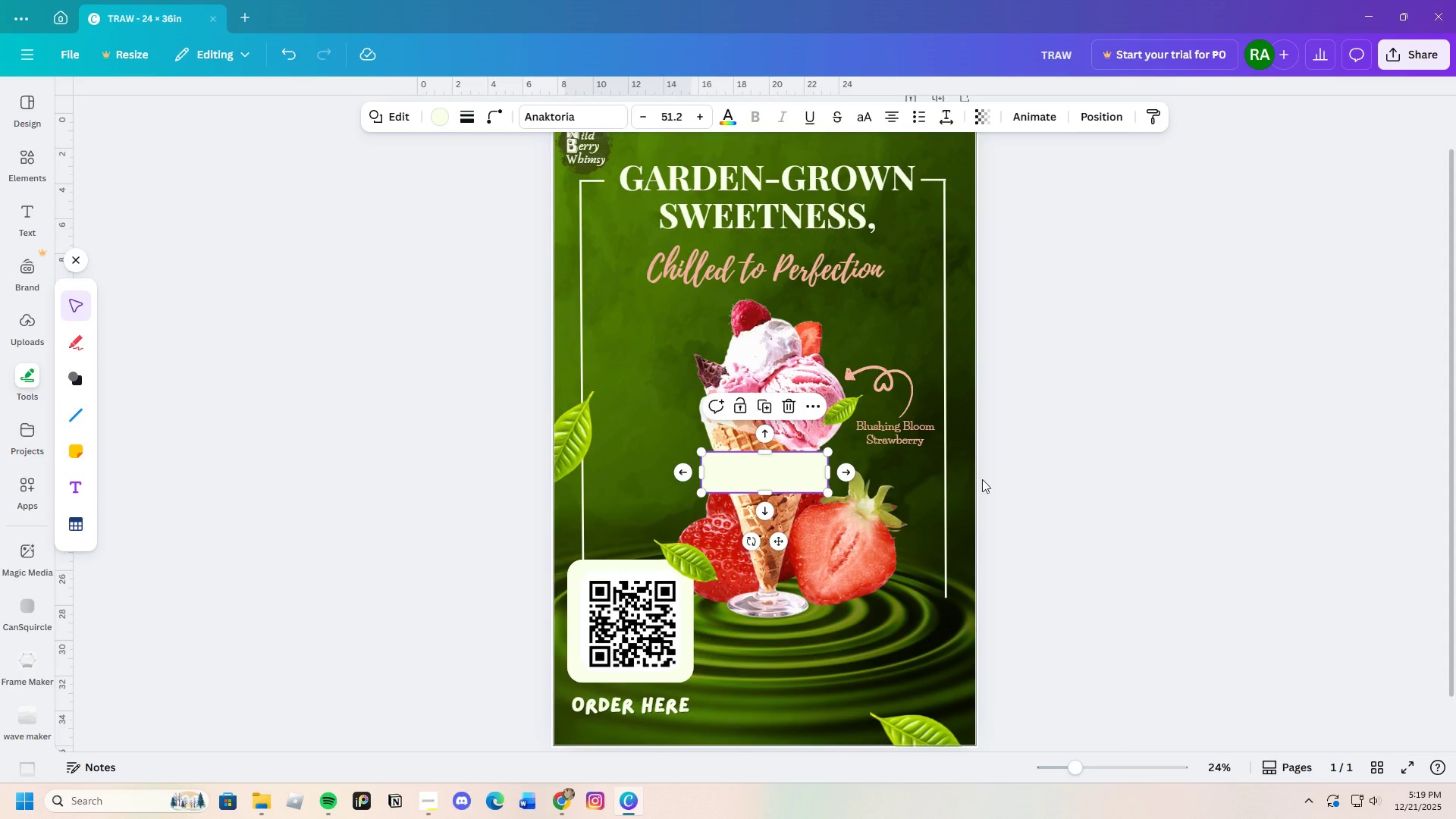 
left_click([1117, 505])
 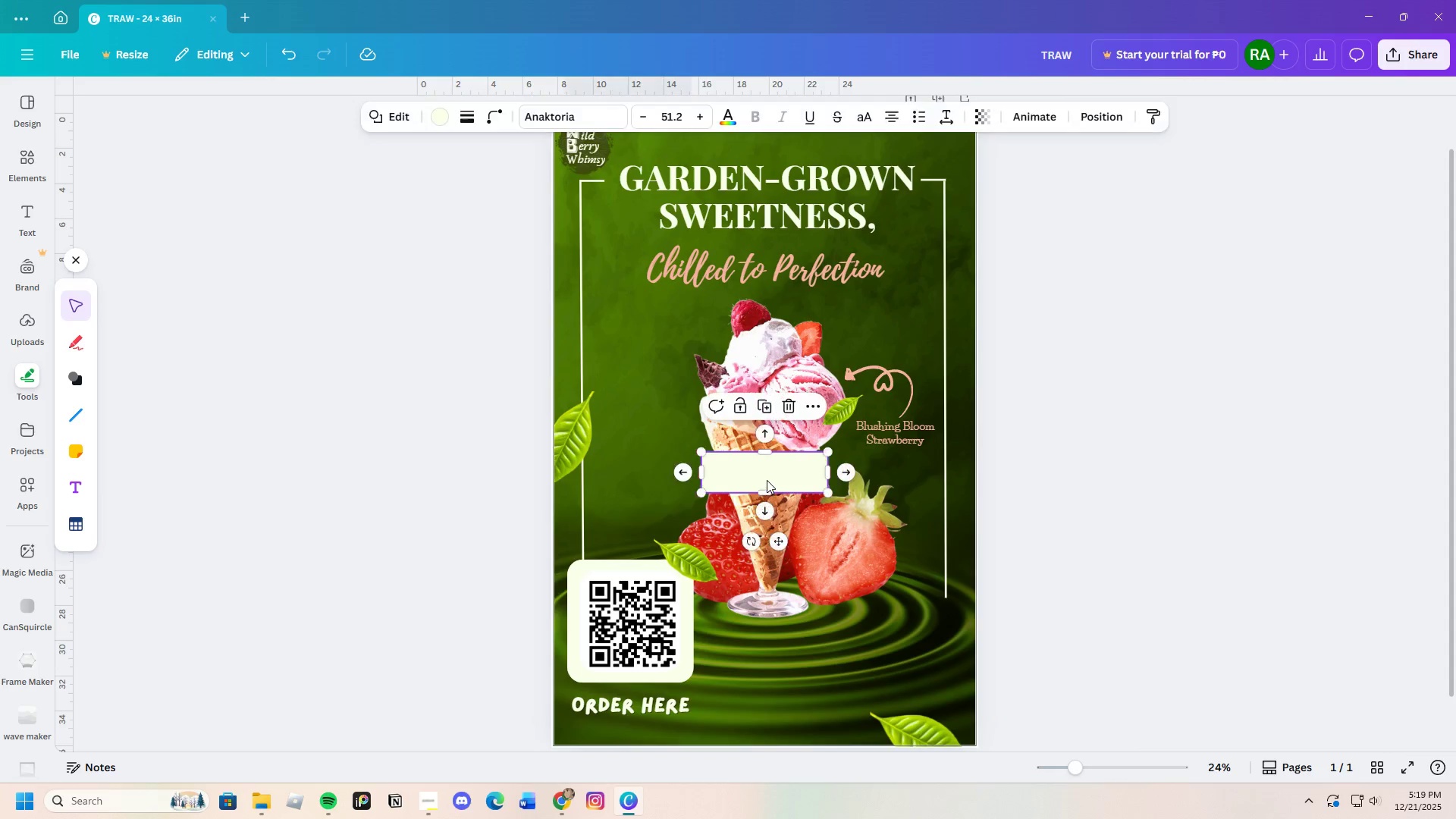 
left_click_drag(start_coordinate=[776, 476], to_coordinate=[920, 626])
 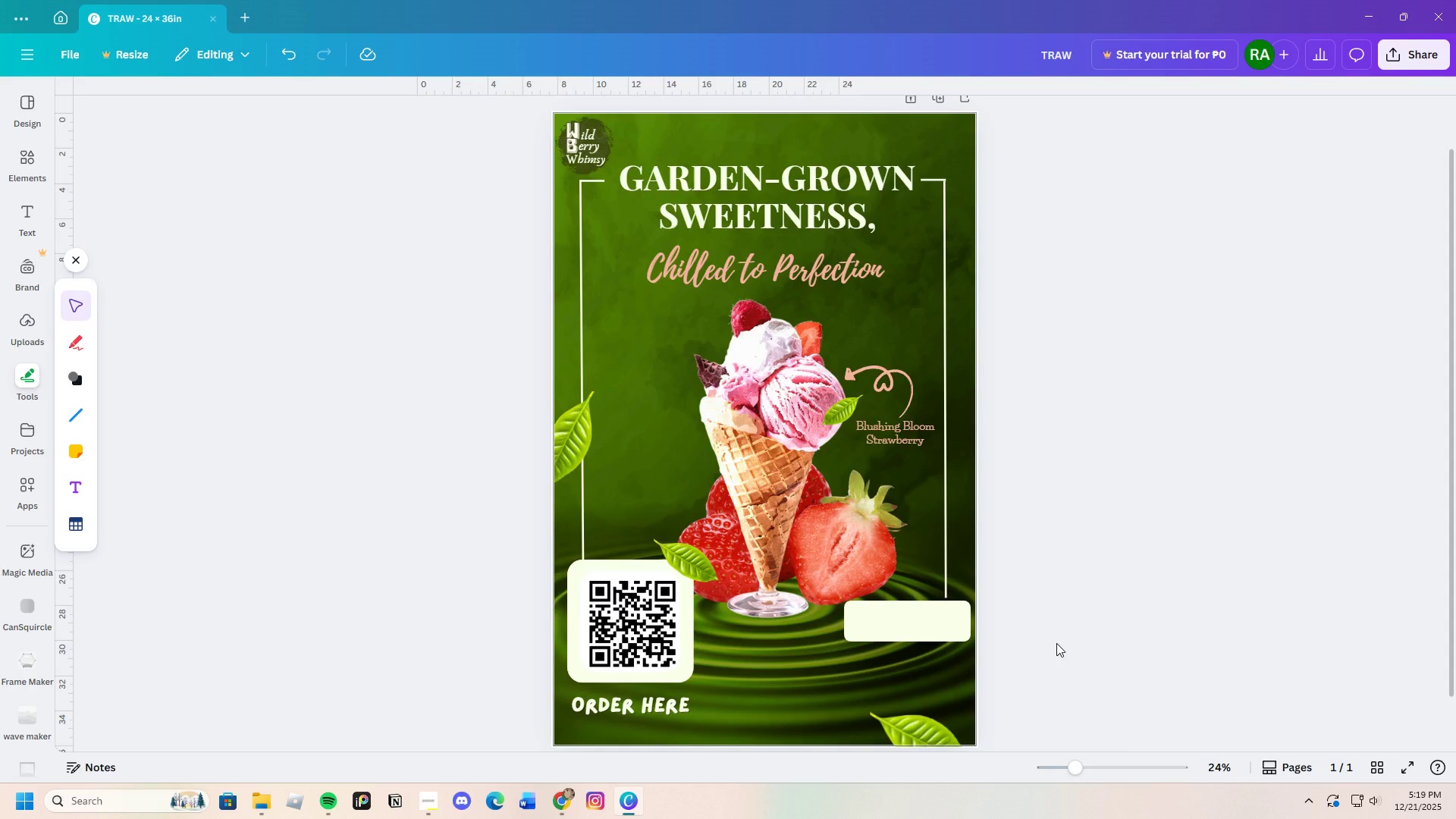 
scroll: coordinate [1056, 643], scroll_direction: down, amount: 2.0
 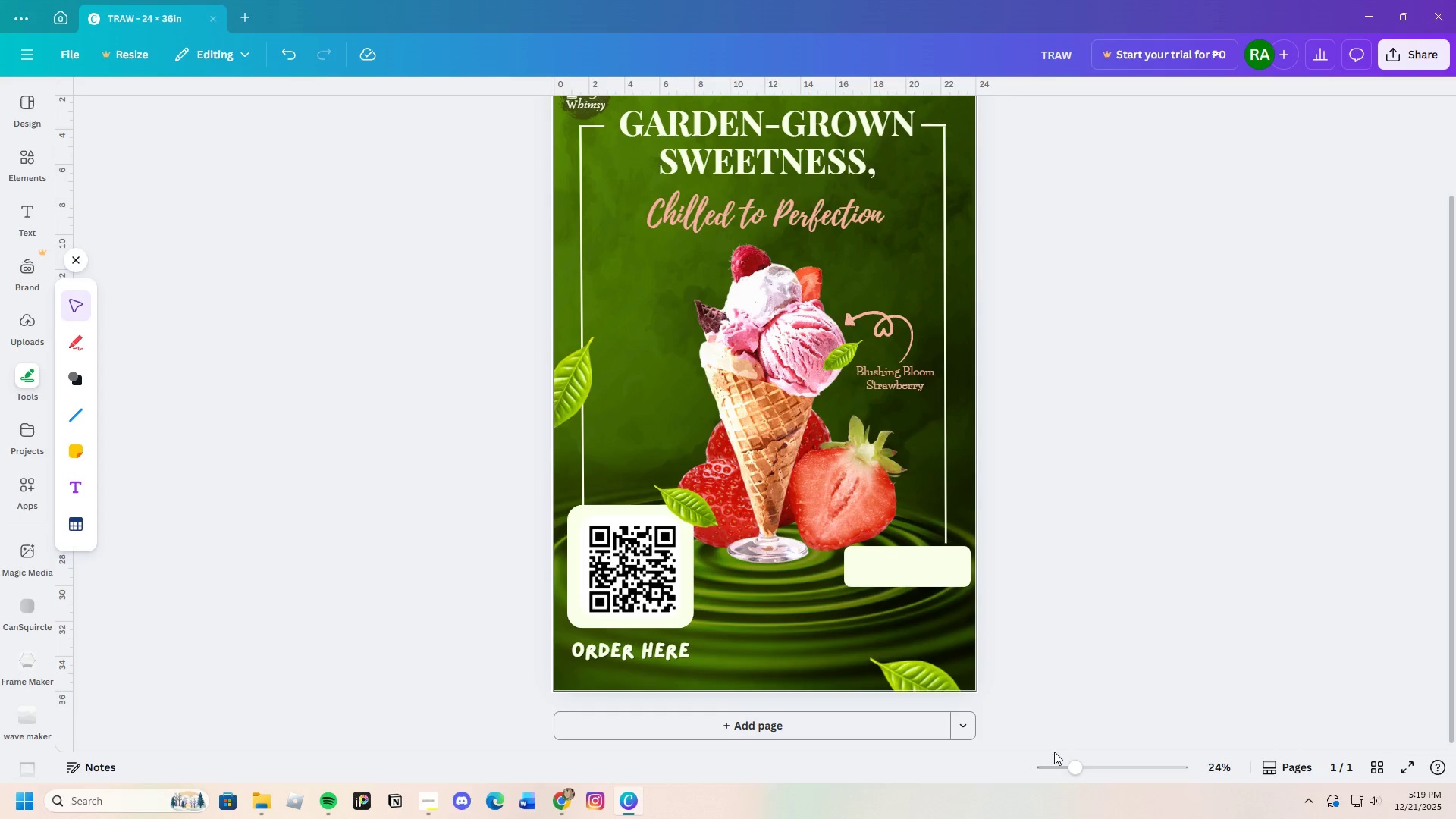 
left_click_drag(start_coordinate=[1068, 766], to_coordinate=[1083, 769])
 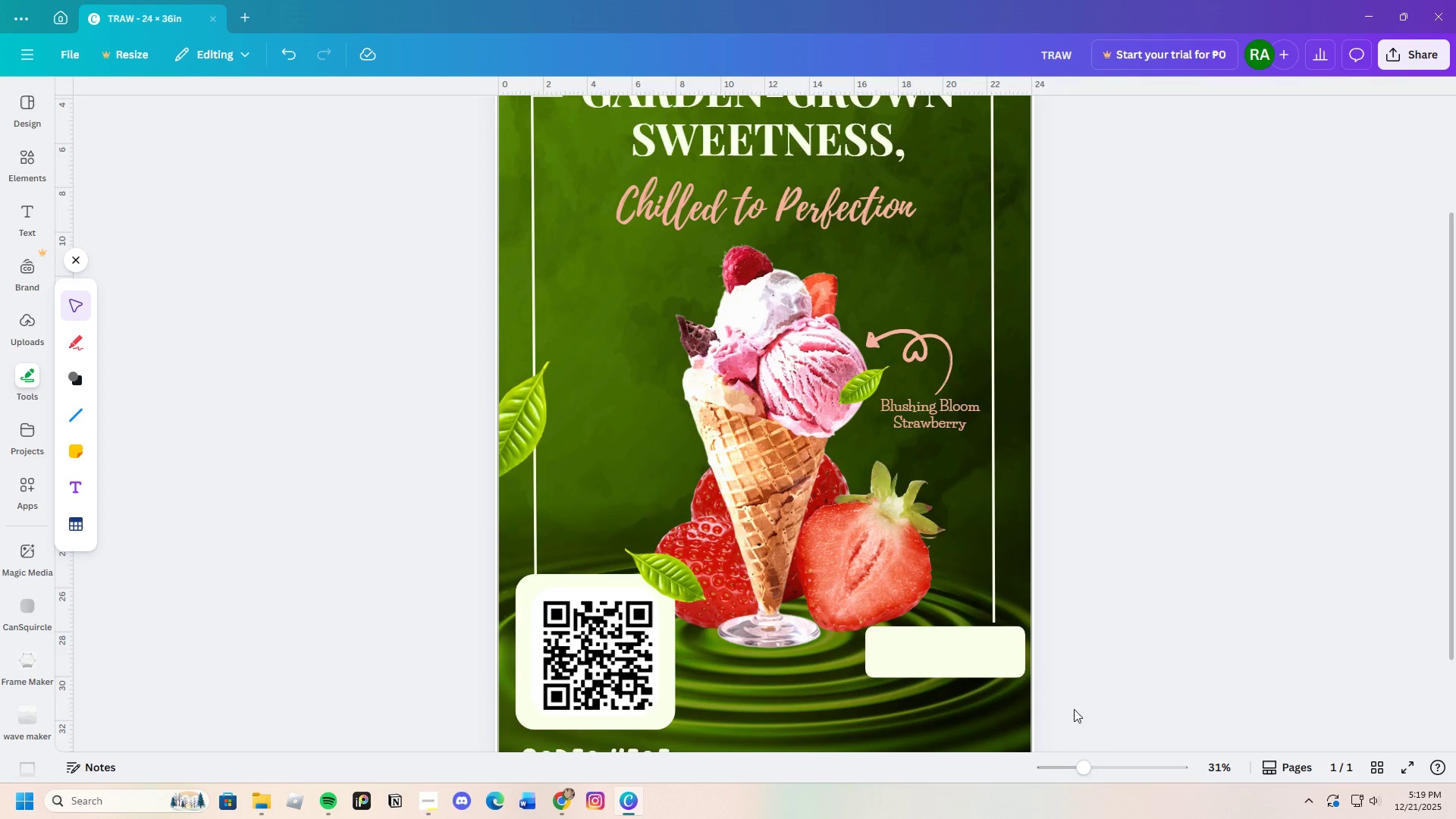 
left_click([975, 651])
 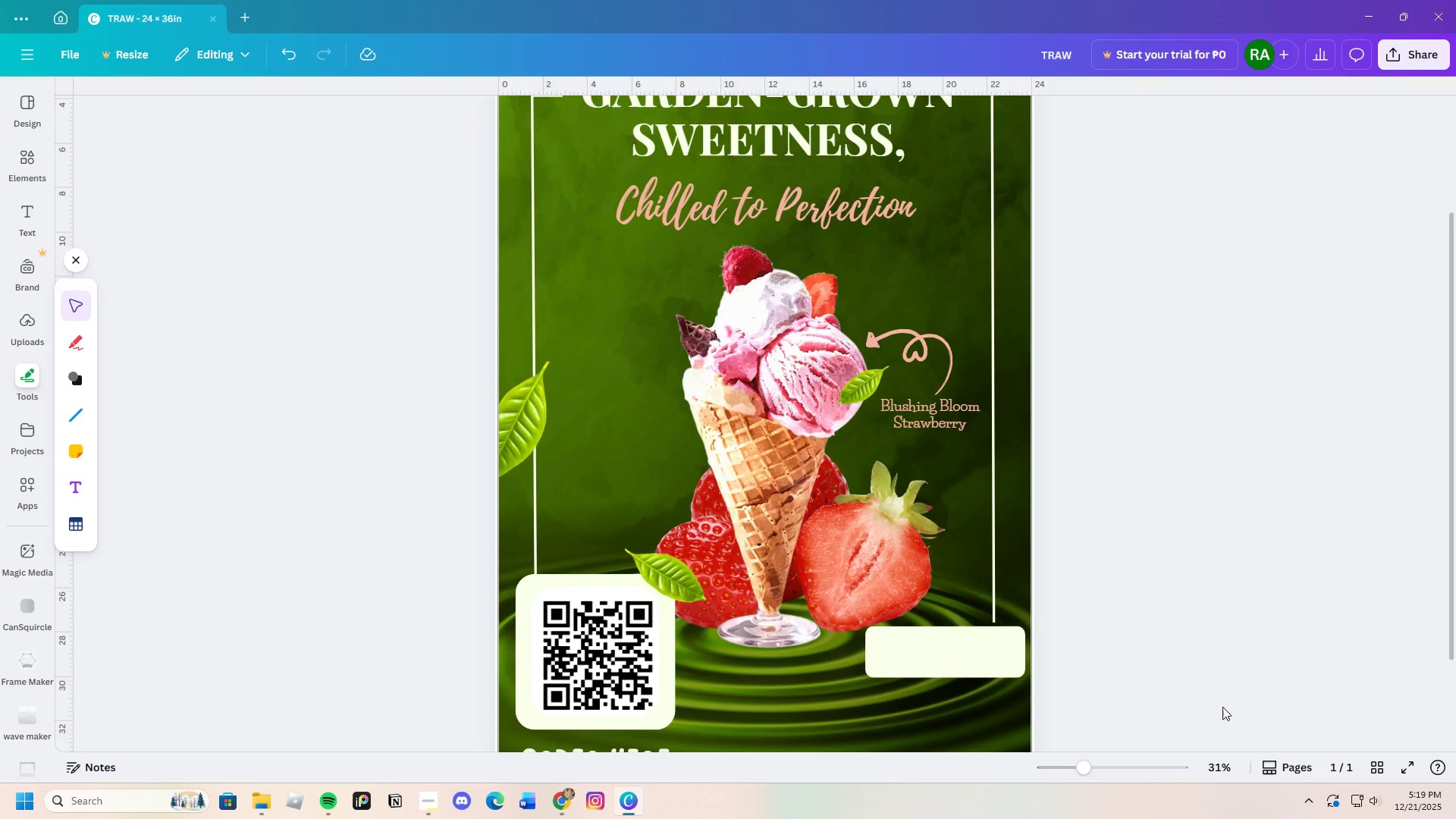 
scroll: coordinate [1126, 727], scroll_direction: down, amount: 3.0
 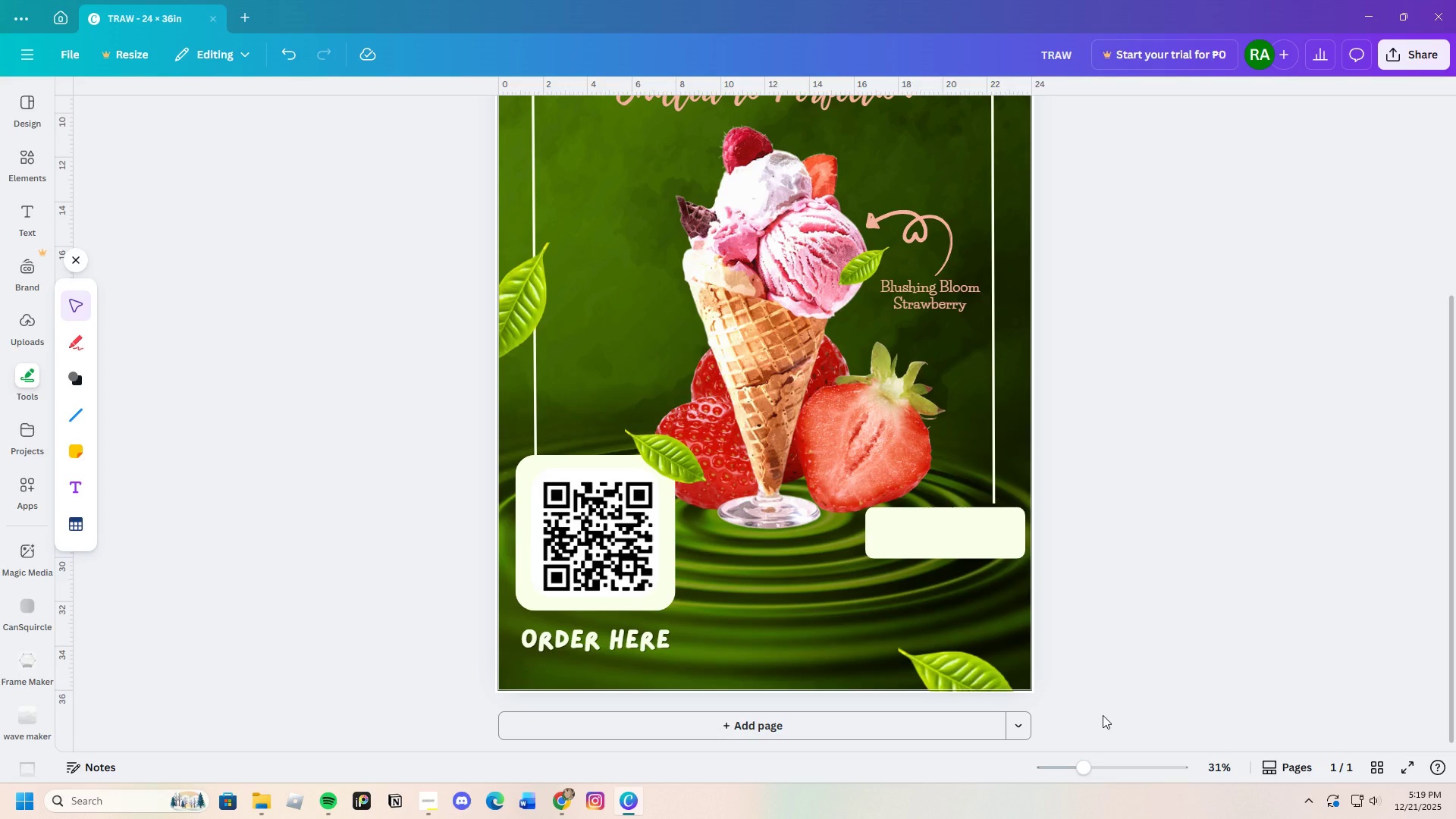 
left_click([960, 532])
 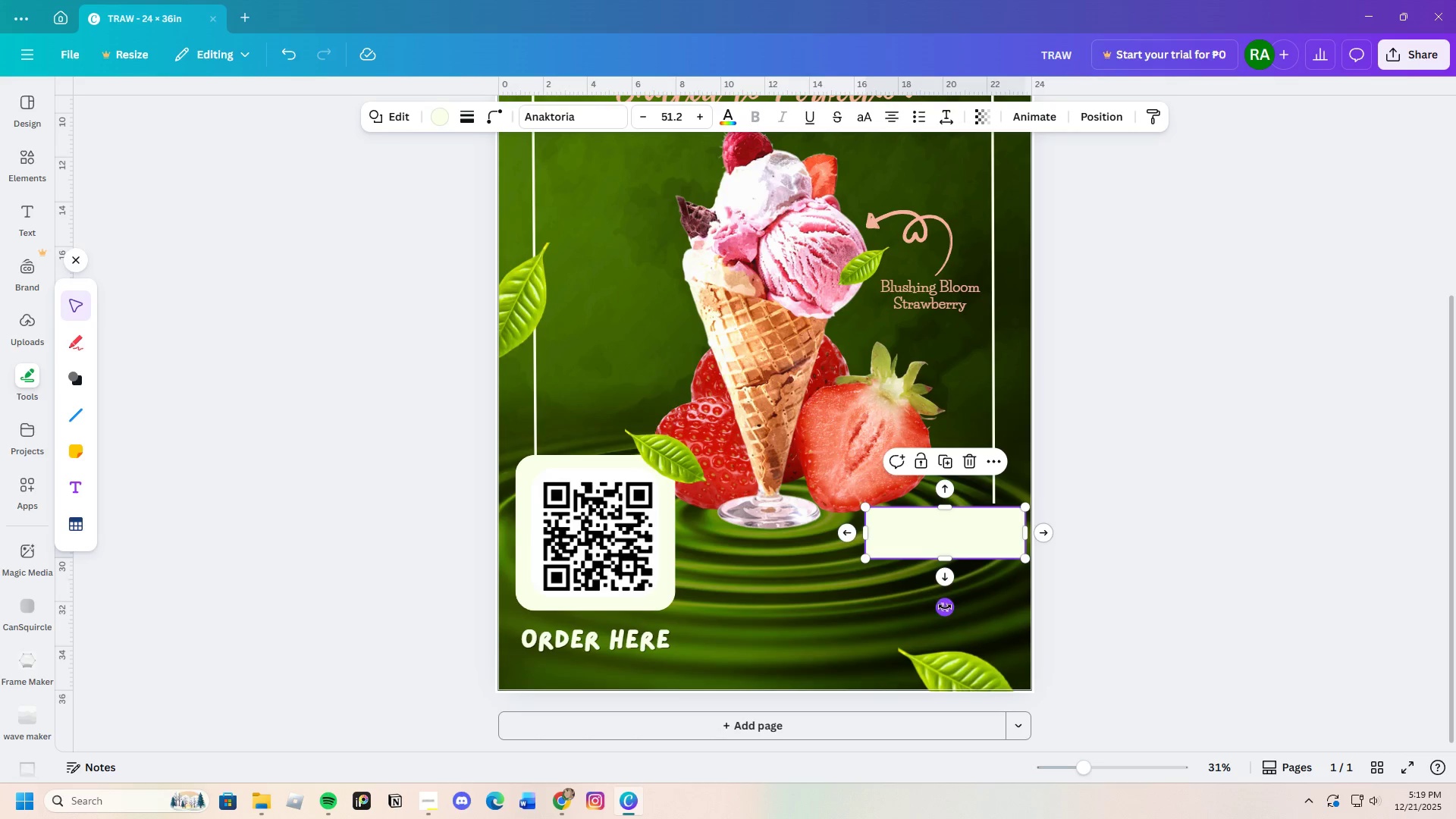 
left_click_drag(start_coordinate=[942, 608], to_coordinate=[942, 616])
 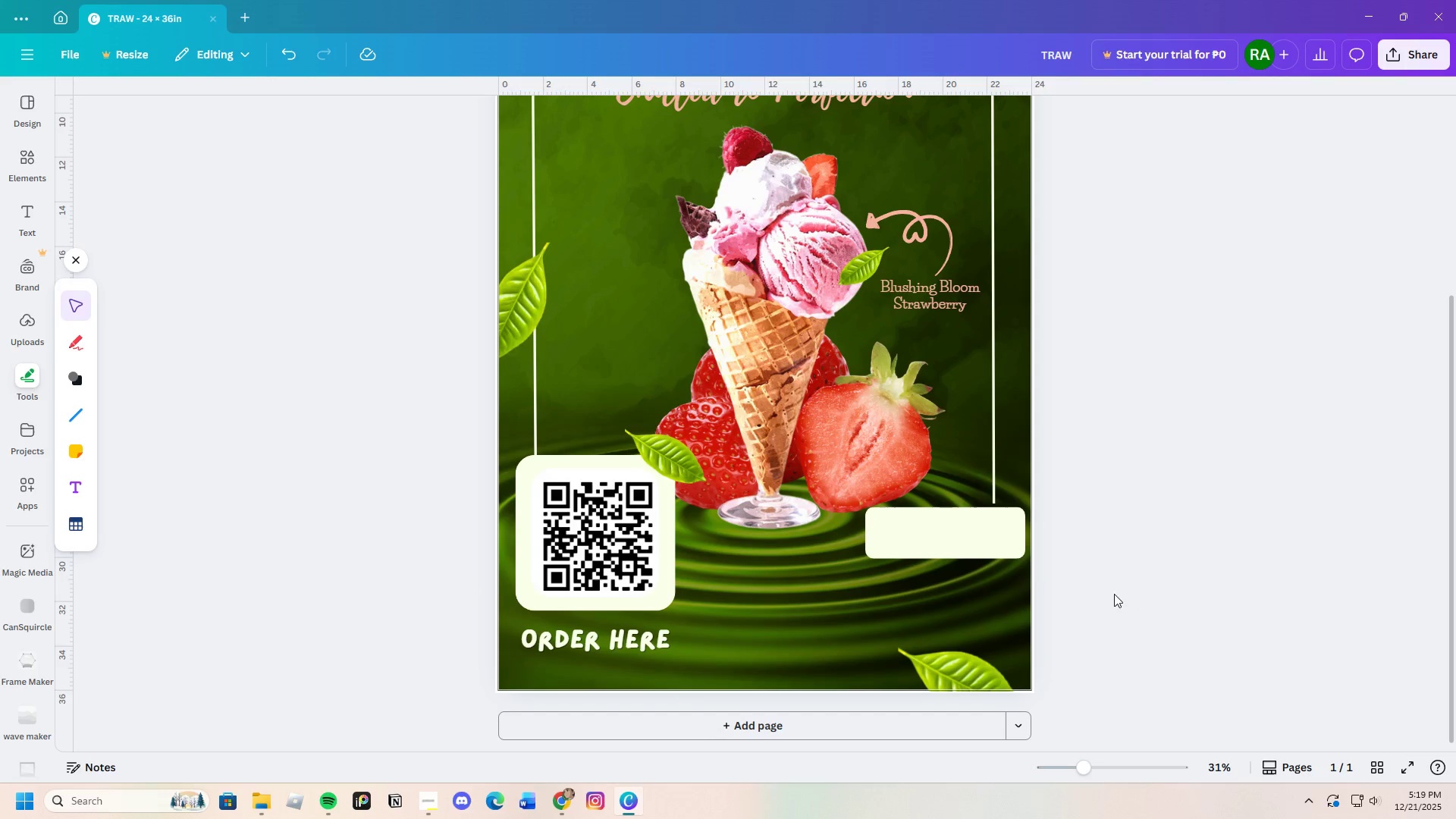 
left_click([952, 532])
 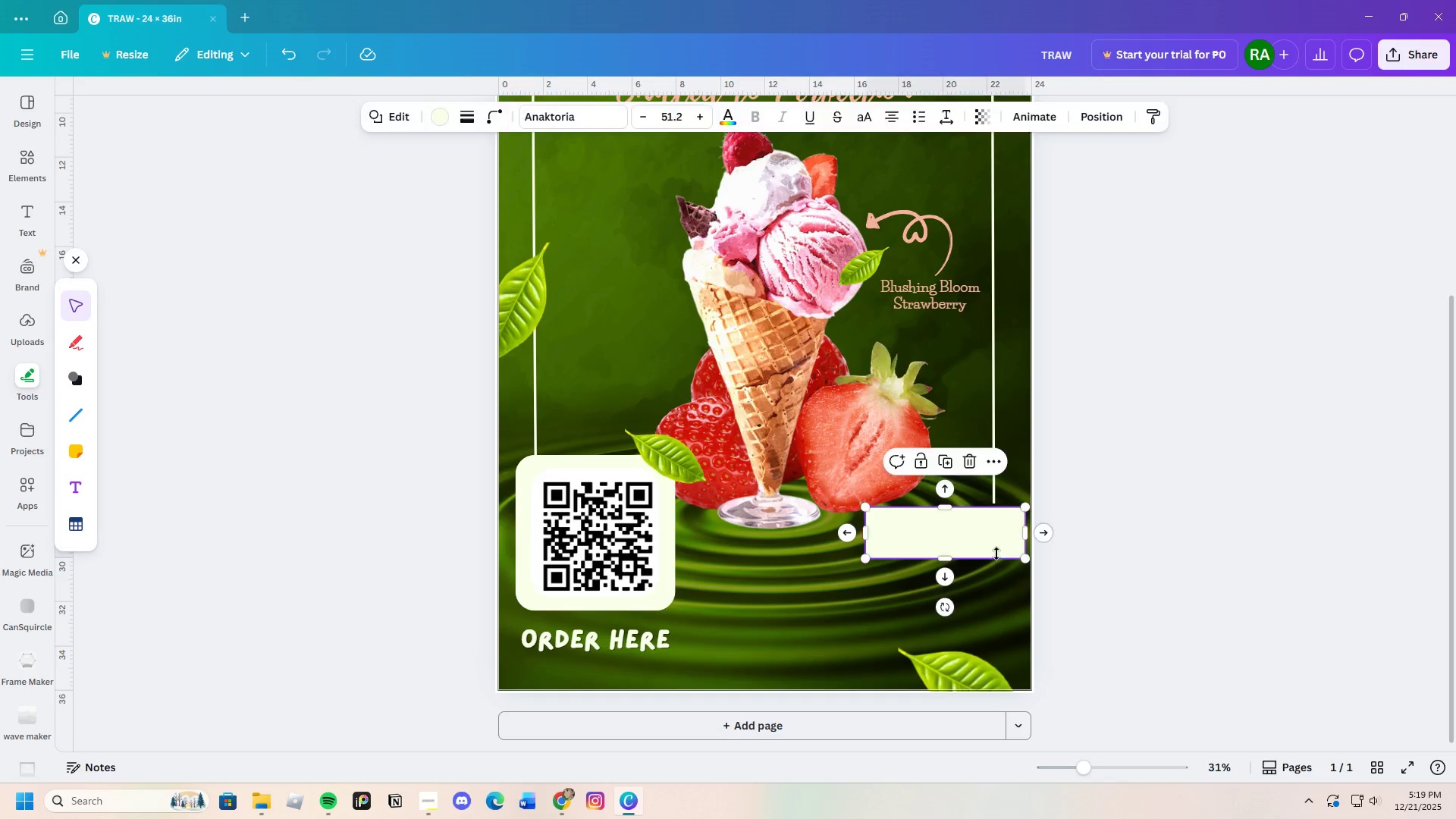 
left_click_drag(start_coordinate=[967, 551], to_coordinate=[866, 594])
 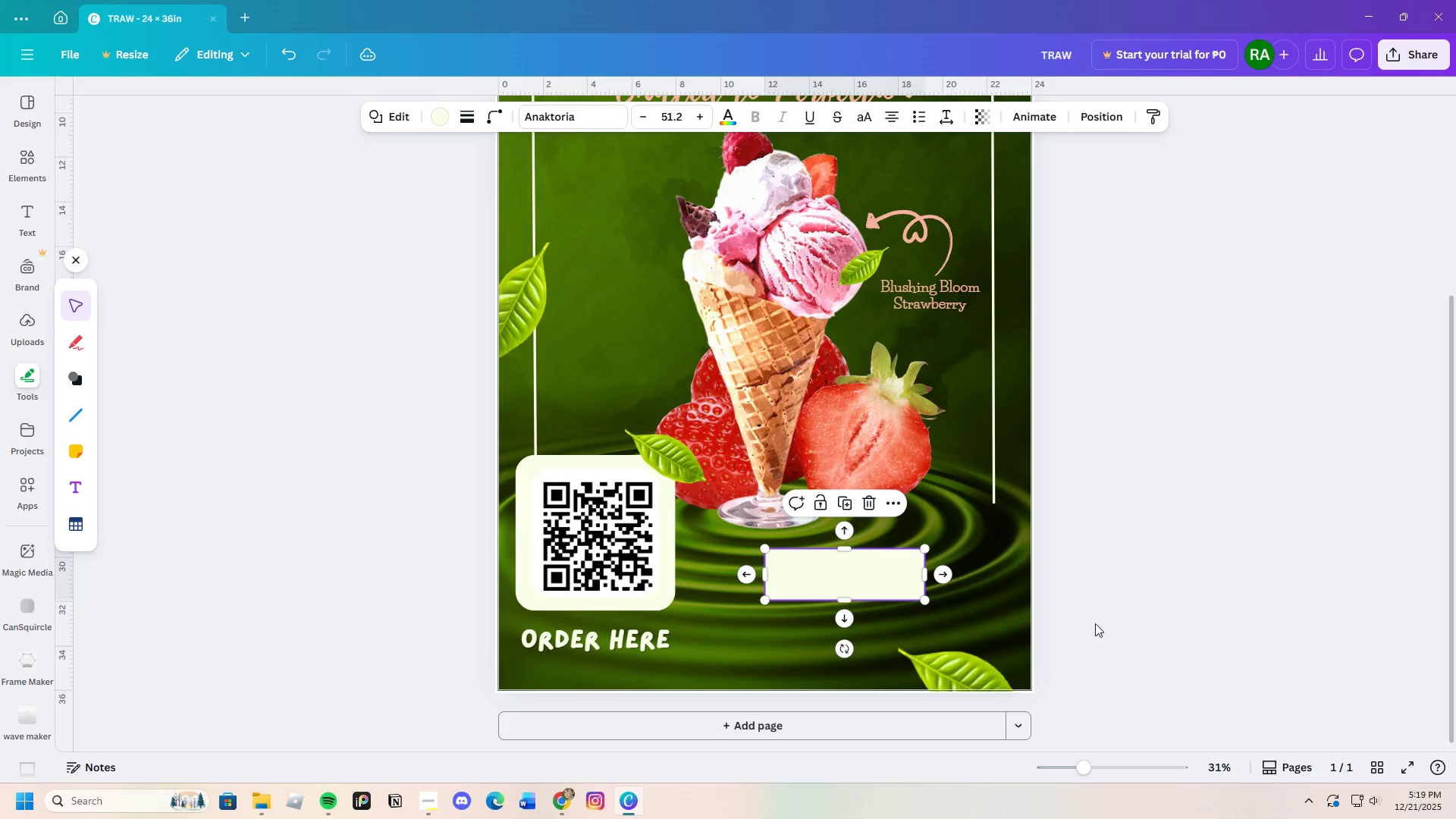 
left_click([1097, 623])
 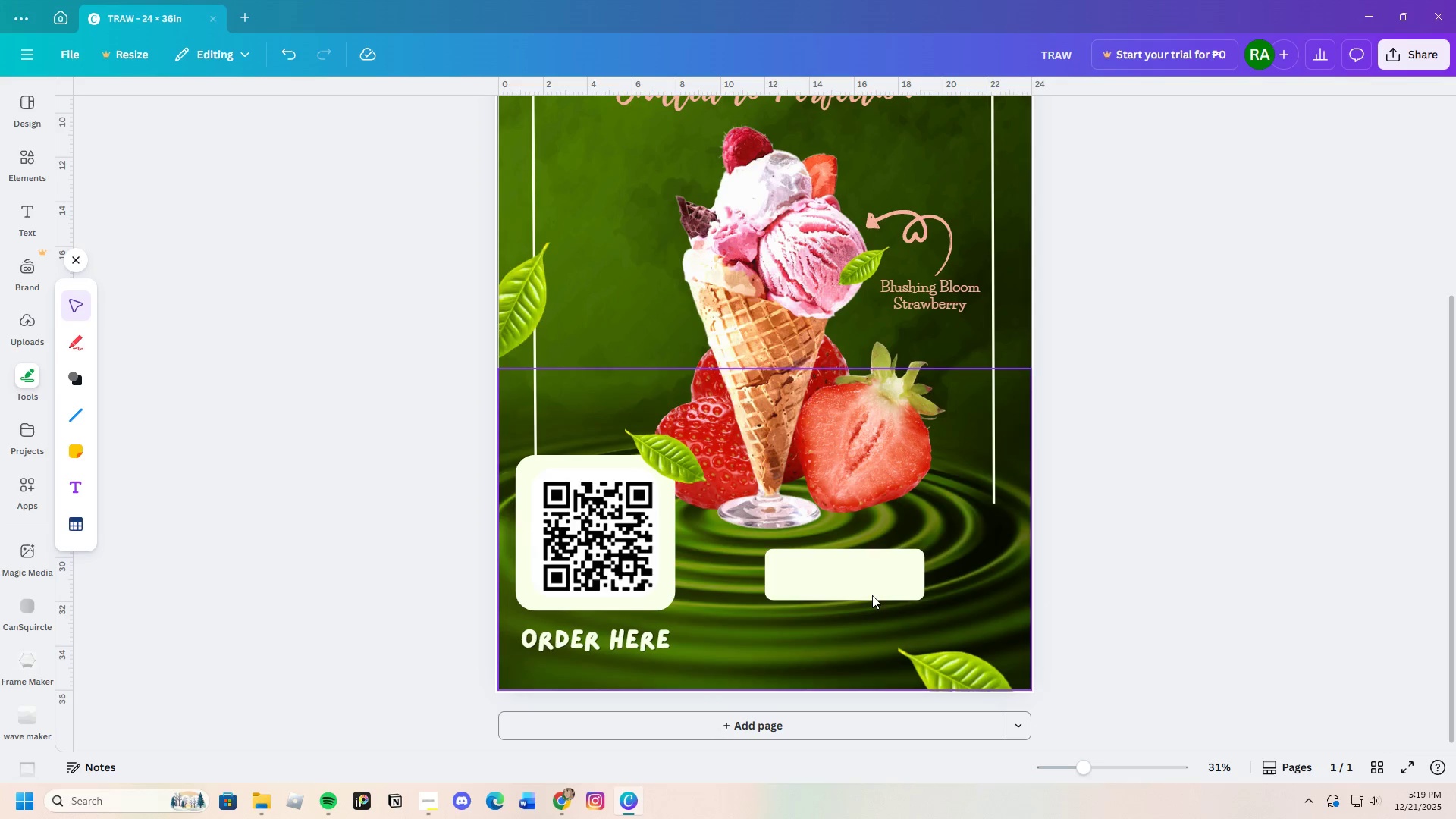 
left_click_drag(start_coordinate=[862, 579], to_coordinate=[960, 544])
 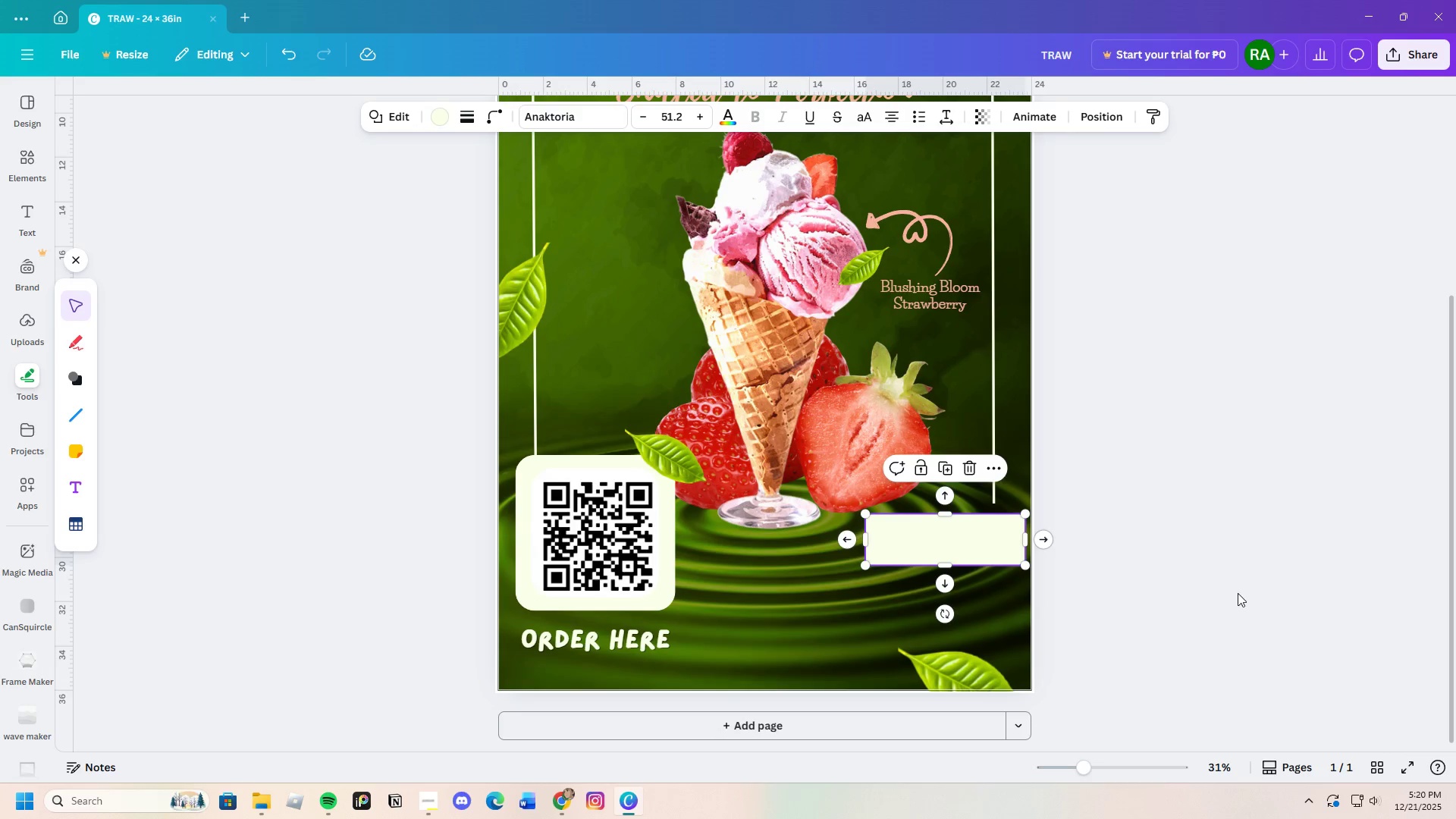 
left_click([1238, 593])
 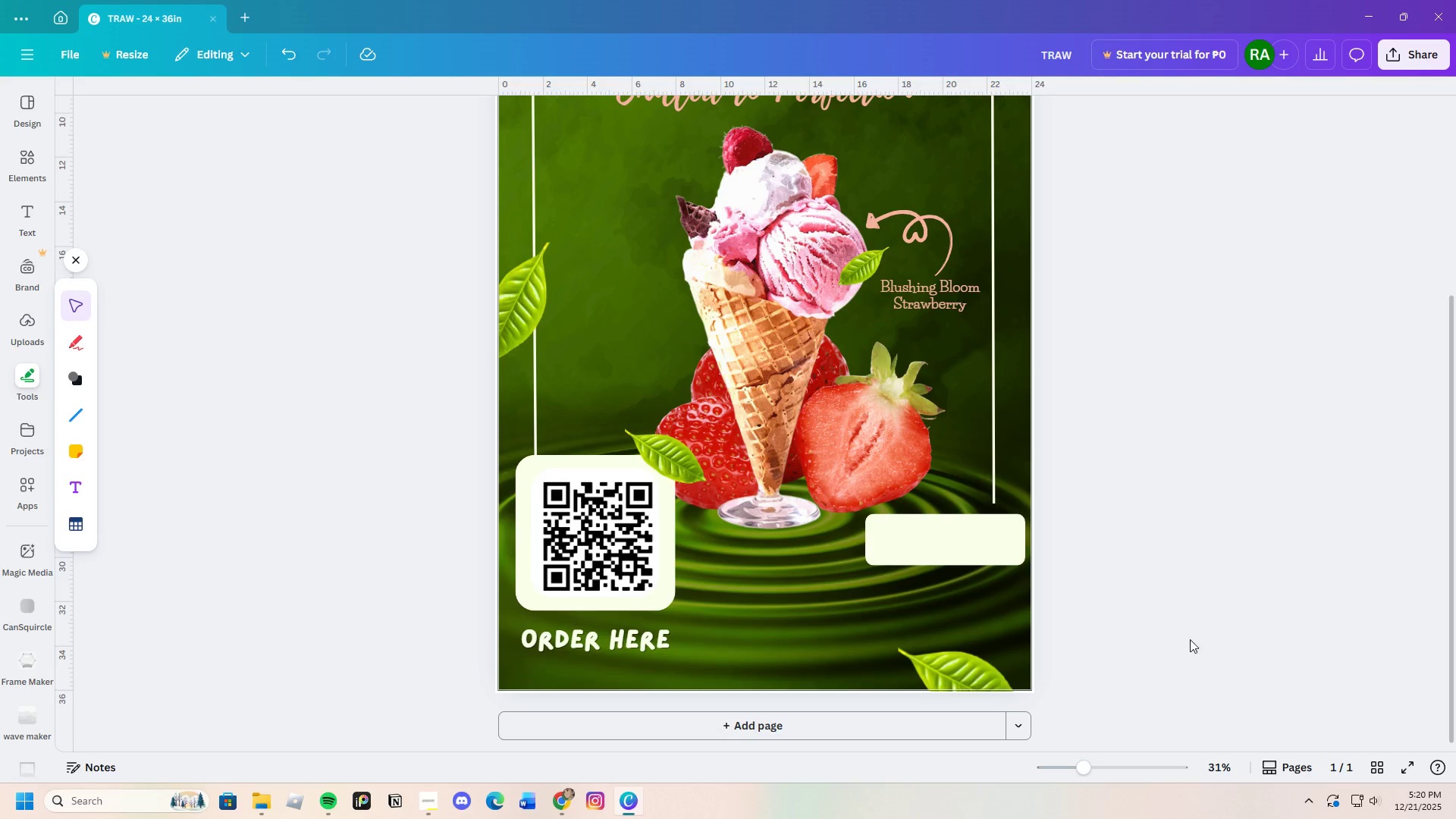 
left_click([946, 533])
 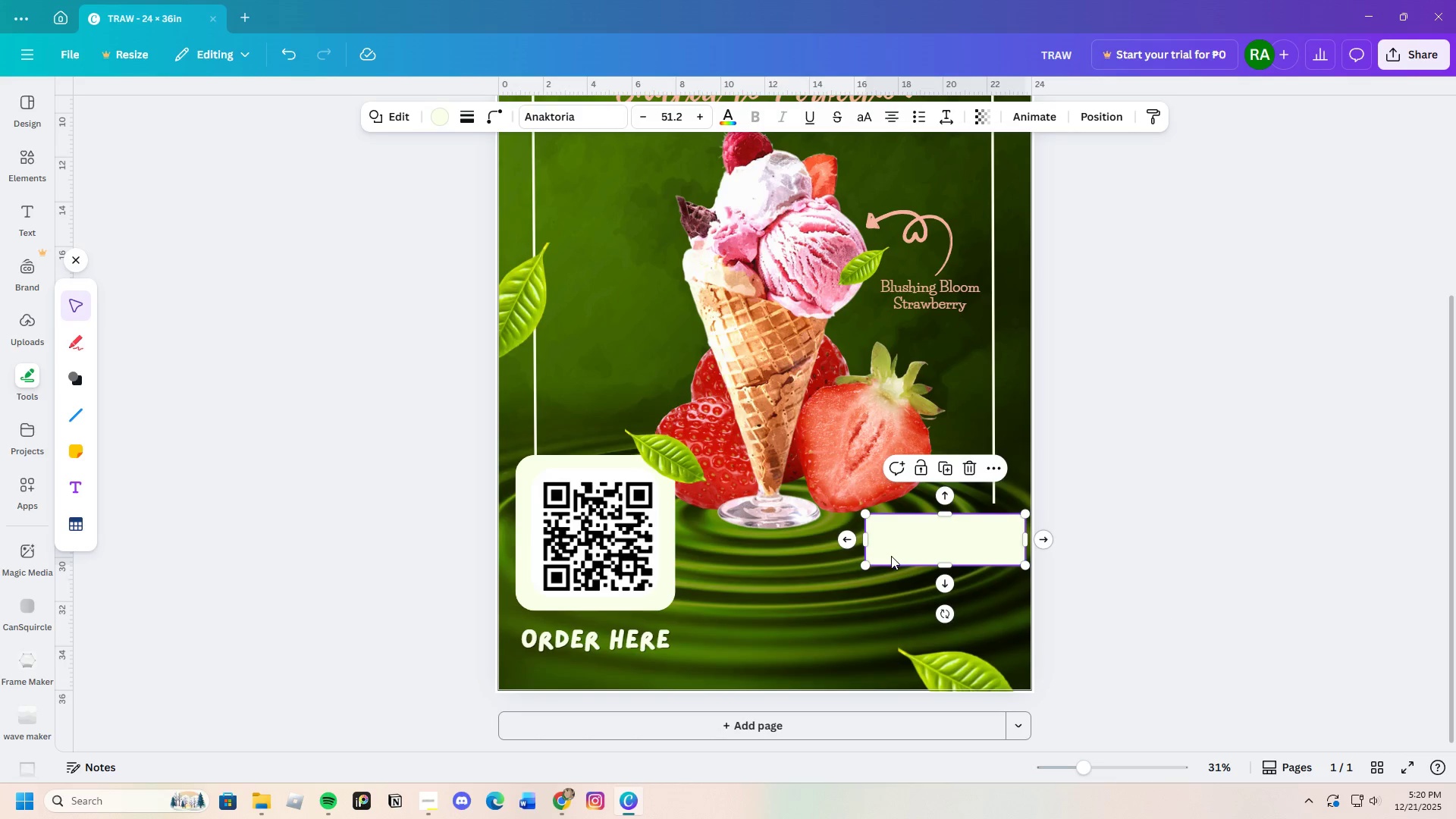 
left_click_drag(start_coordinate=[922, 541], to_coordinate=[612, 318])
 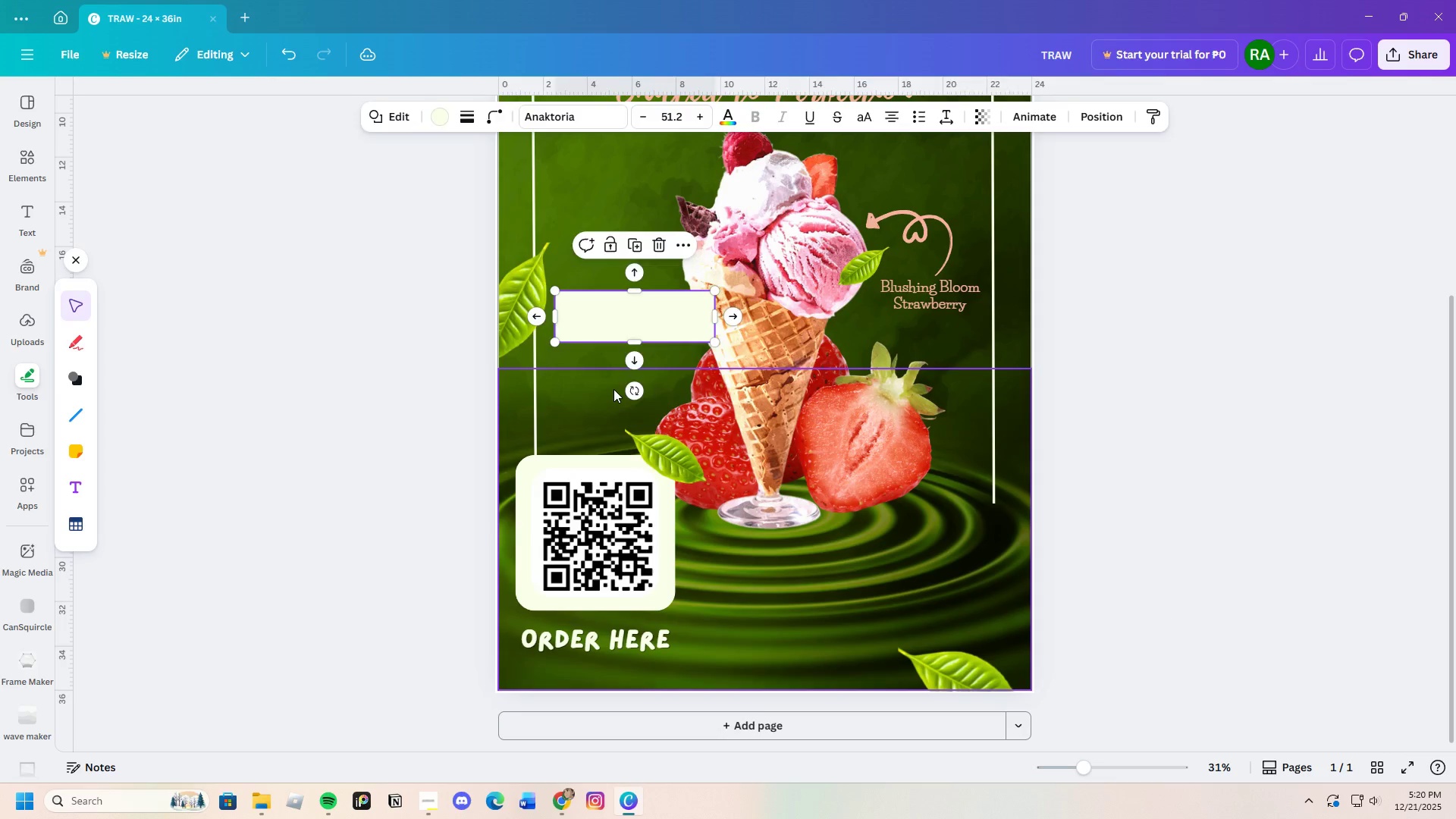 
left_click([613, 389])
 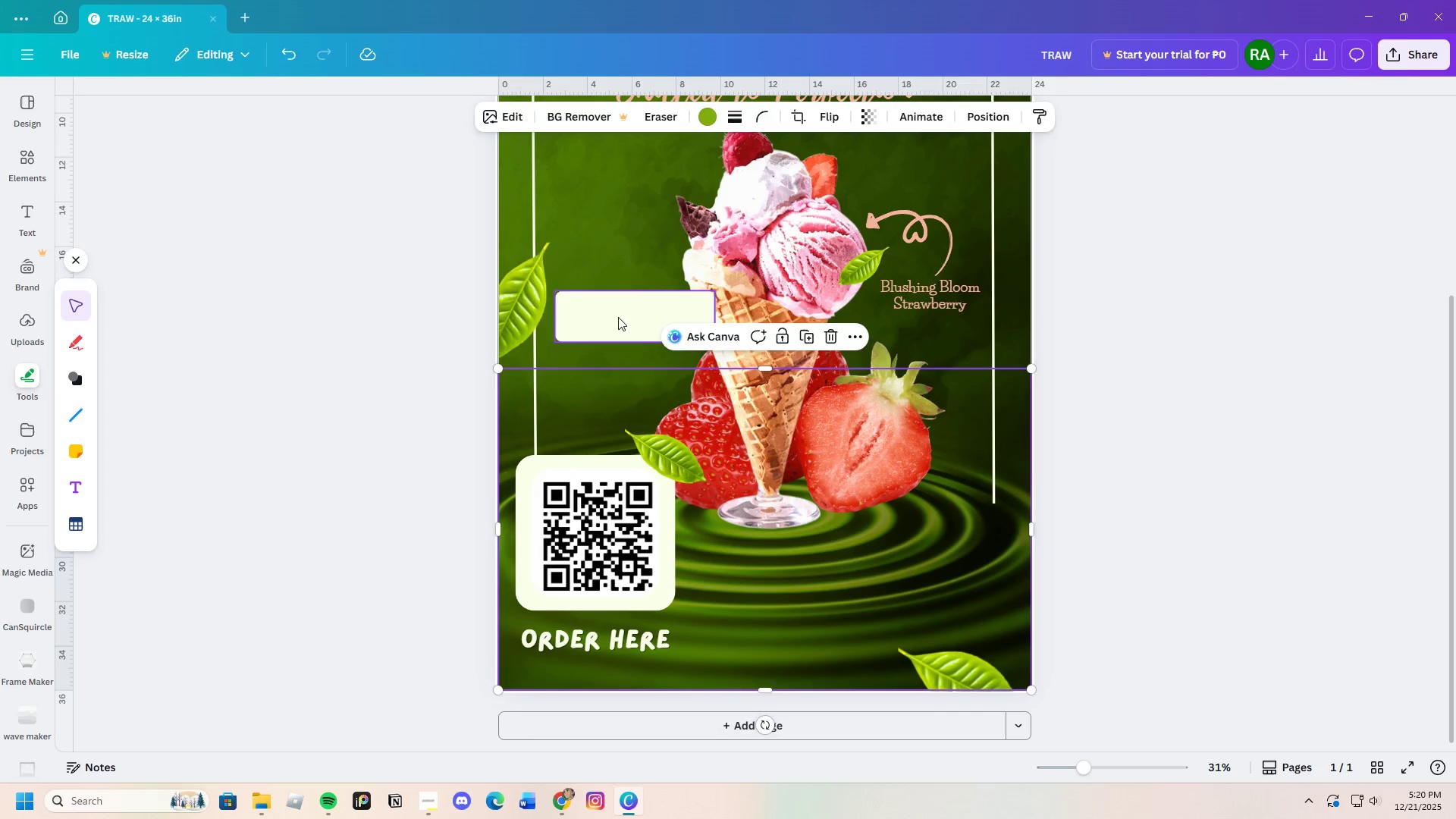 
left_click_drag(start_coordinate=[618, 317], to_coordinate=[918, 551])
 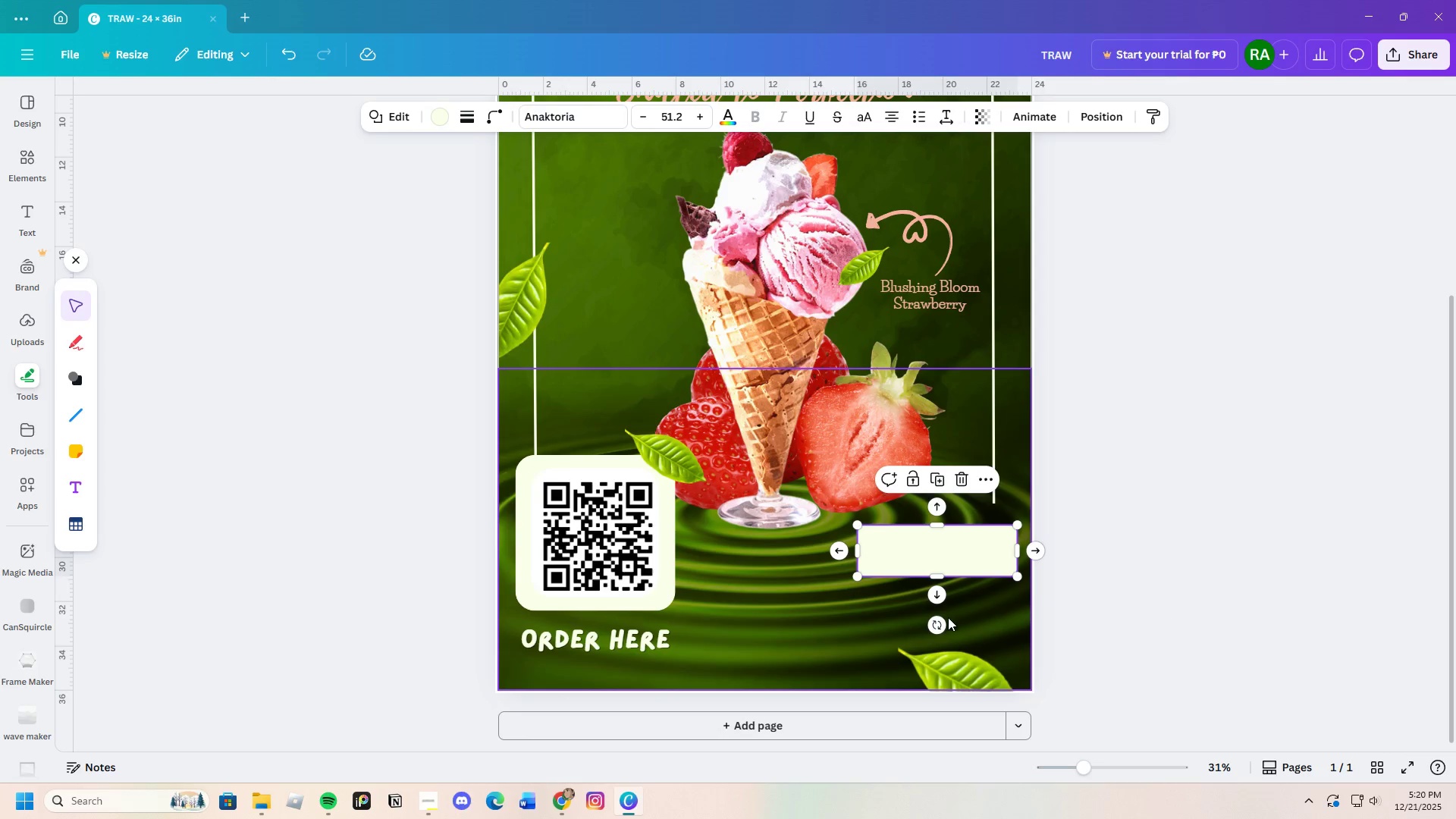 
left_click_drag(start_coordinate=[927, 627], to_coordinate=[947, 491])
 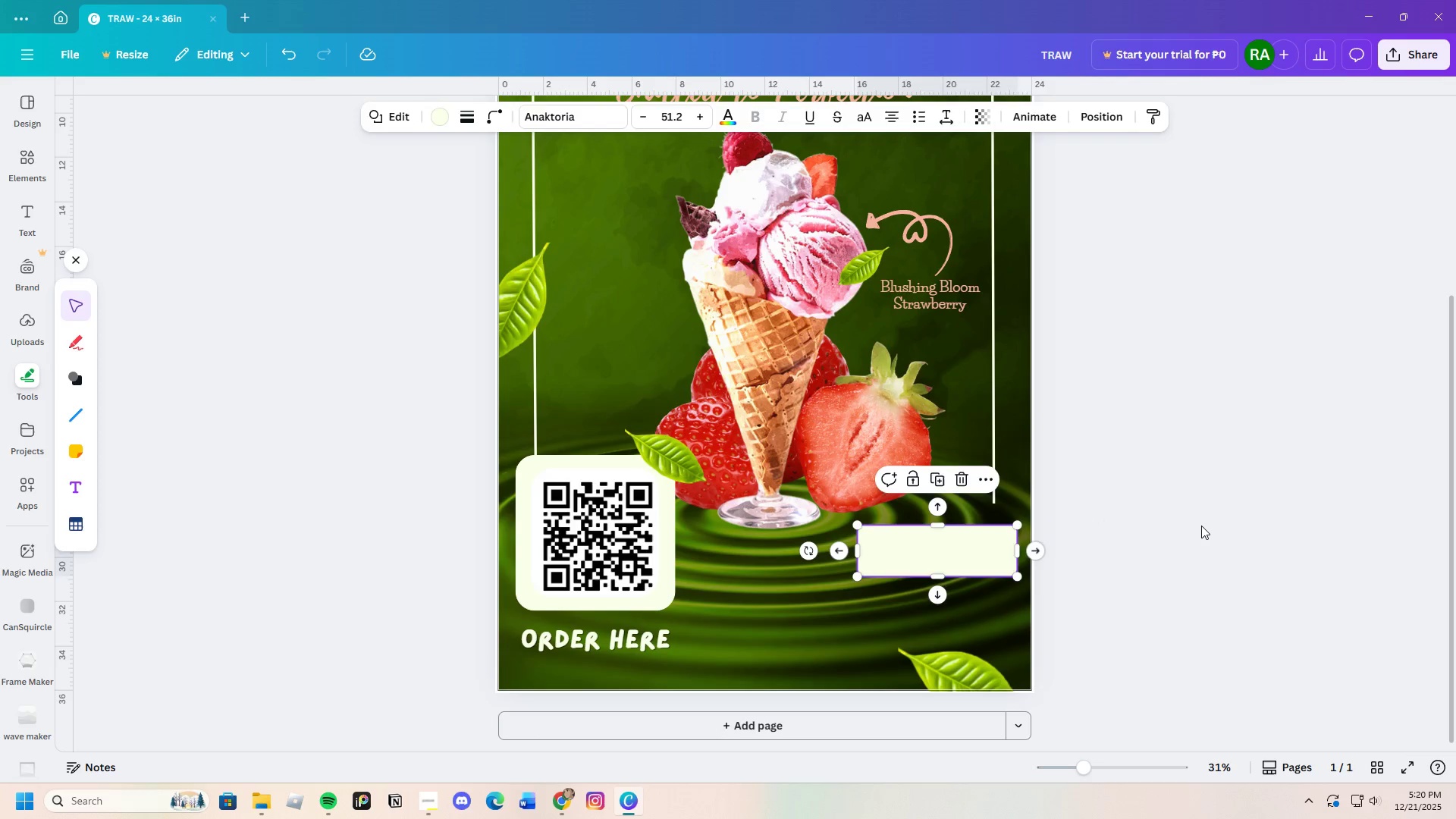 
left_click([1201, 526])
 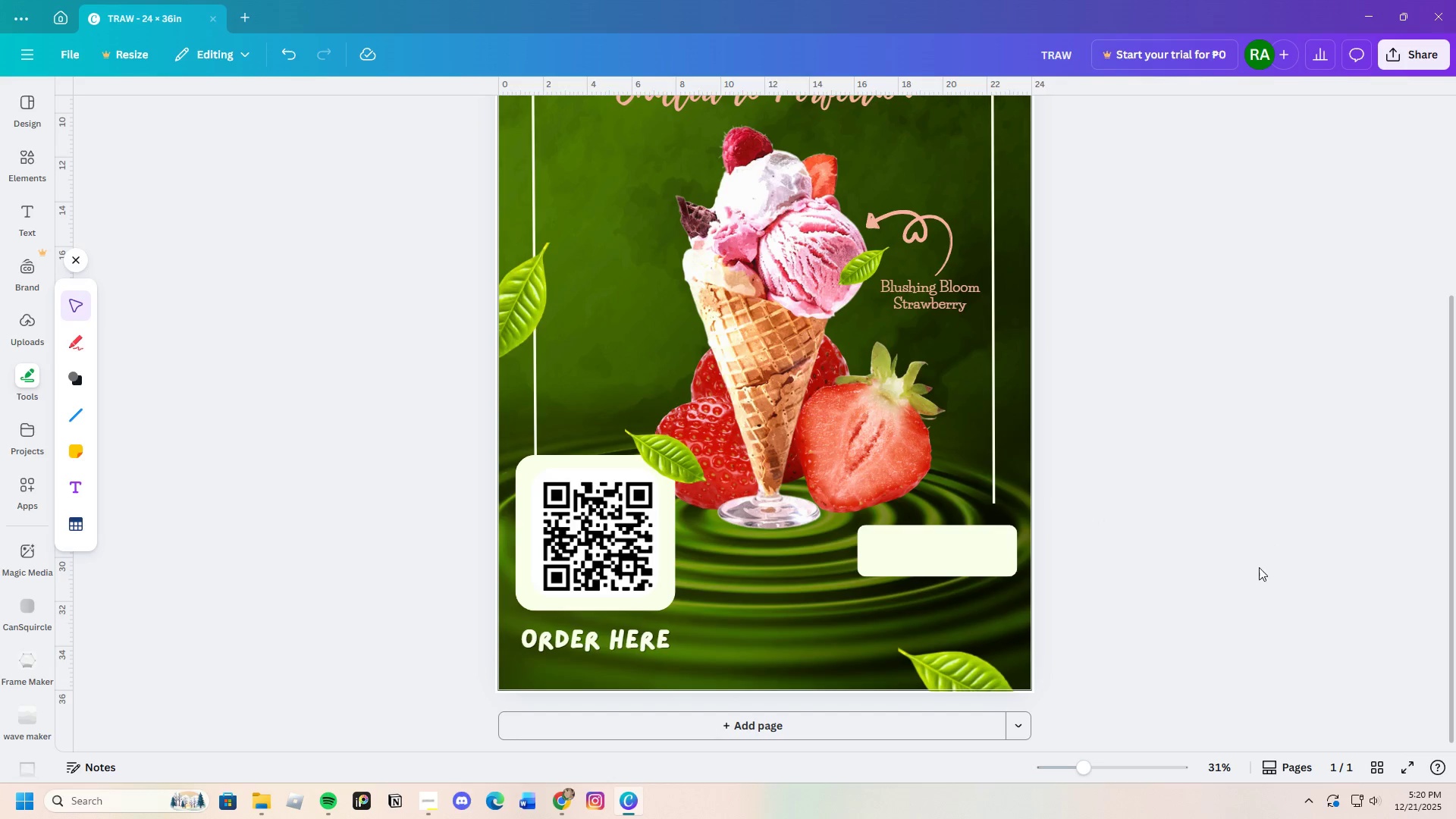 
left_click_drag(start_coordinate=[962, 553], to_coordinate=[971, 541])
 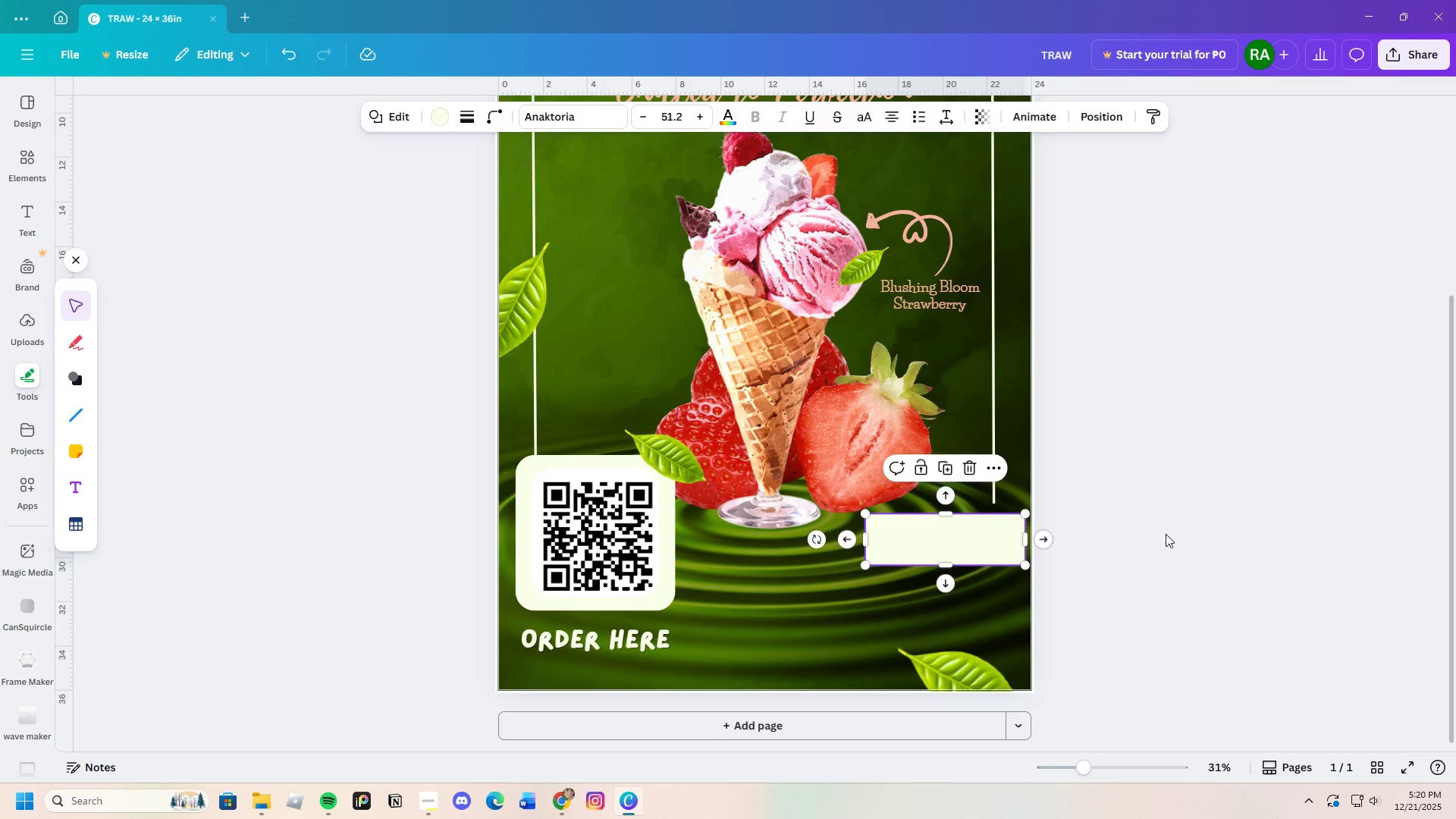 
left_click([1166, 534])
 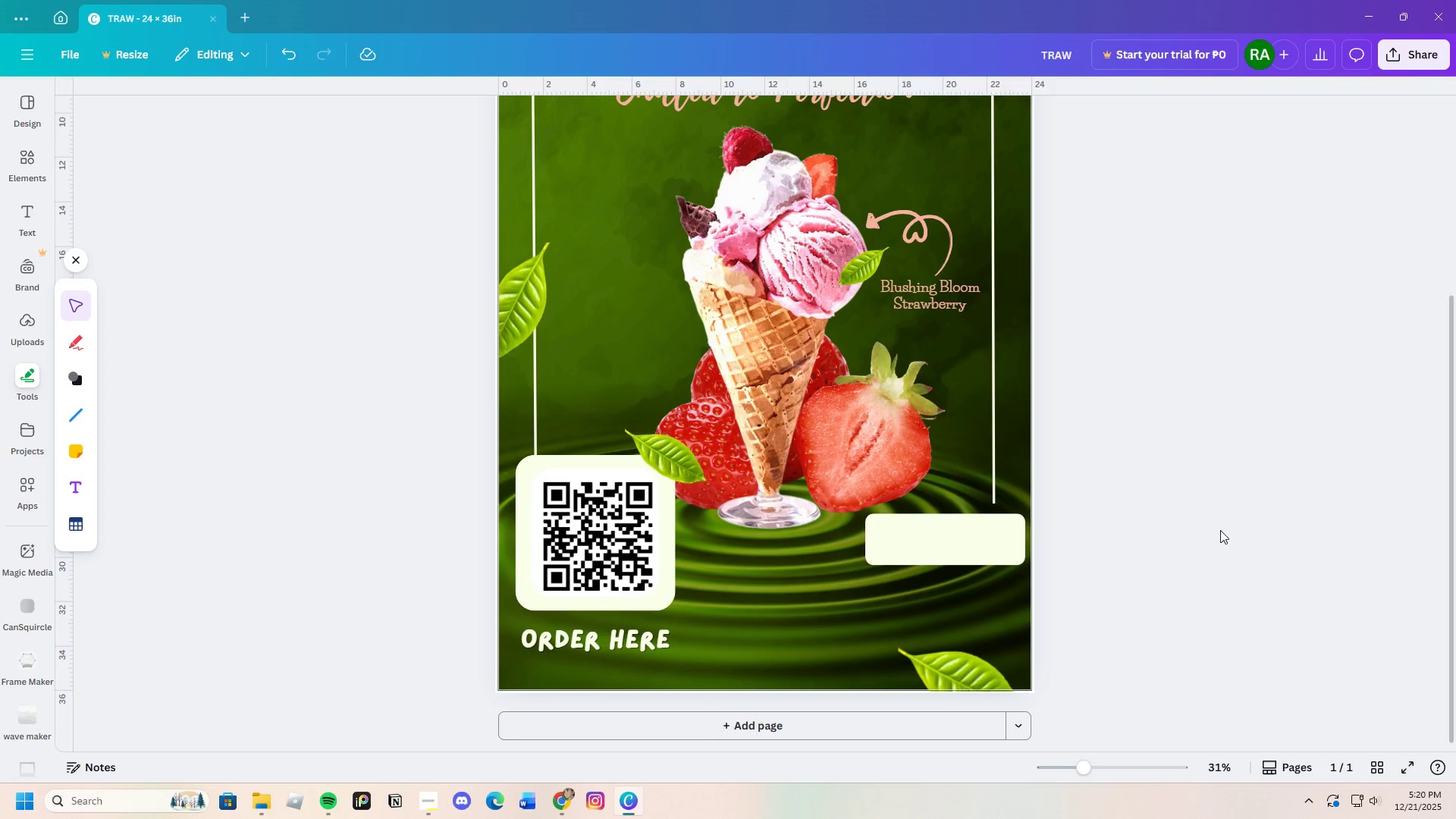 
scroll: coordinate [1198, 588], scroll_direction: up, amount: 3.0
 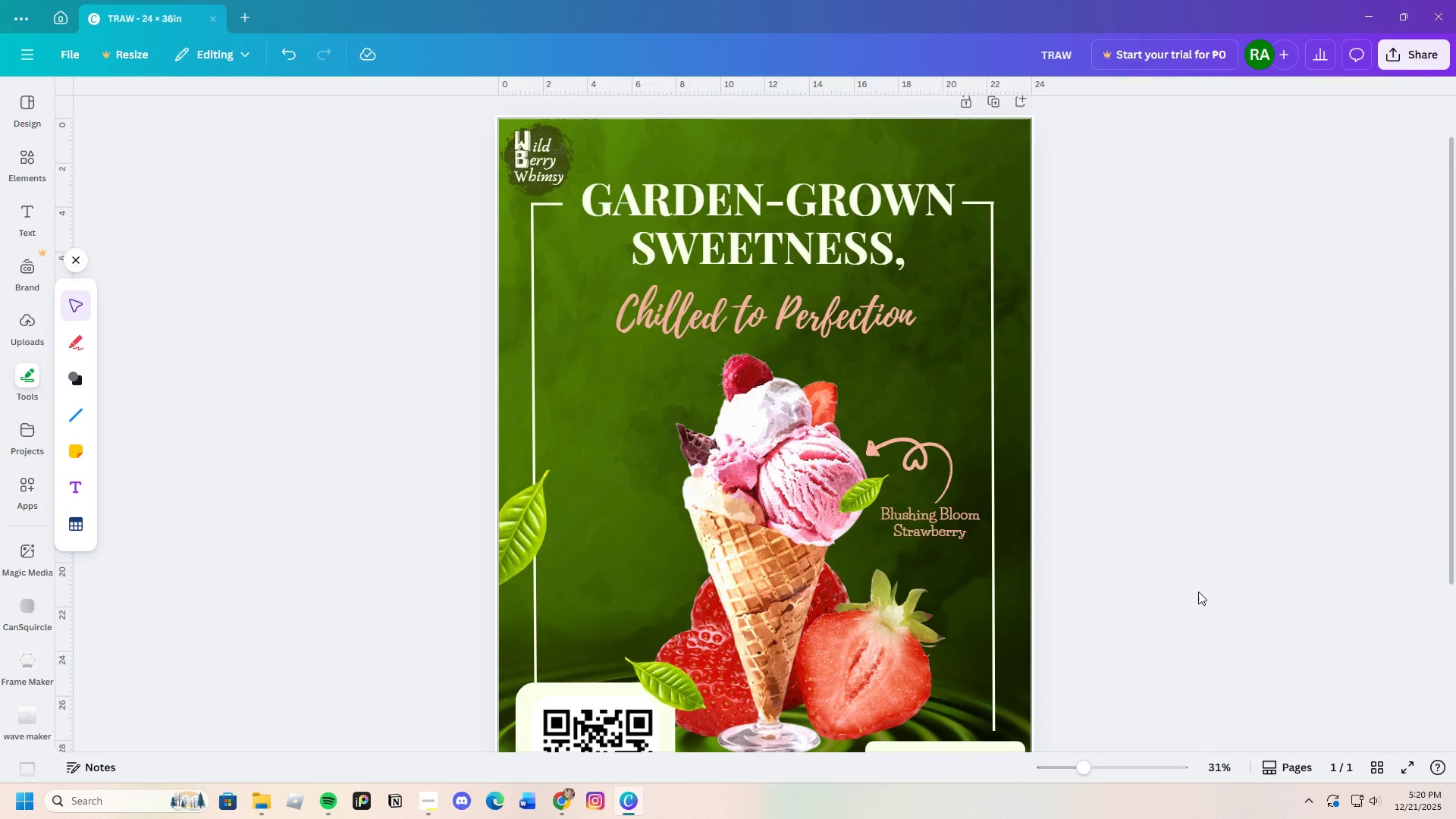 
scroll: coordinate [1198, 592], scroll_direction: down, amount: 3.0
 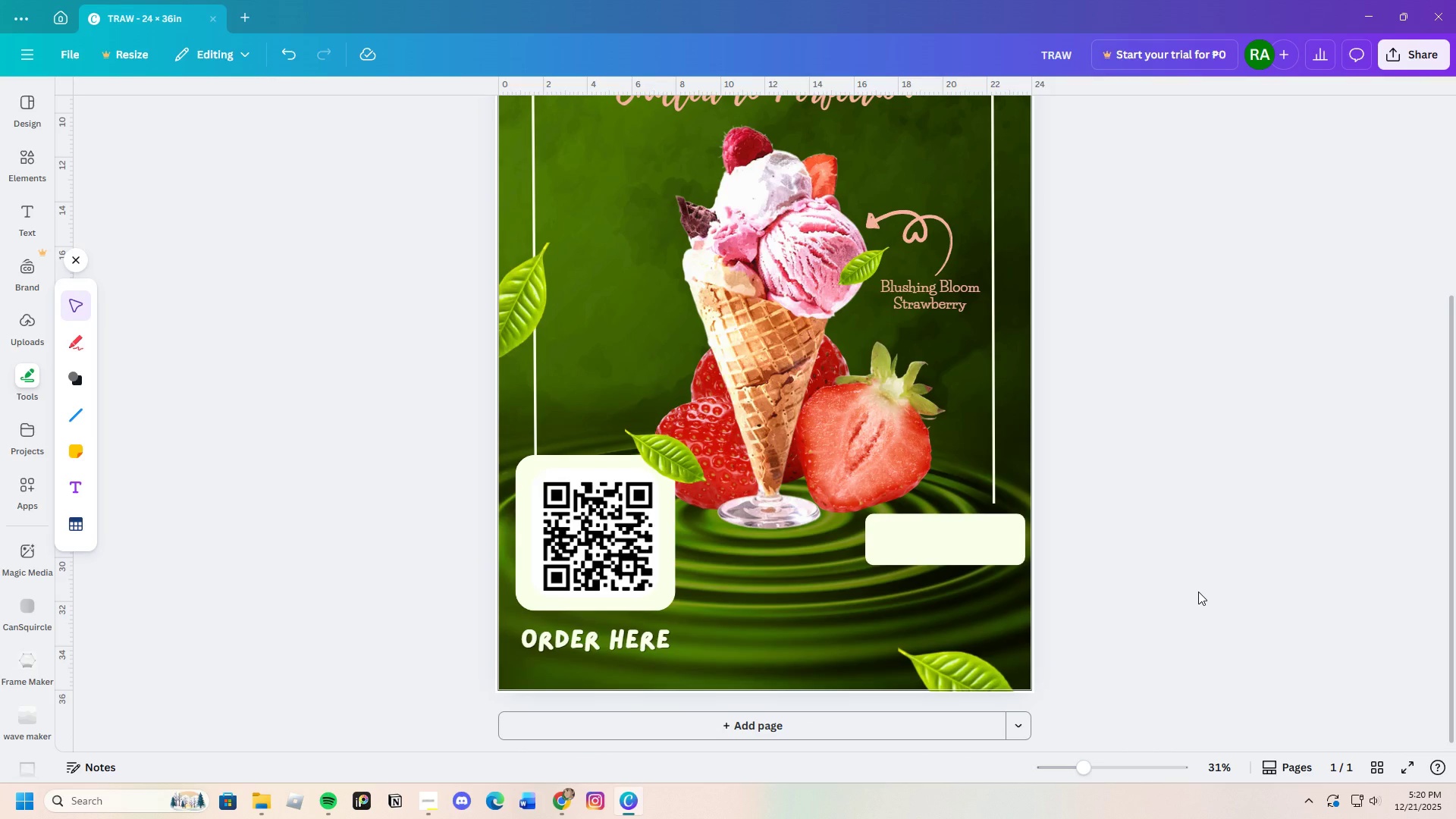 
scroll: coordinate [1198, 592], scroll_direction: up, amount: 1.0
 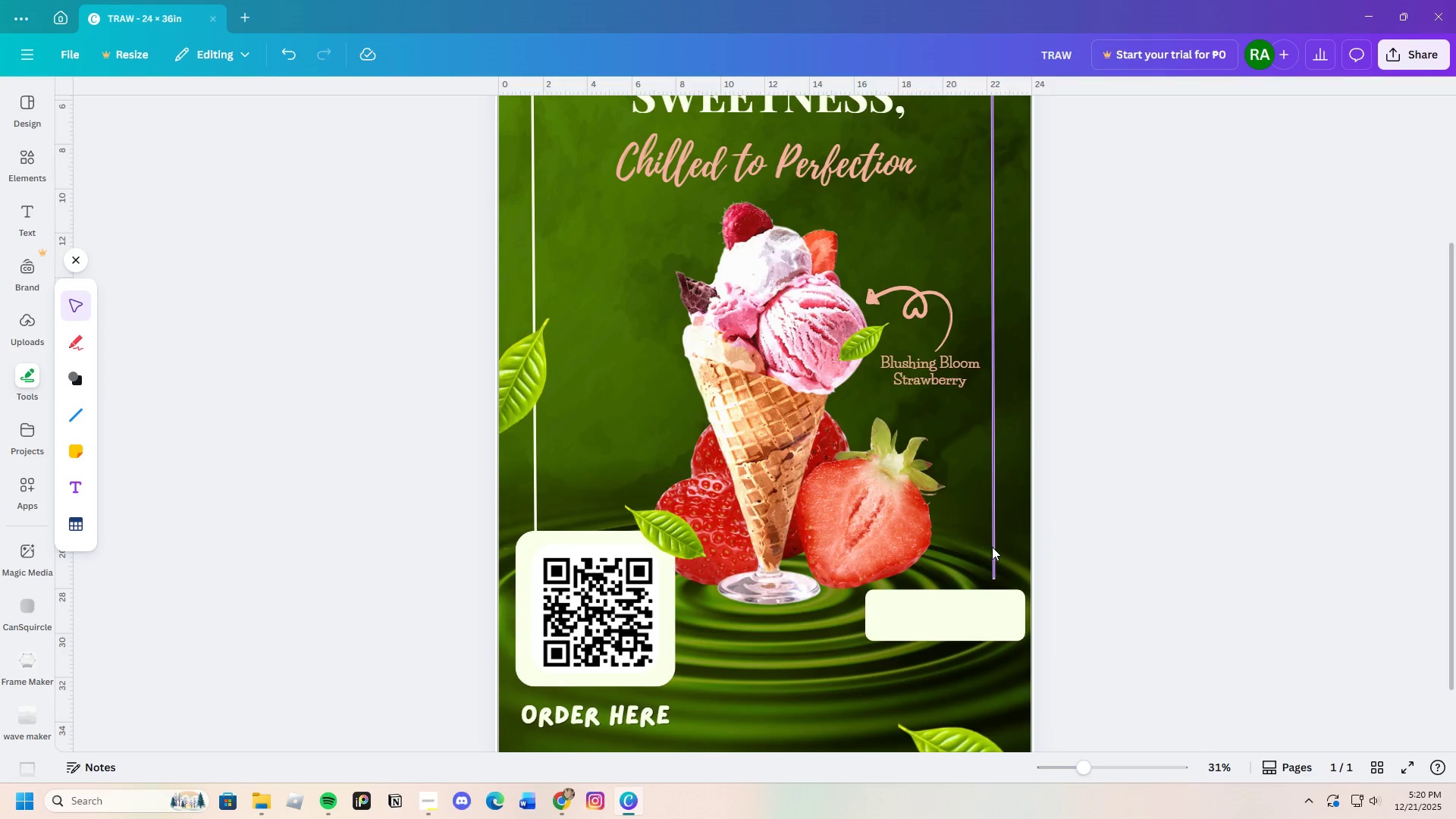 
left_click([993, 548])
 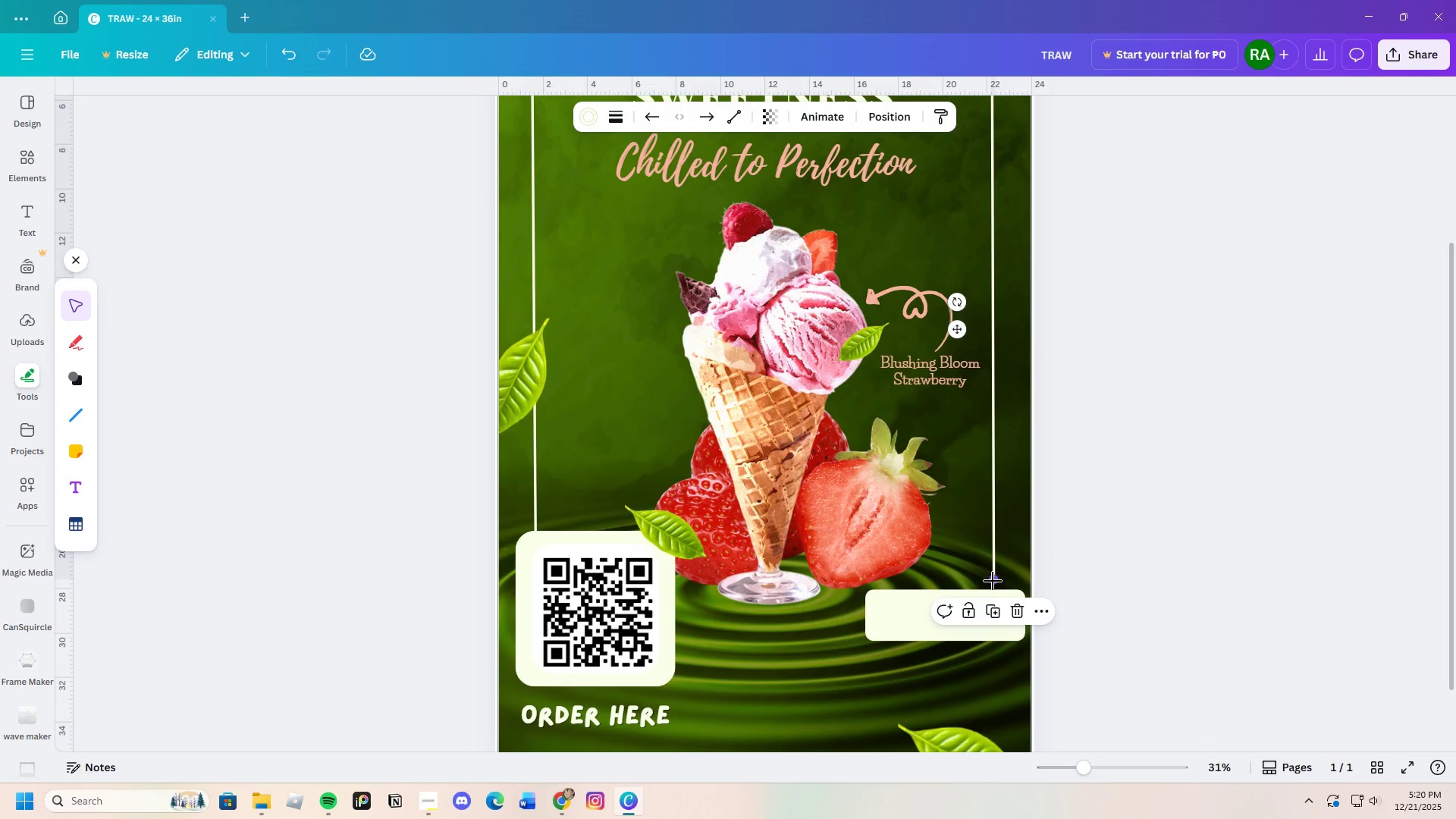 
left_click_drag(start_coordinate=[993, 582], to_coordinate=[998, 581])
 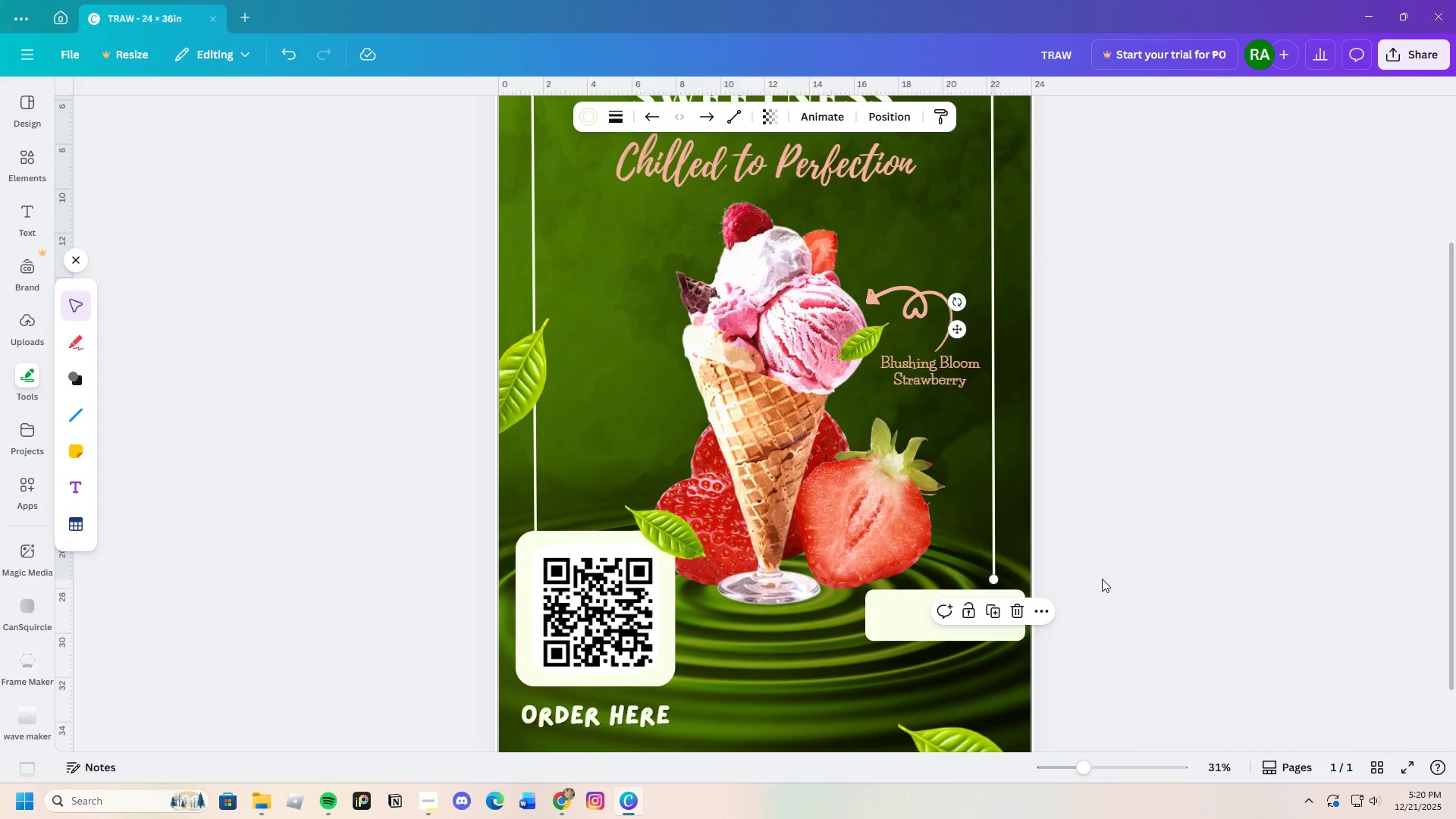 
left_click([1102, 579])
 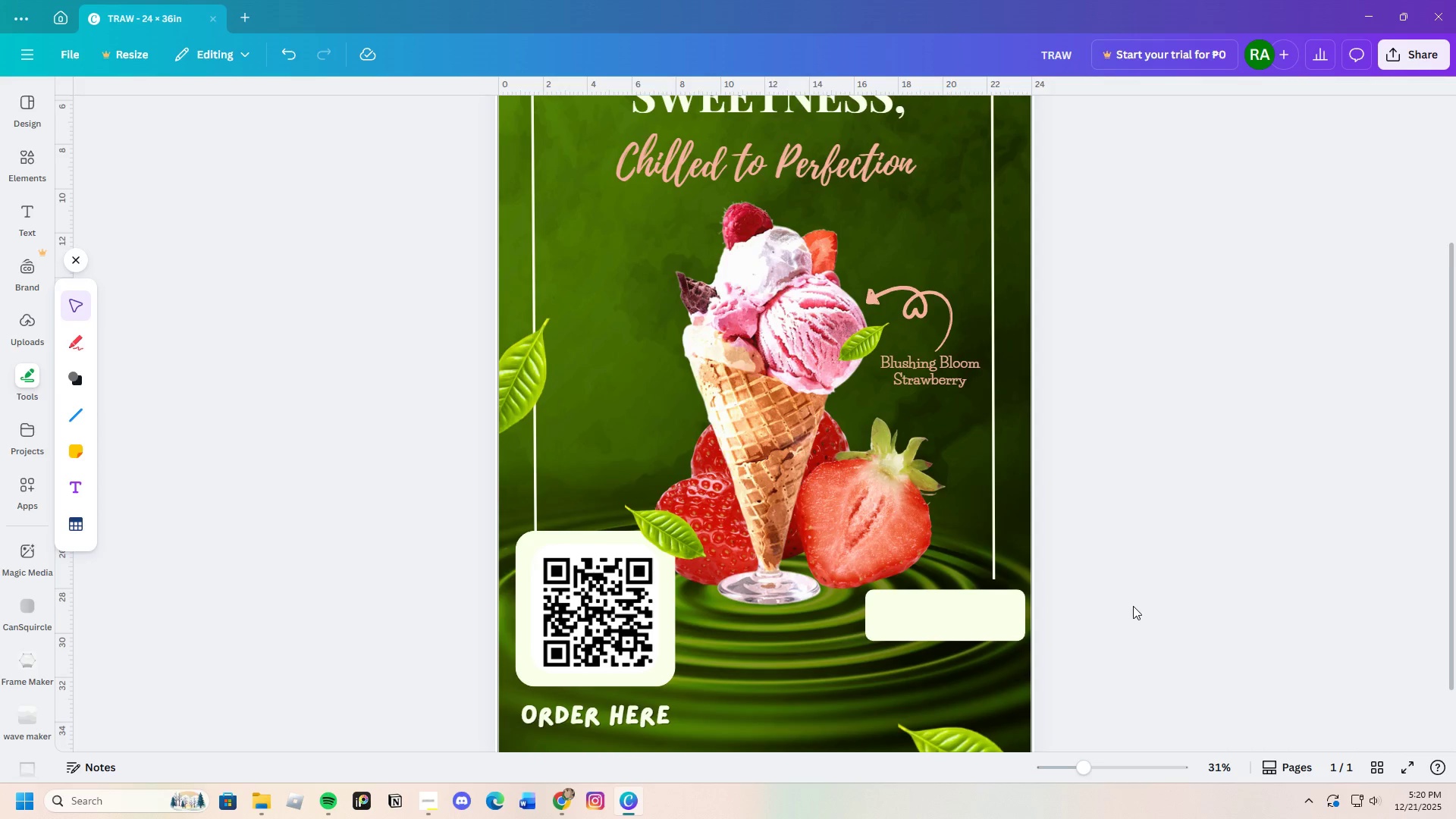 
scroll: coordinate [1133, 606], scroll_direction: down, amount: 3.0
 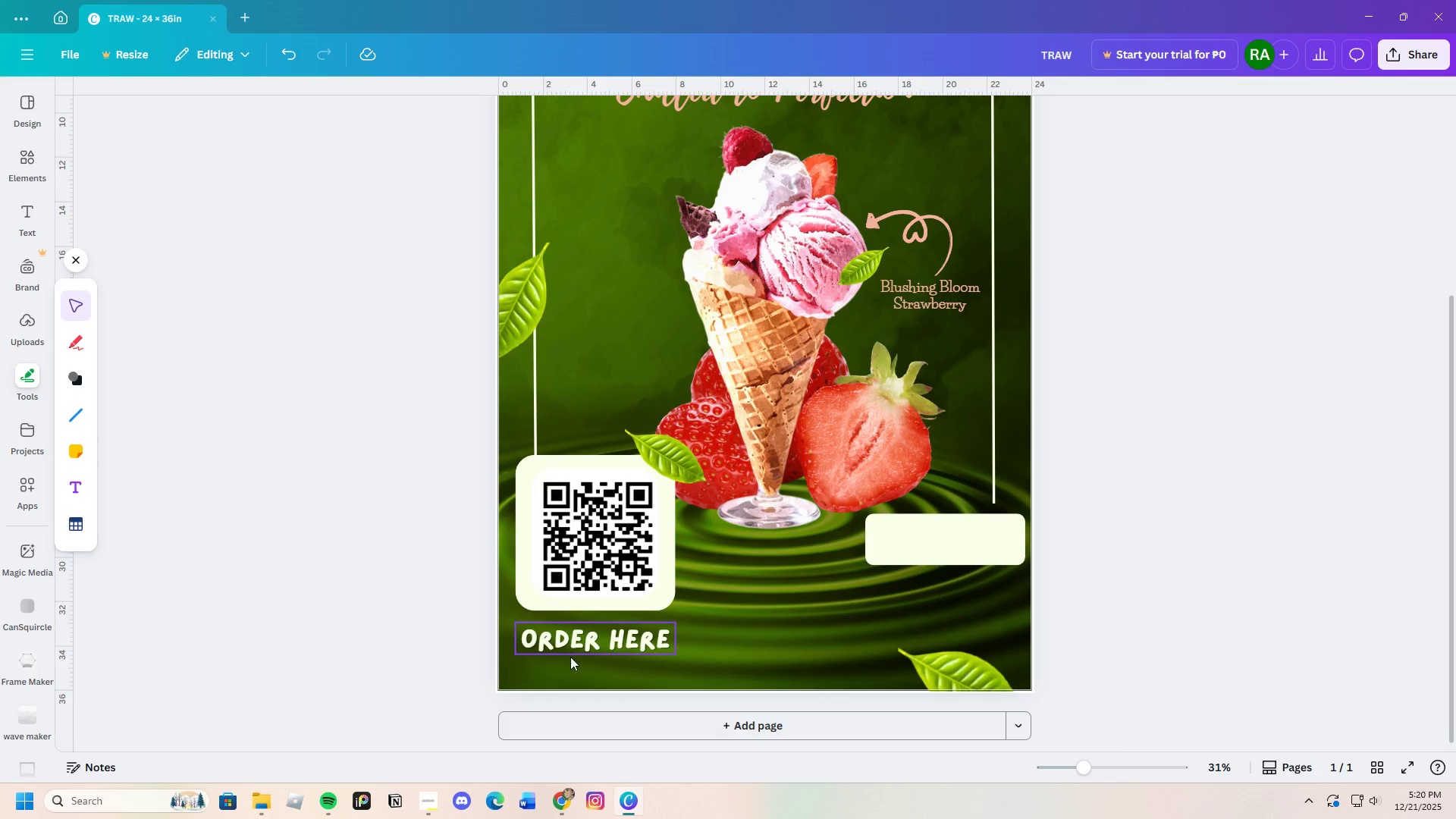 
left_click([617, 637])
 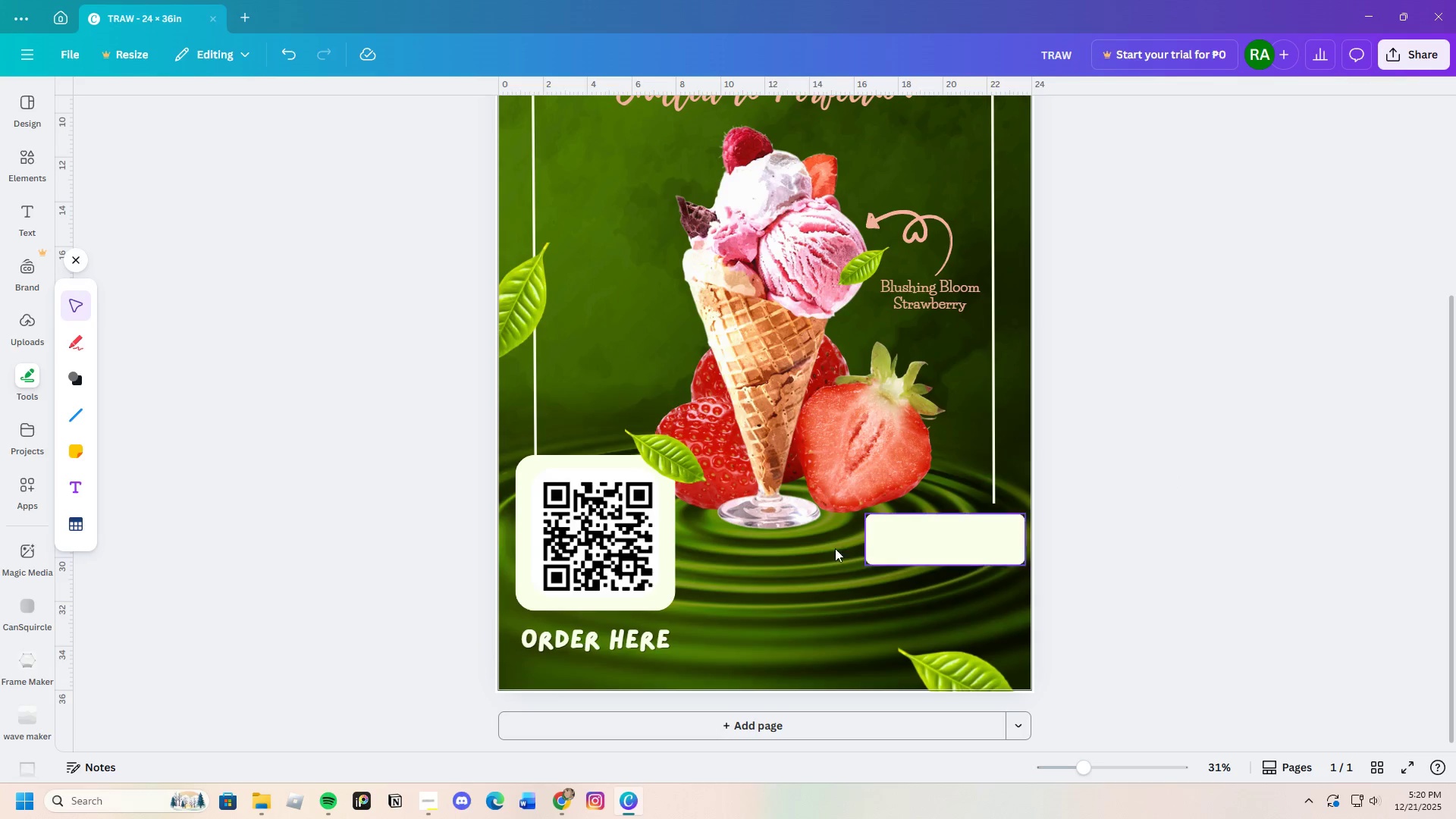 
left_click([17, 214])
 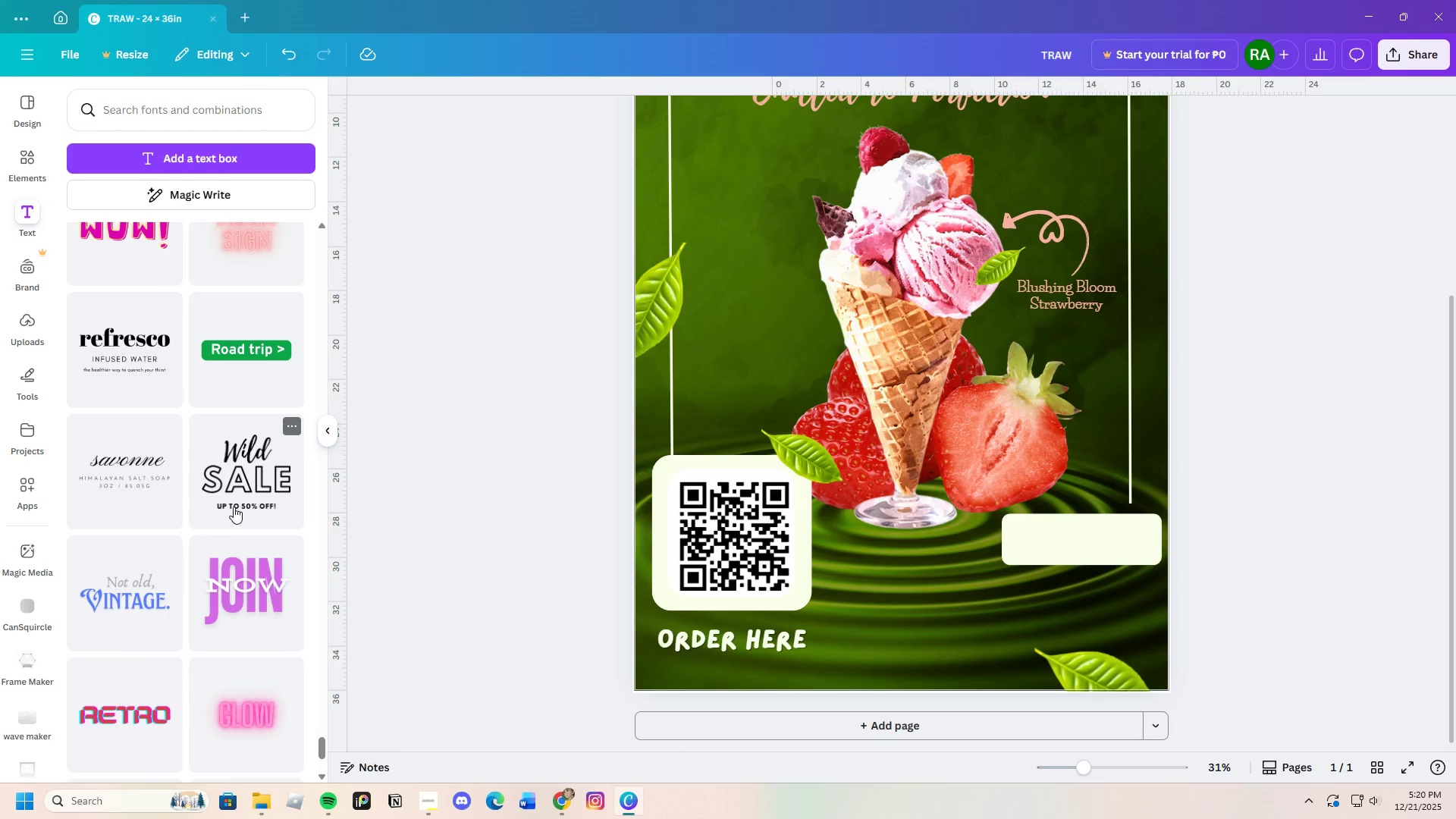 
wait(8.56)
 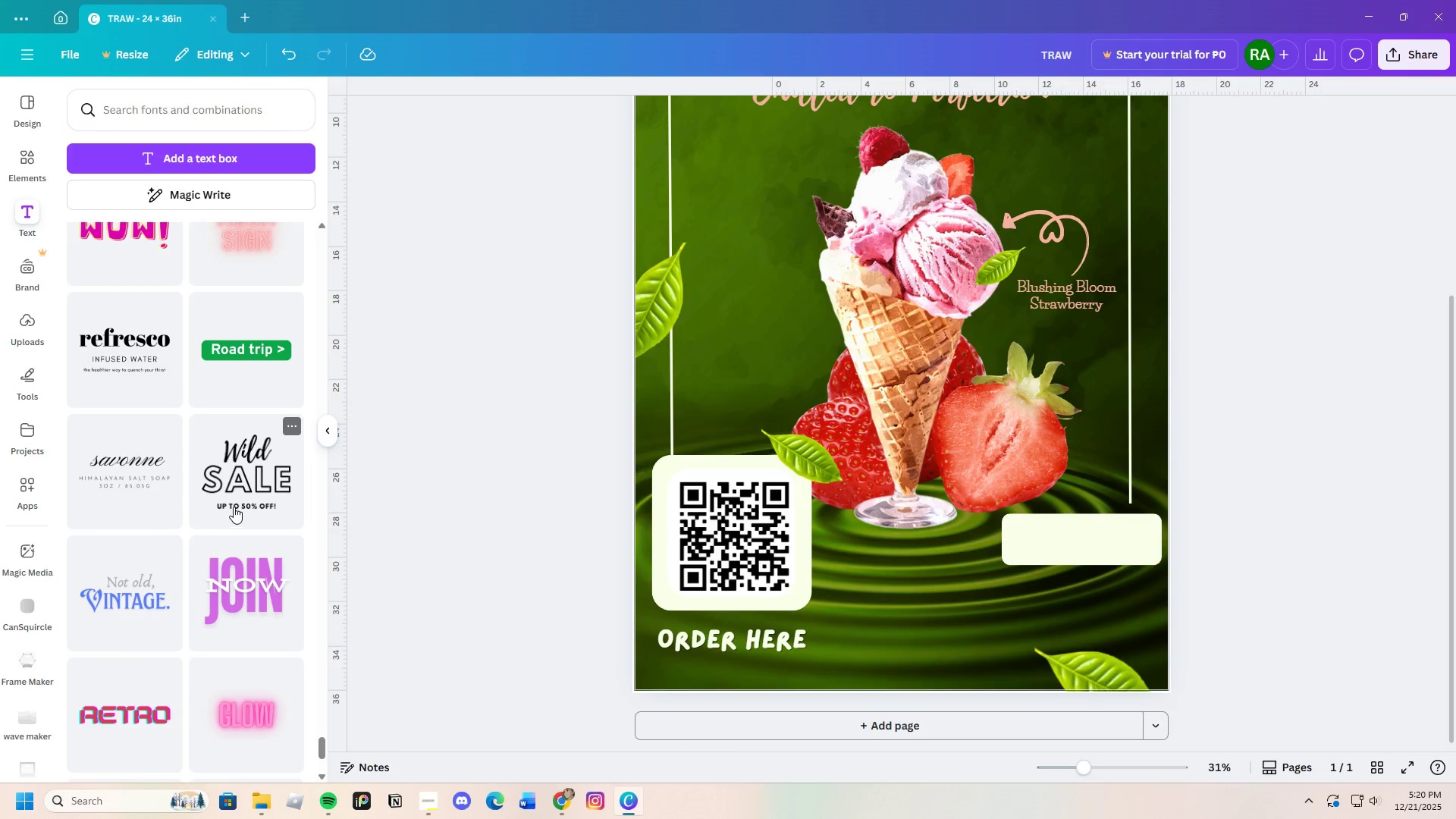 
left_click([227, 504])
 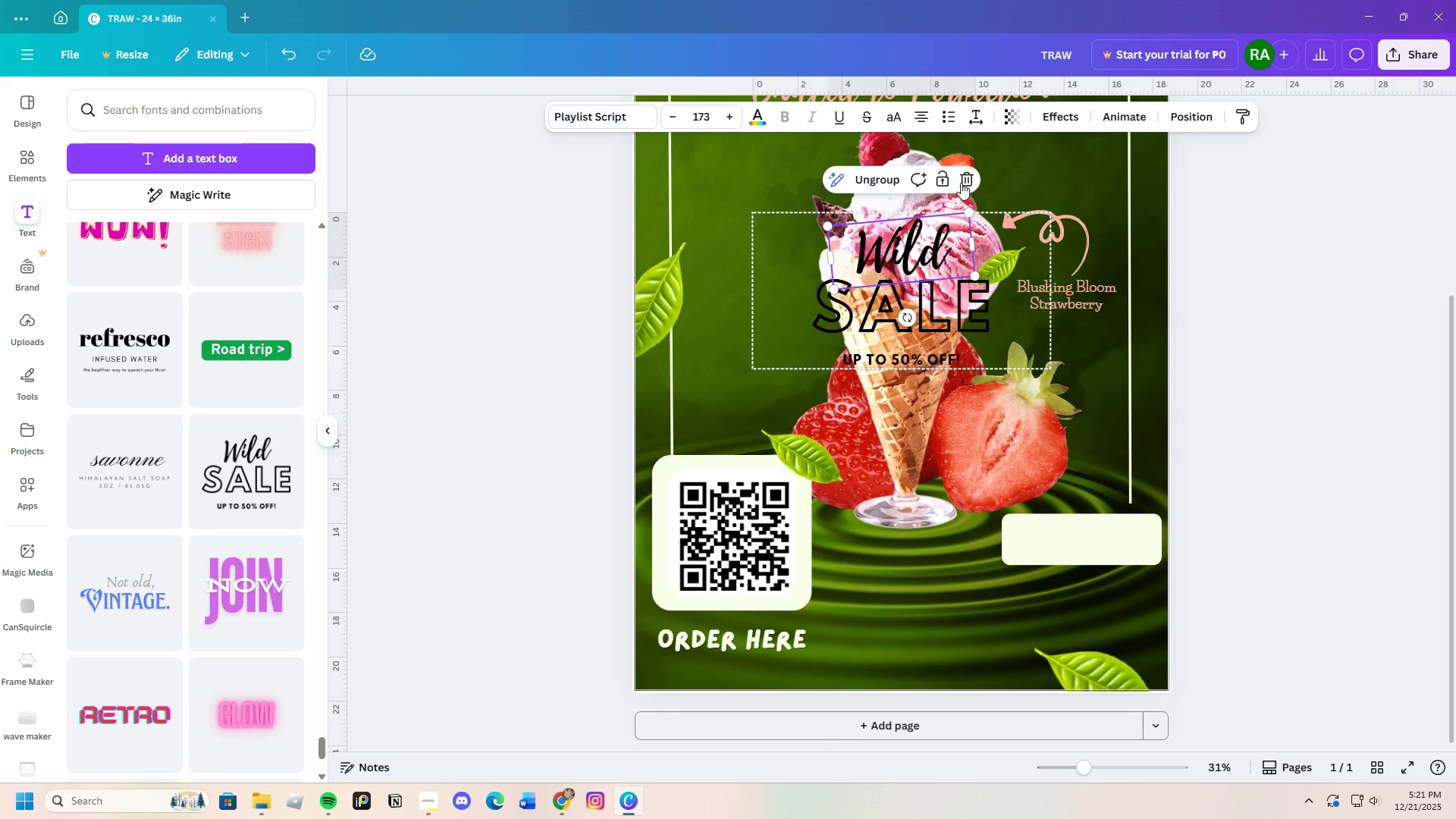 
double_click([923, 281])
 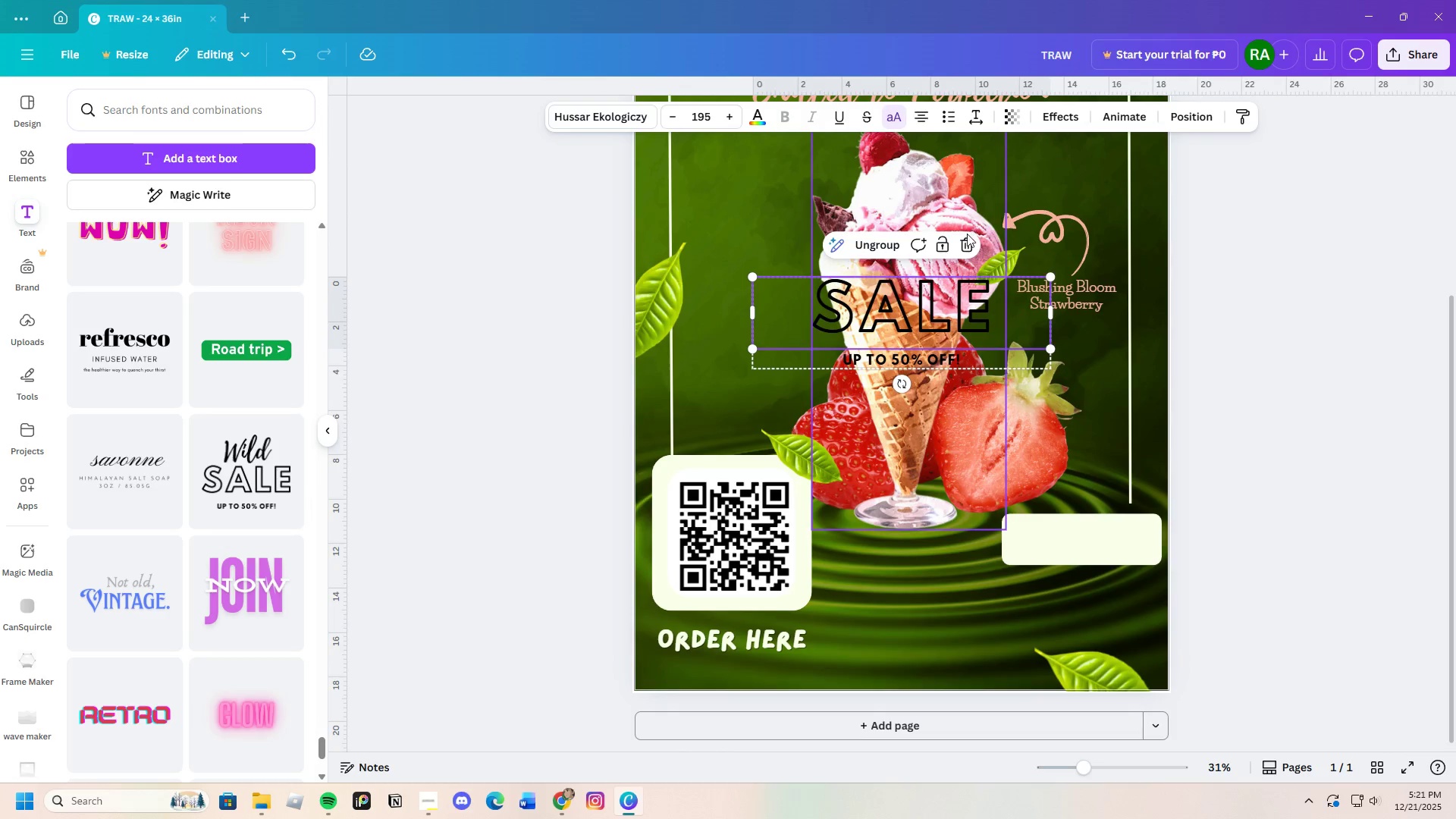 
left_click([967, 237])
 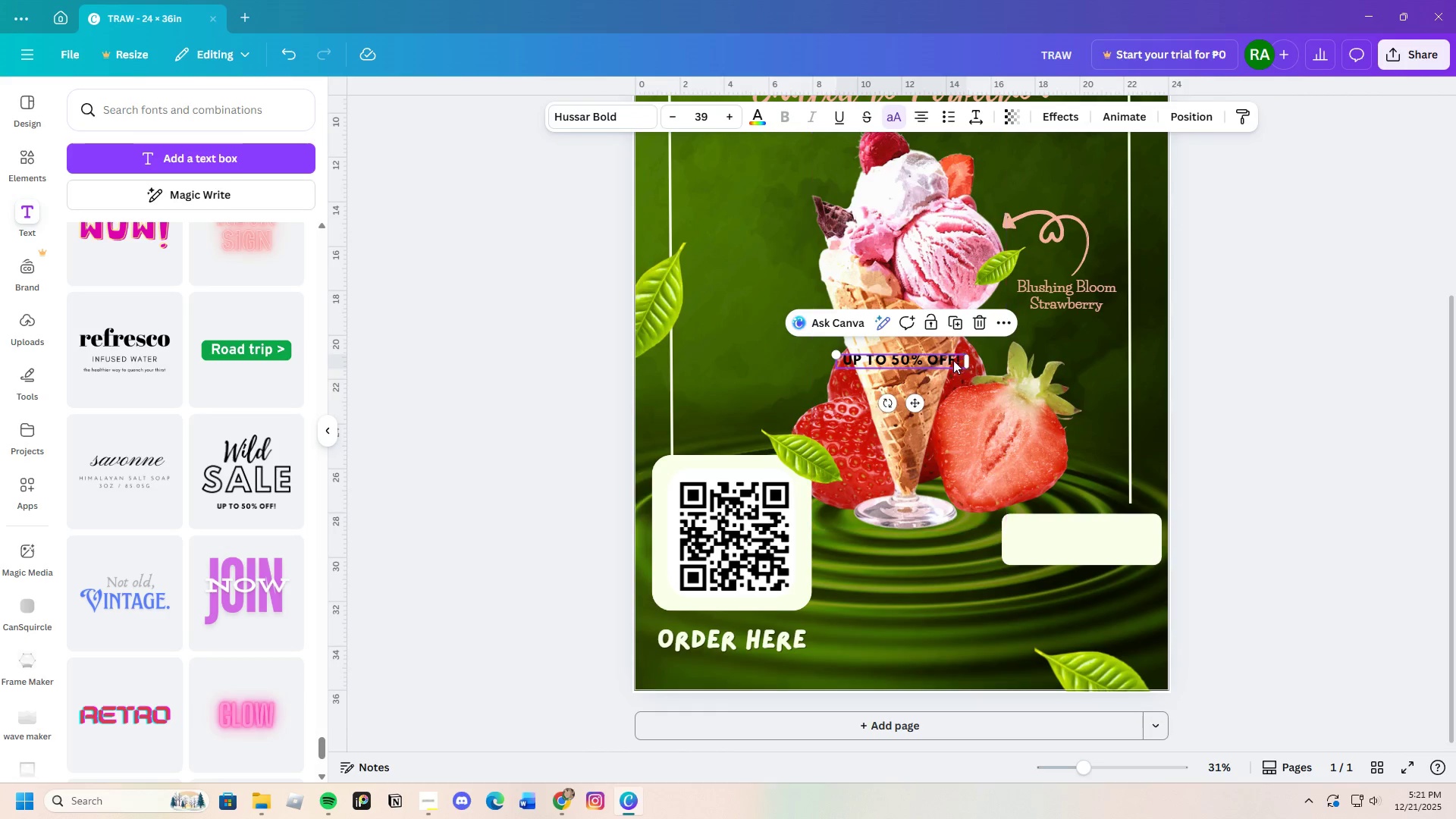 
left_click([952, 360])
 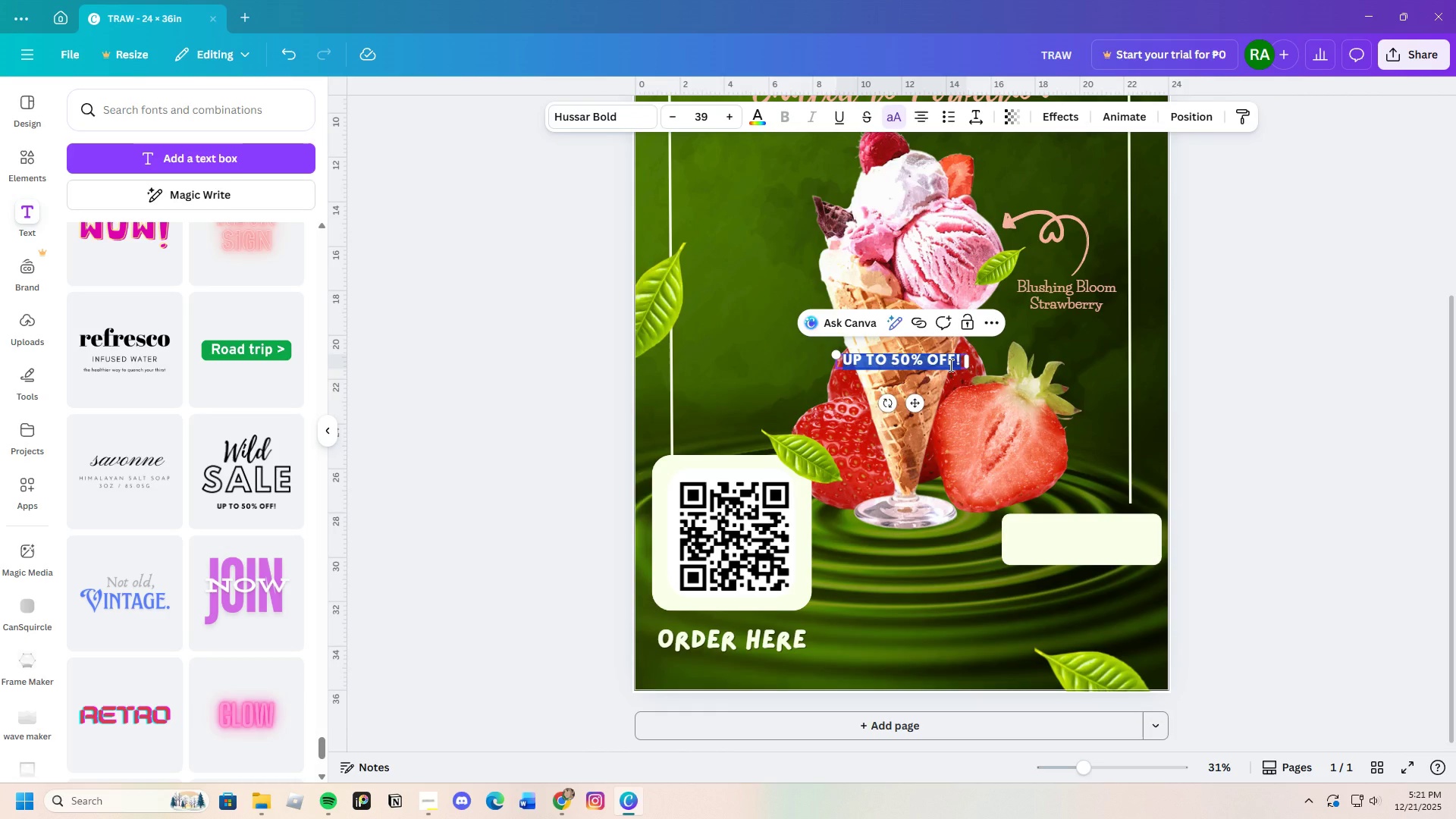 
key(Backspace)
type(www.wildbeey)
key(Backspace)
key(Backspace)
key(Backspace)
type(errywhimsy.com)
 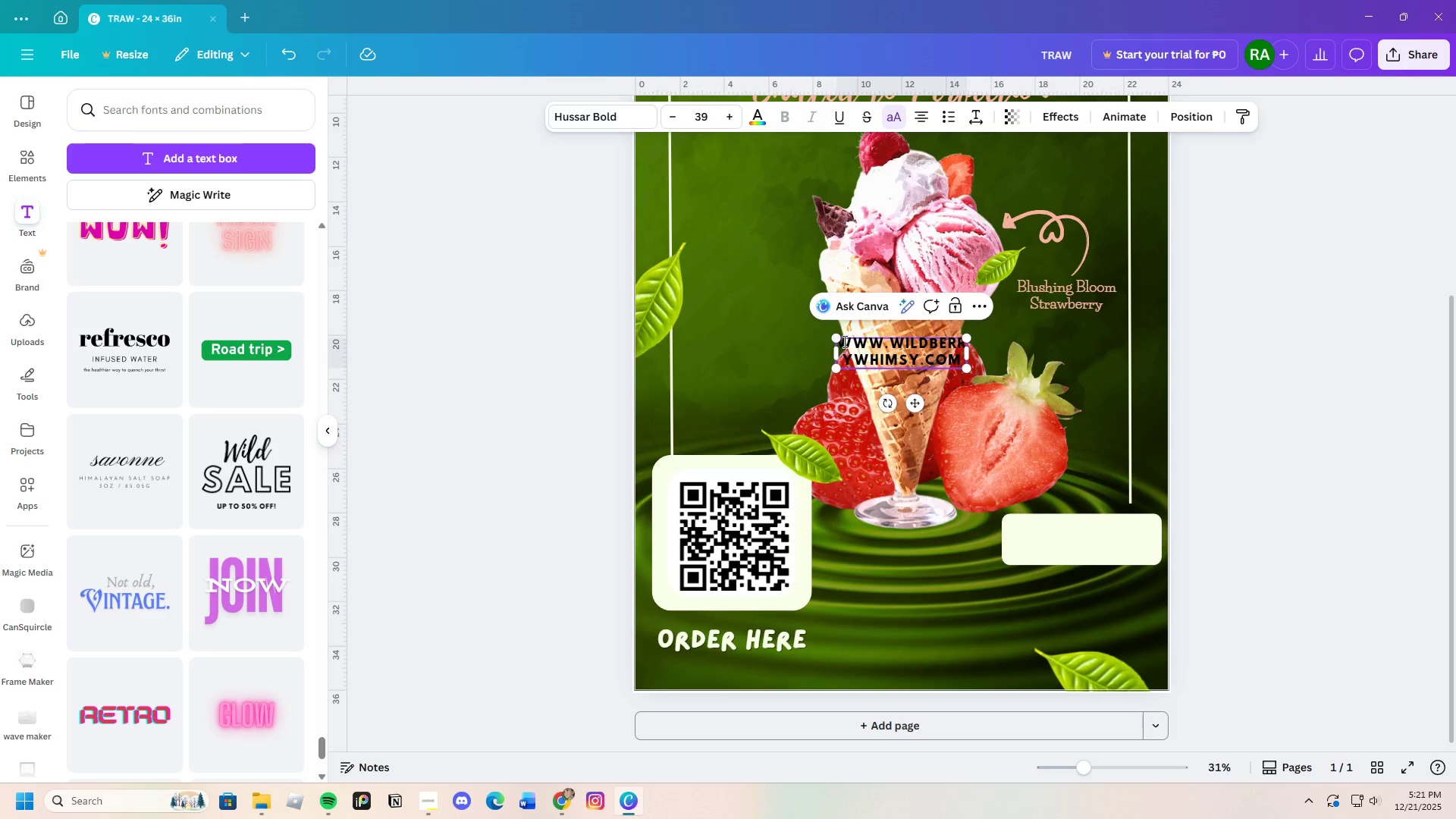 
left_click_drag(start_coordinate=[840, 344], to_coordinate=[961, 359])
 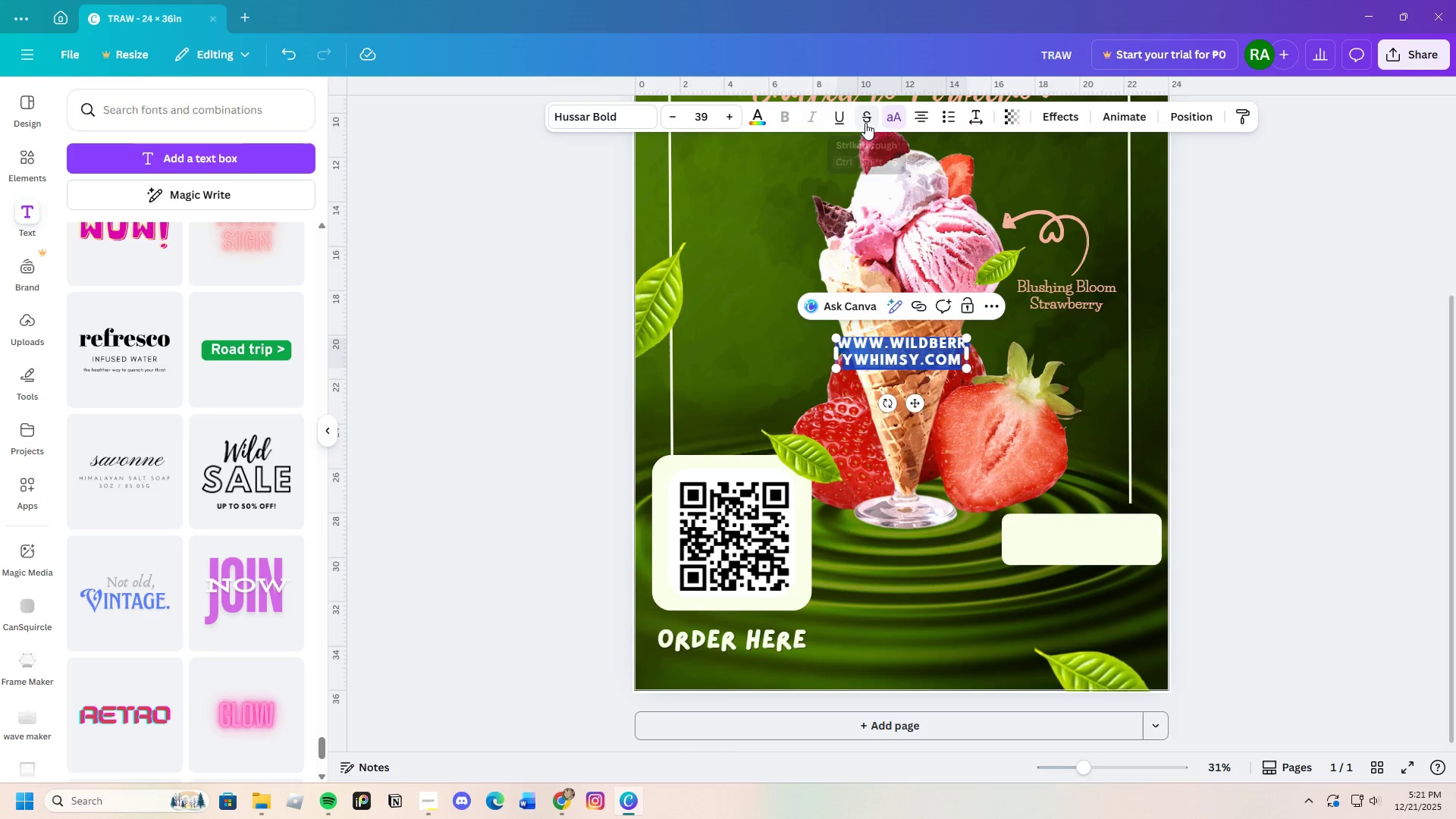 
left_click([898, 118])
 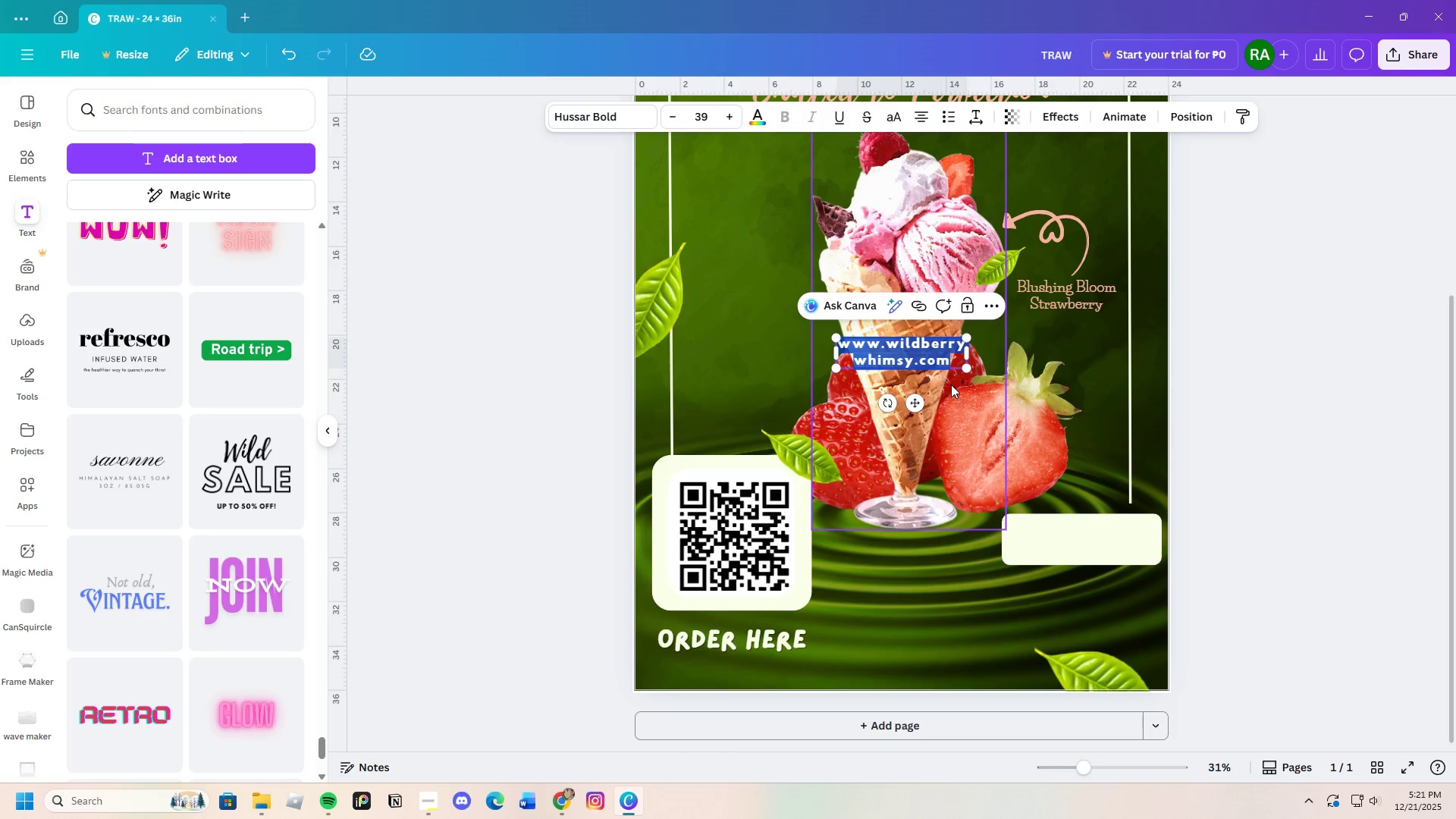 
mouse_move([732, 132])
 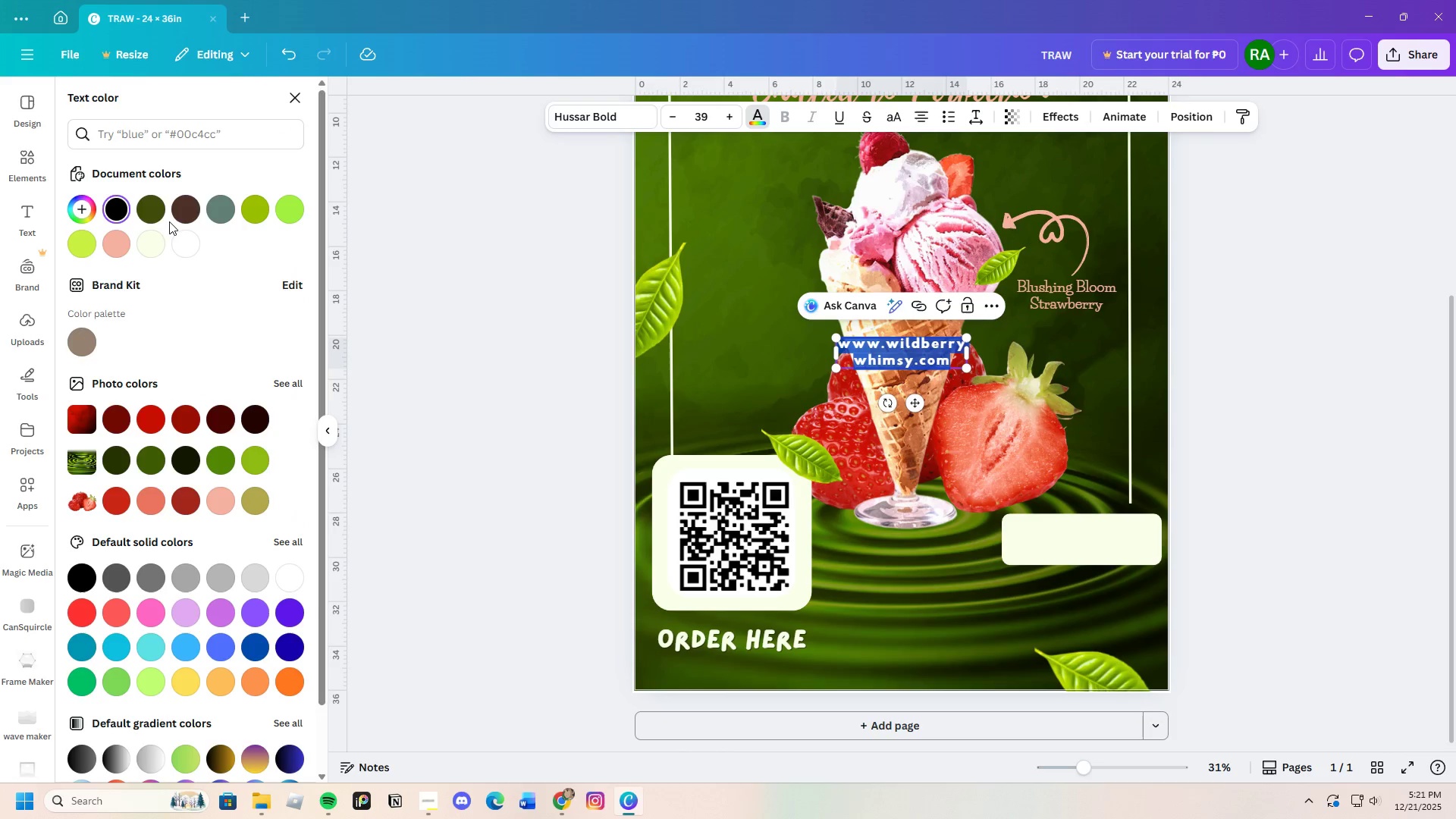 
left_click([154, 211])
 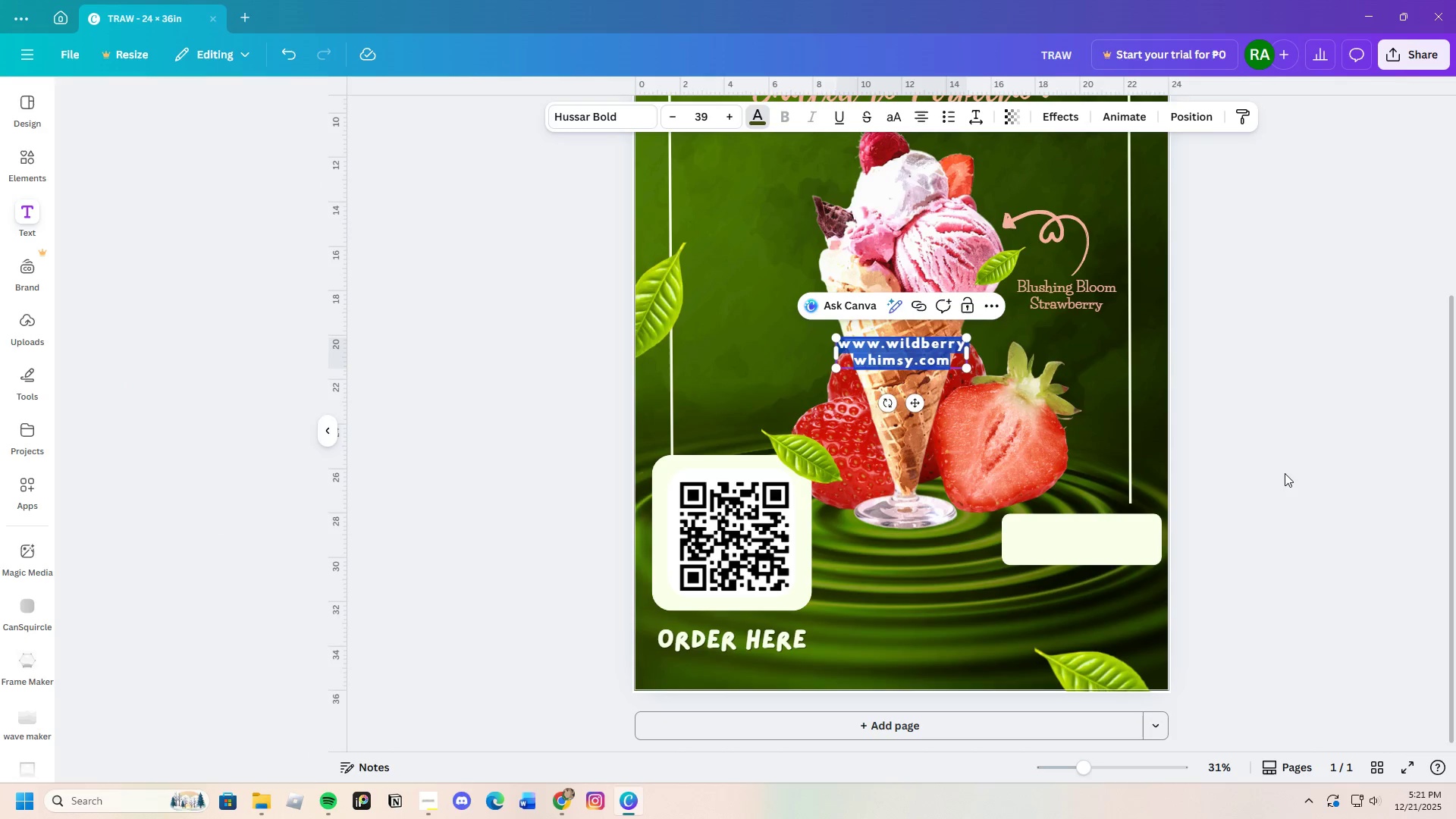 
double_click([1285, 473])
 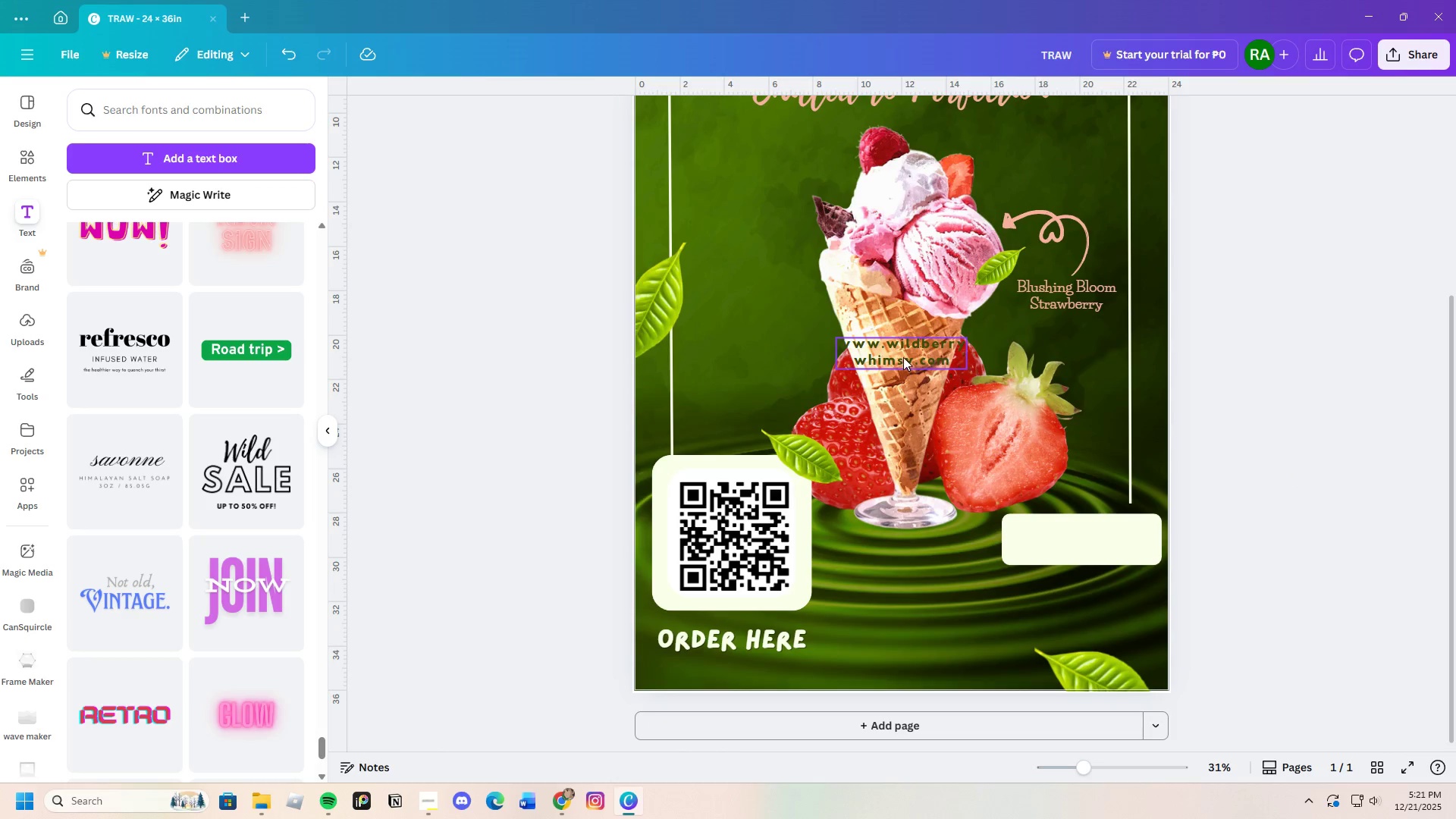 
left_click([902, 356])
 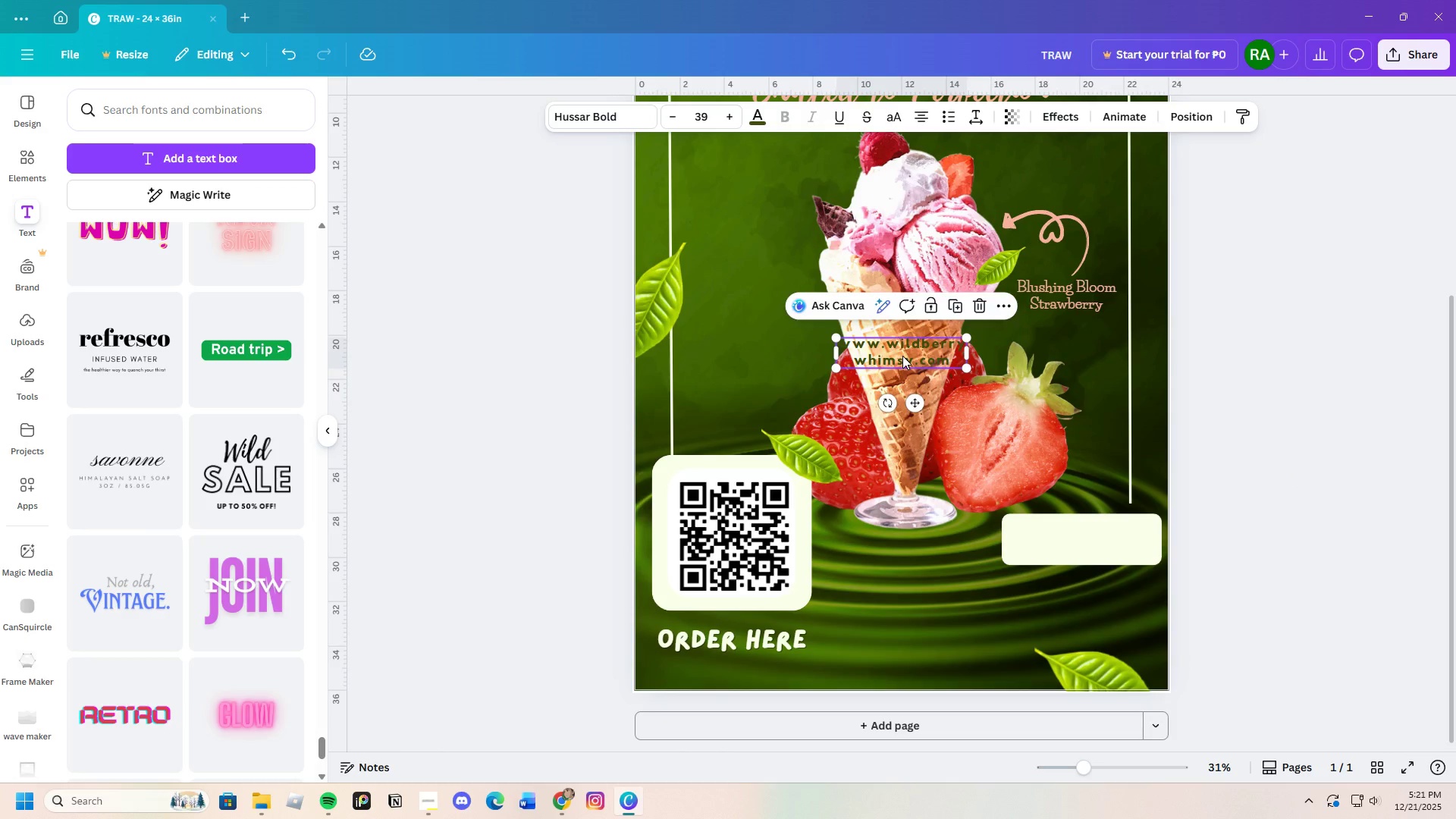 
left_click_drag(start_coordinate=[902, 356], to_coordinate=[1086, 544])
 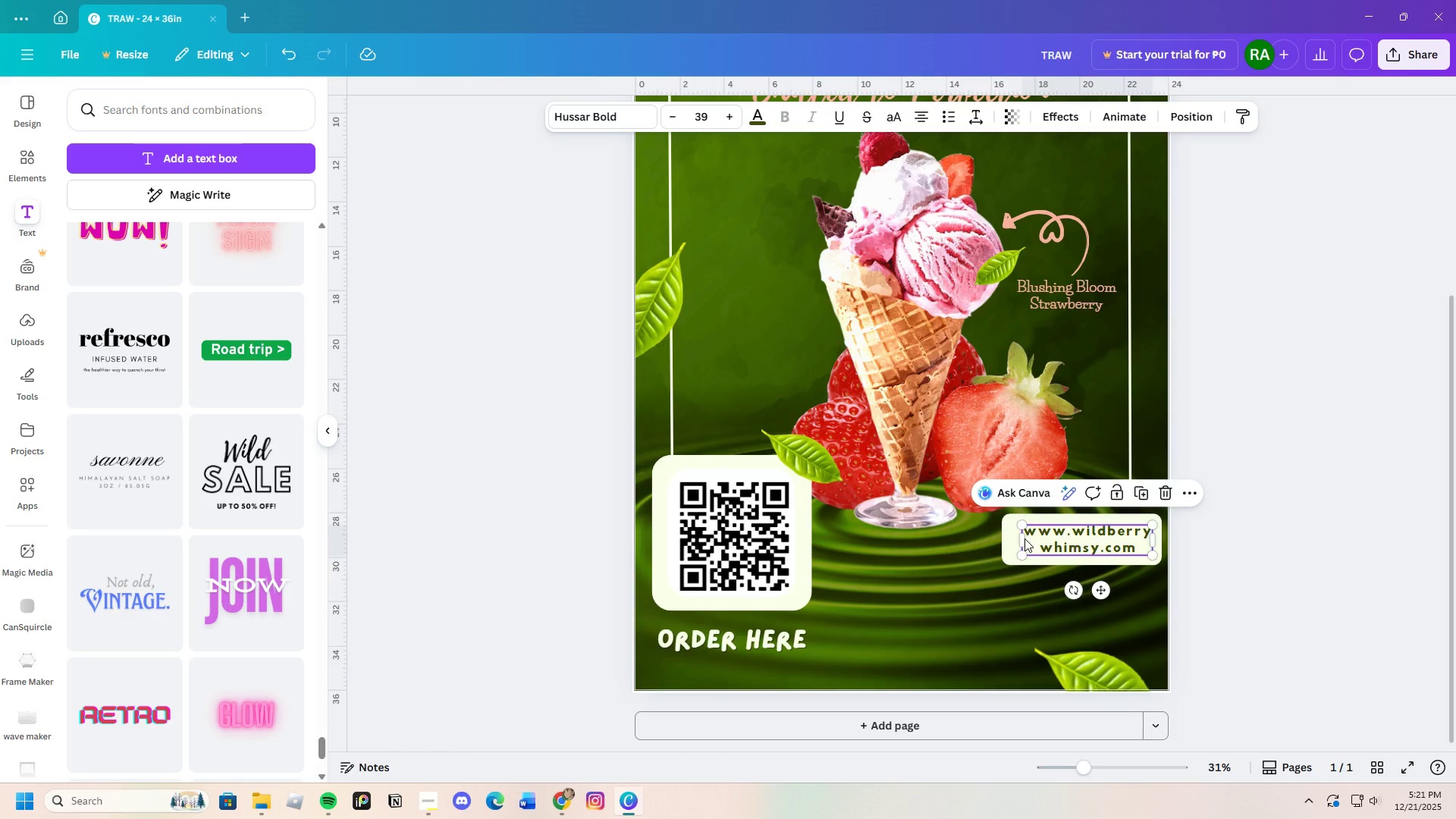 
left_click_drag(start_coordinate=[1022, 538], to_coordinate=[925, 548])
 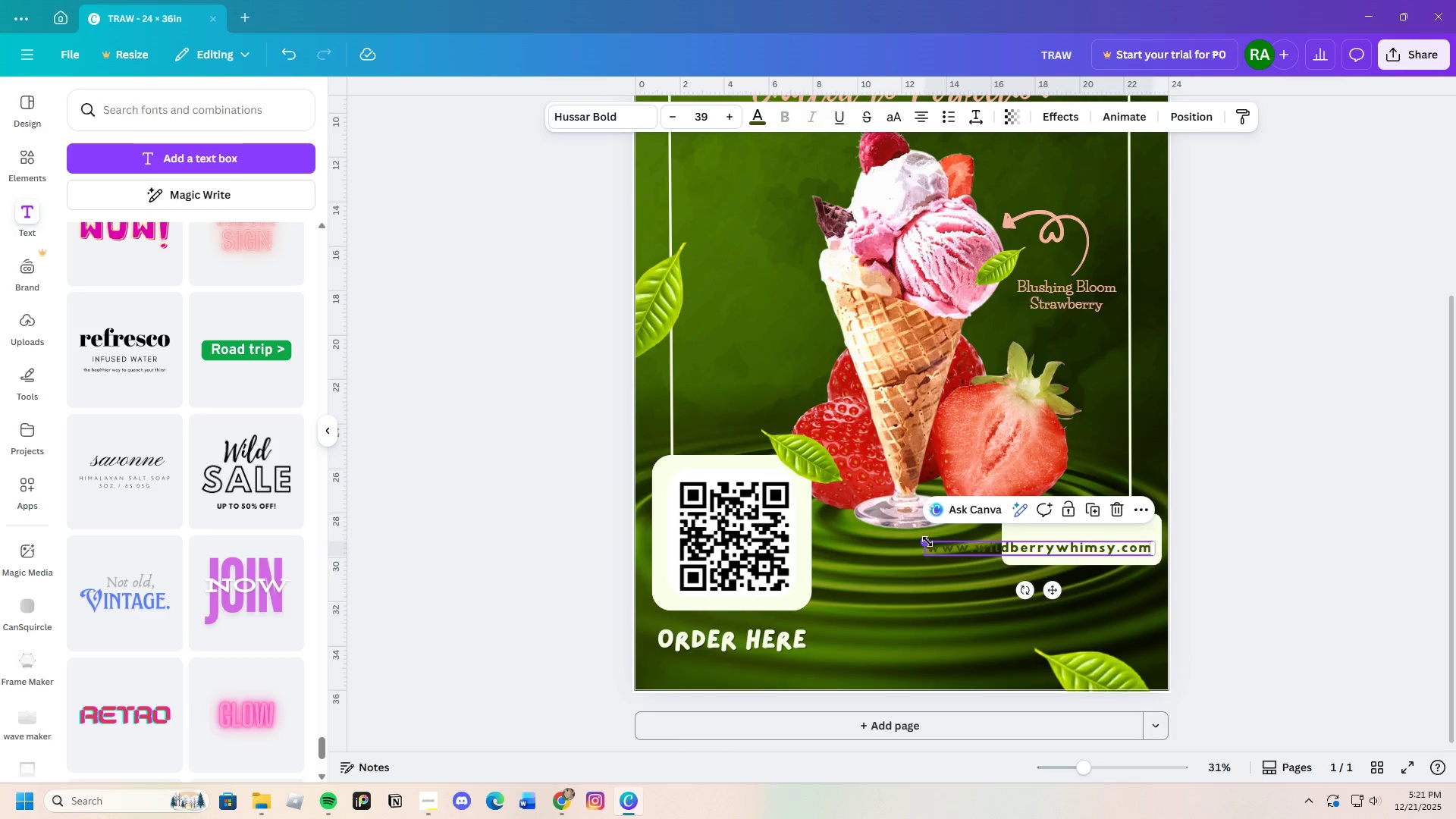 
left_click_drag(start_coordinate=[930, 543], to_coordinate=[964, 544])
 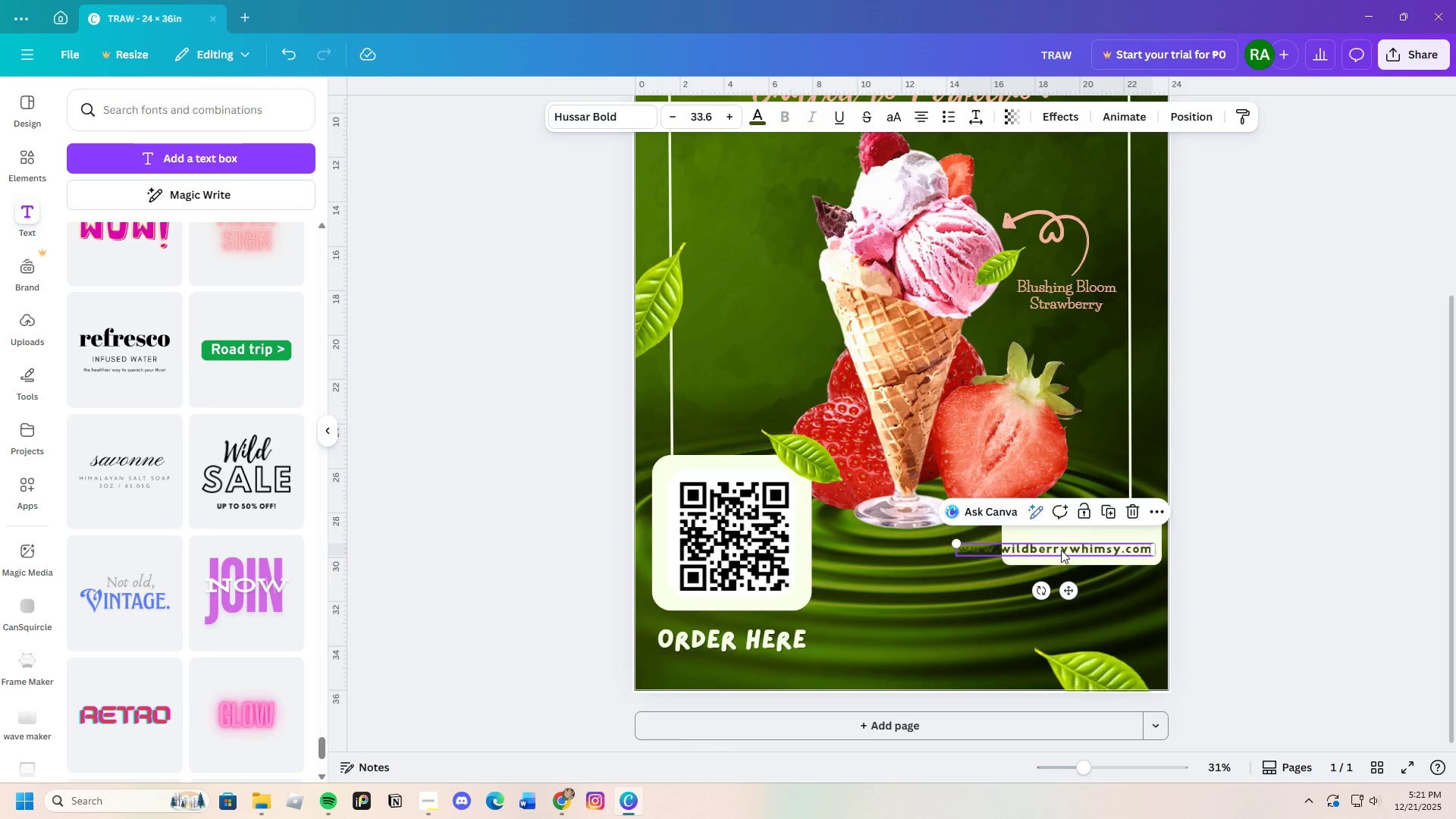 
left_click_drag(start_coordinate=[1061, 550], to_coordinate=[1073, 538])
 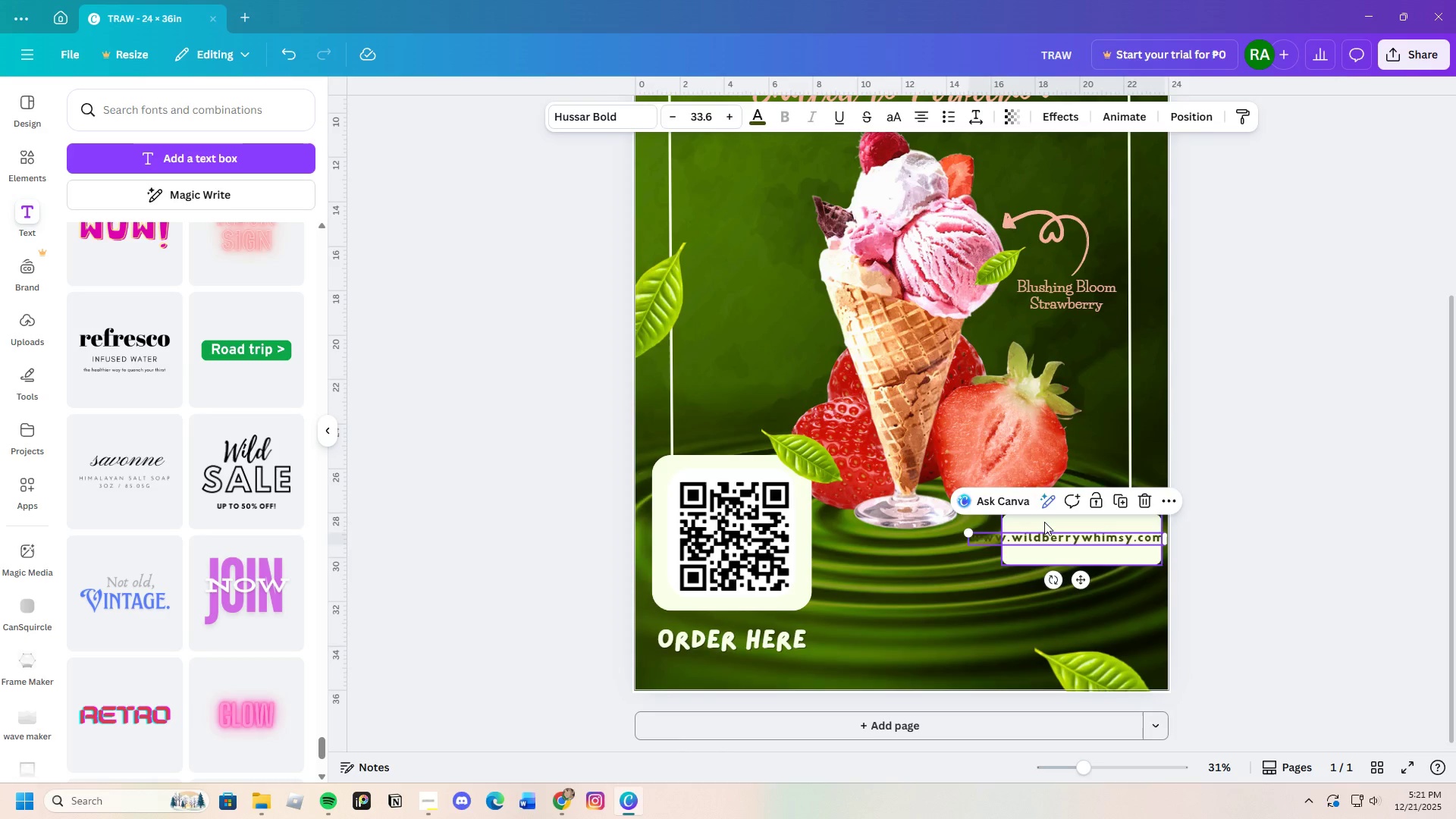 
left_click([1044, 522])
 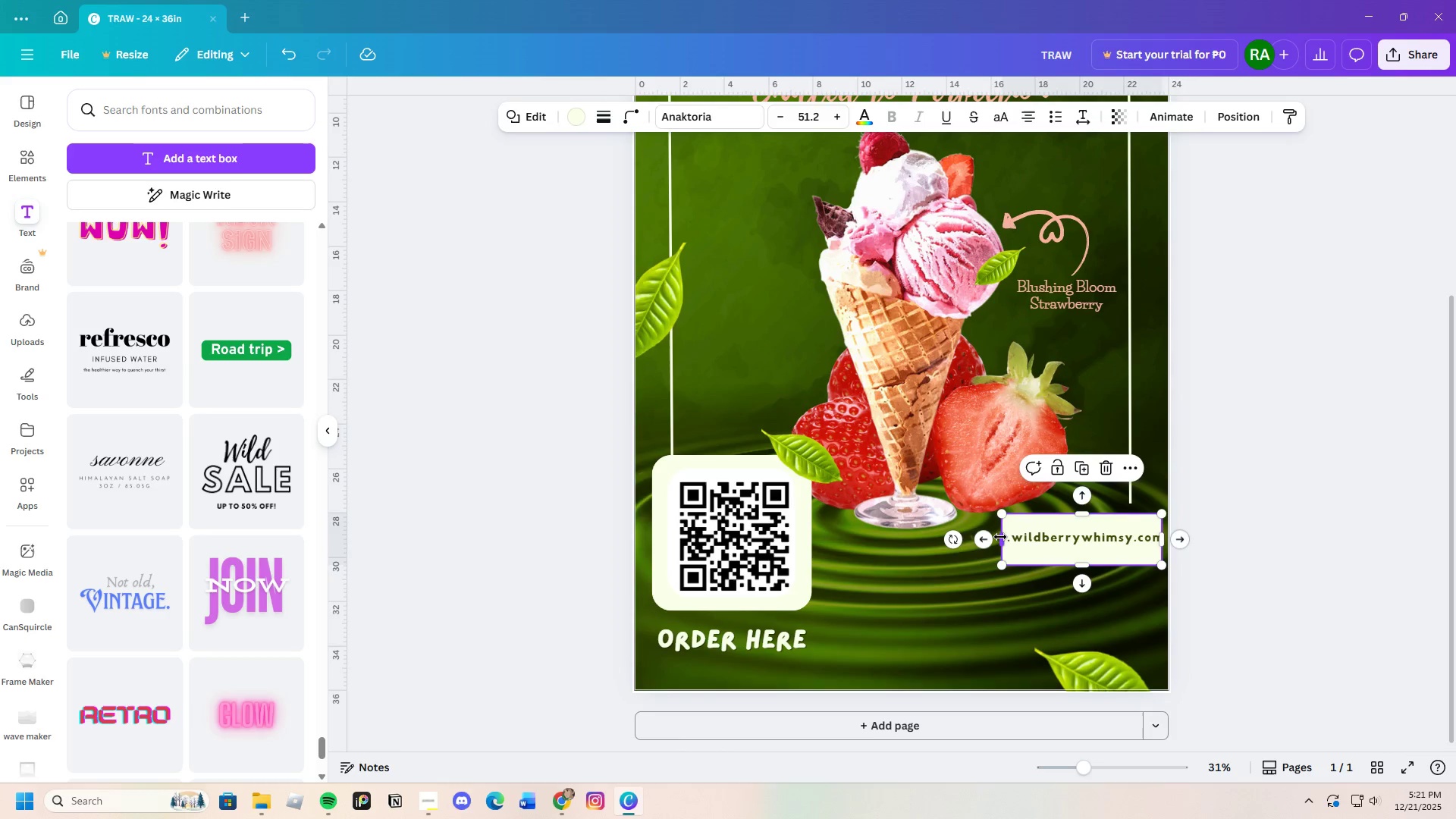 
left_click_drag(start_coordinate=[1002, 537], to_coordinate=[973, 544])
 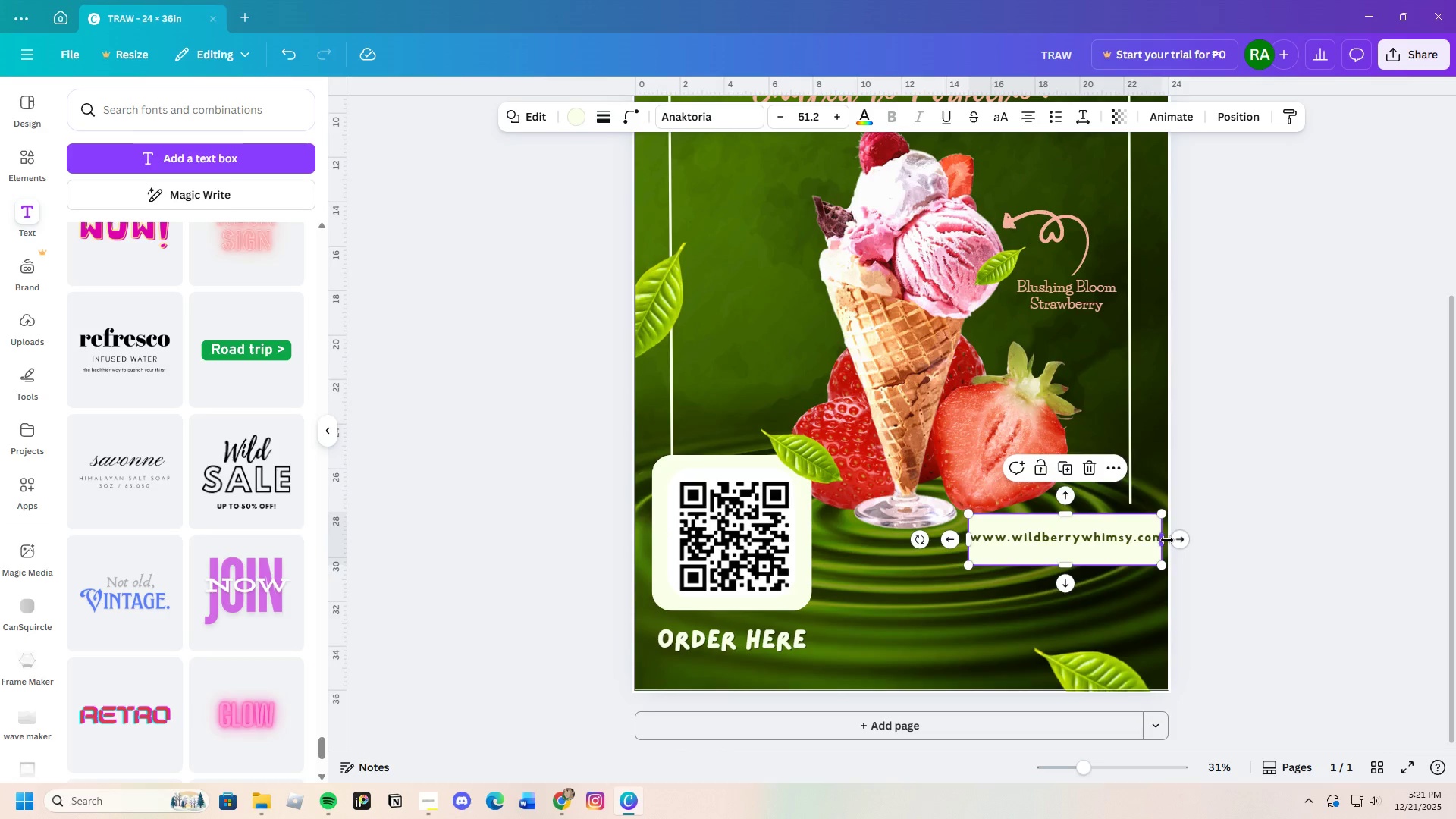 
left_click_drag(start_coordinate=[1064, 566], to_coordinate=[1065, 554])
 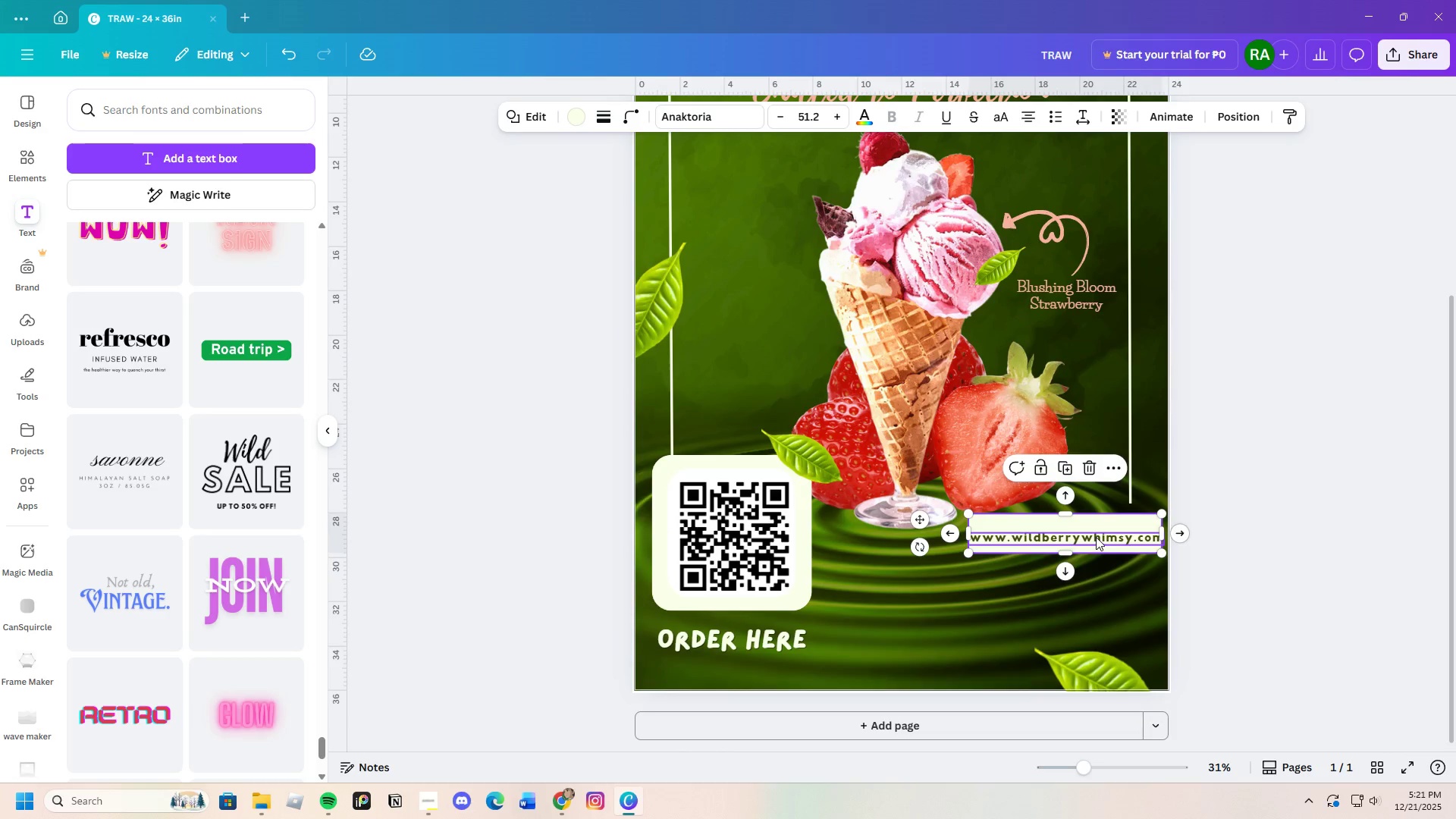 
left_click_drag(start_coordinate=[1096, 537], to_coordinate=[1078, 536])
 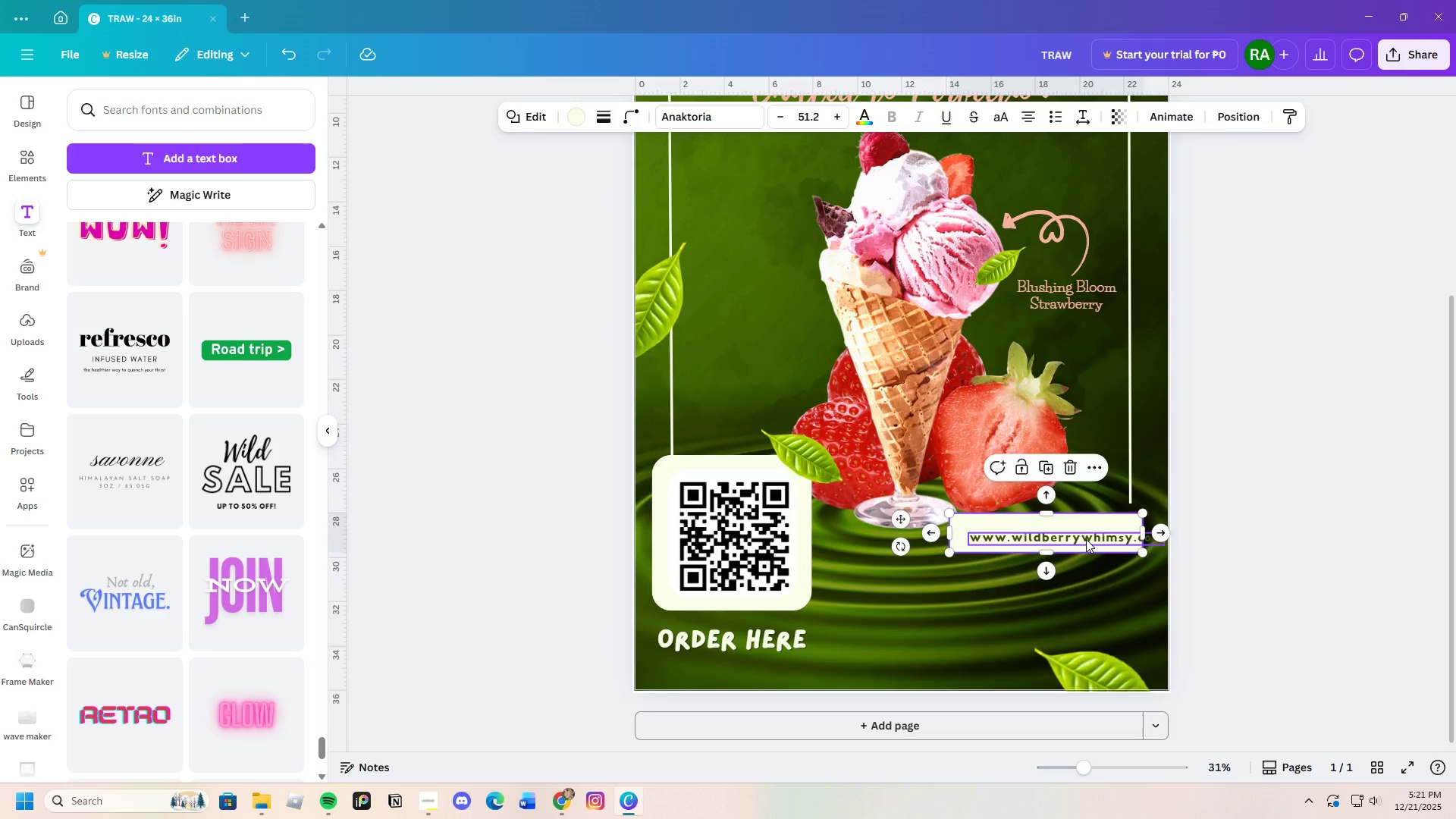 
left_click([1086, 539])
 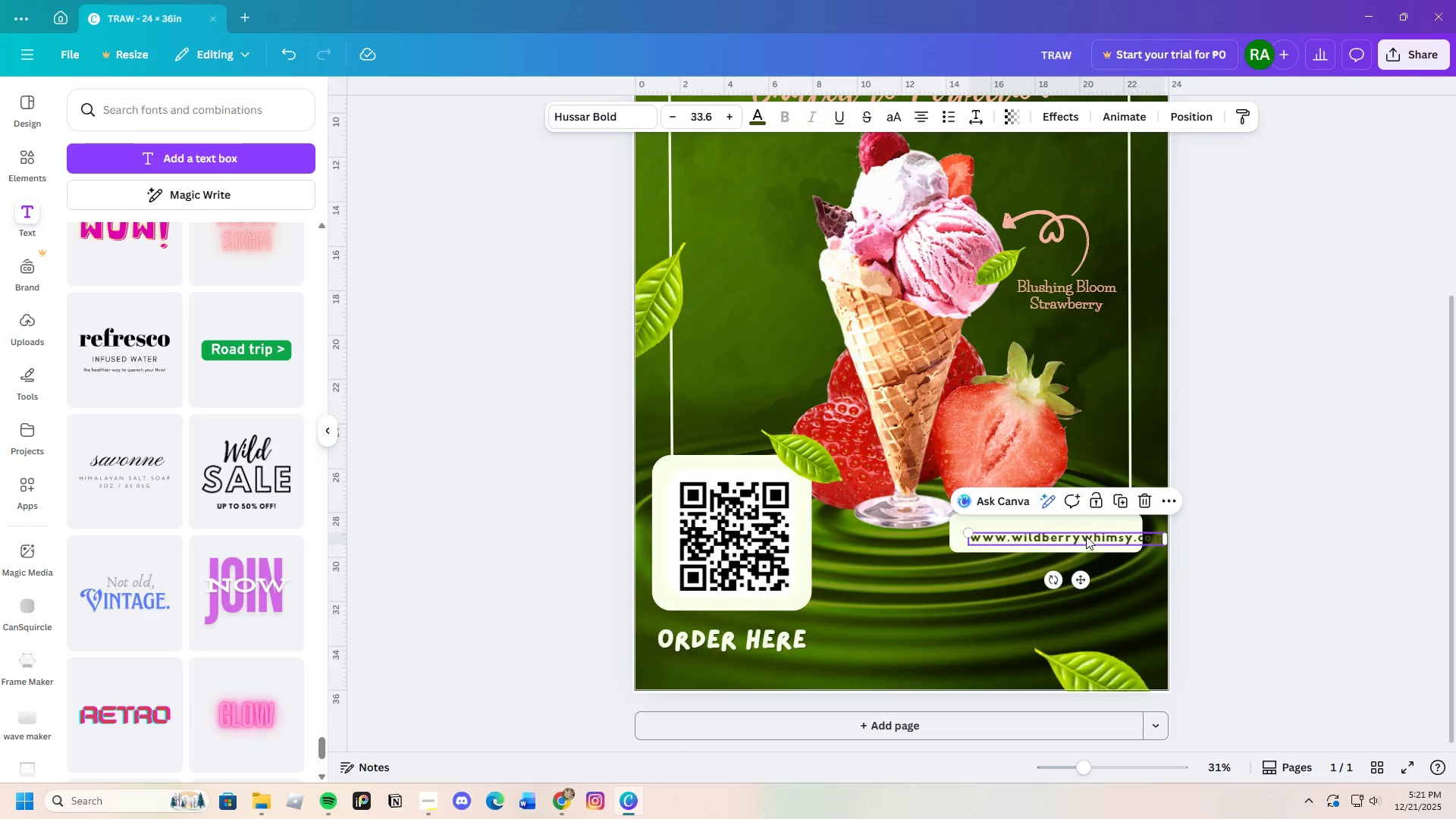 
left_click_drag(start_coordinate=[1087, 536], to_coordinate=[1064, 530])
 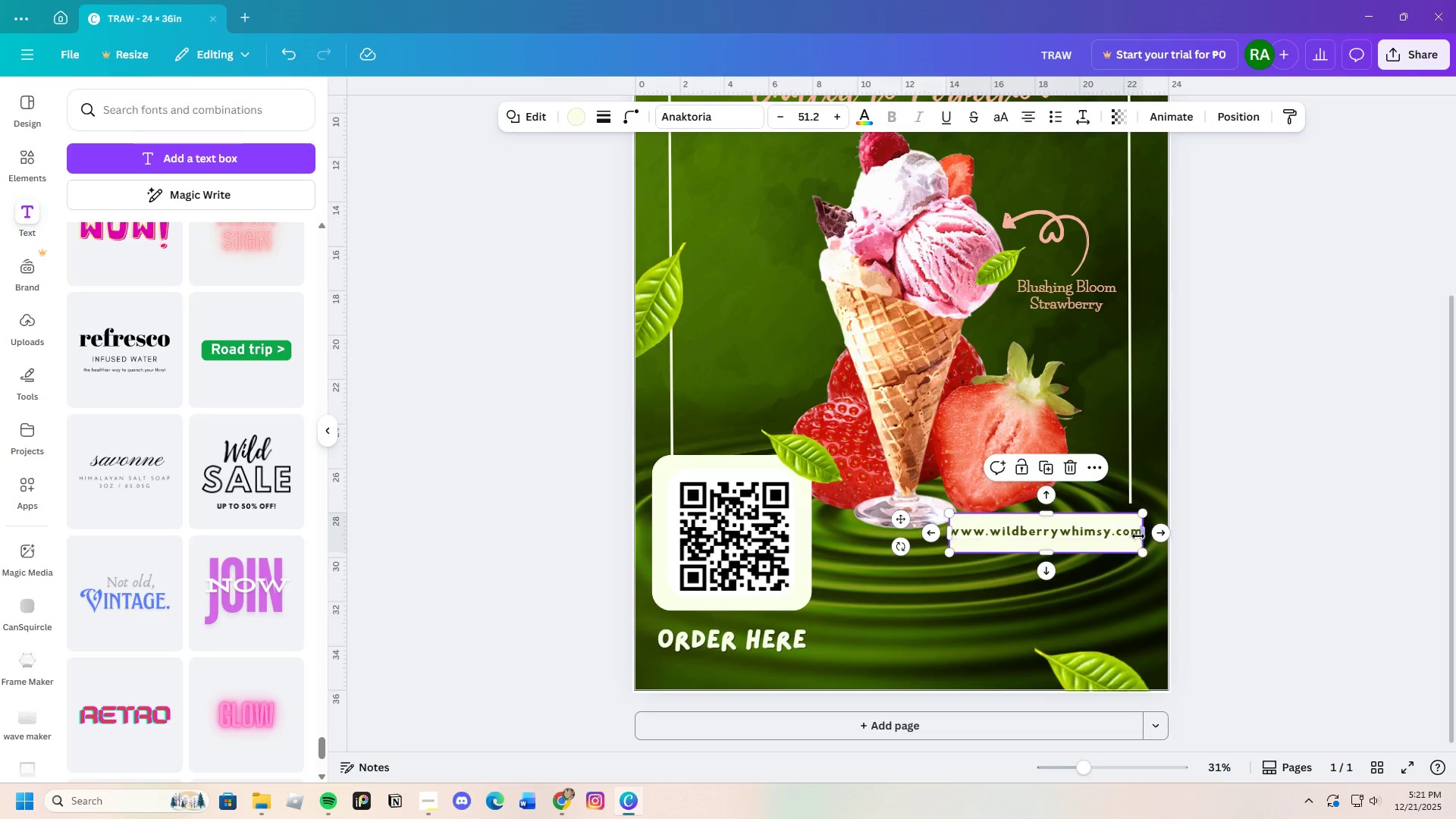 
left_click_drag(start_coordinate=[1141, 533], to_coordinate=[1151, 529])
 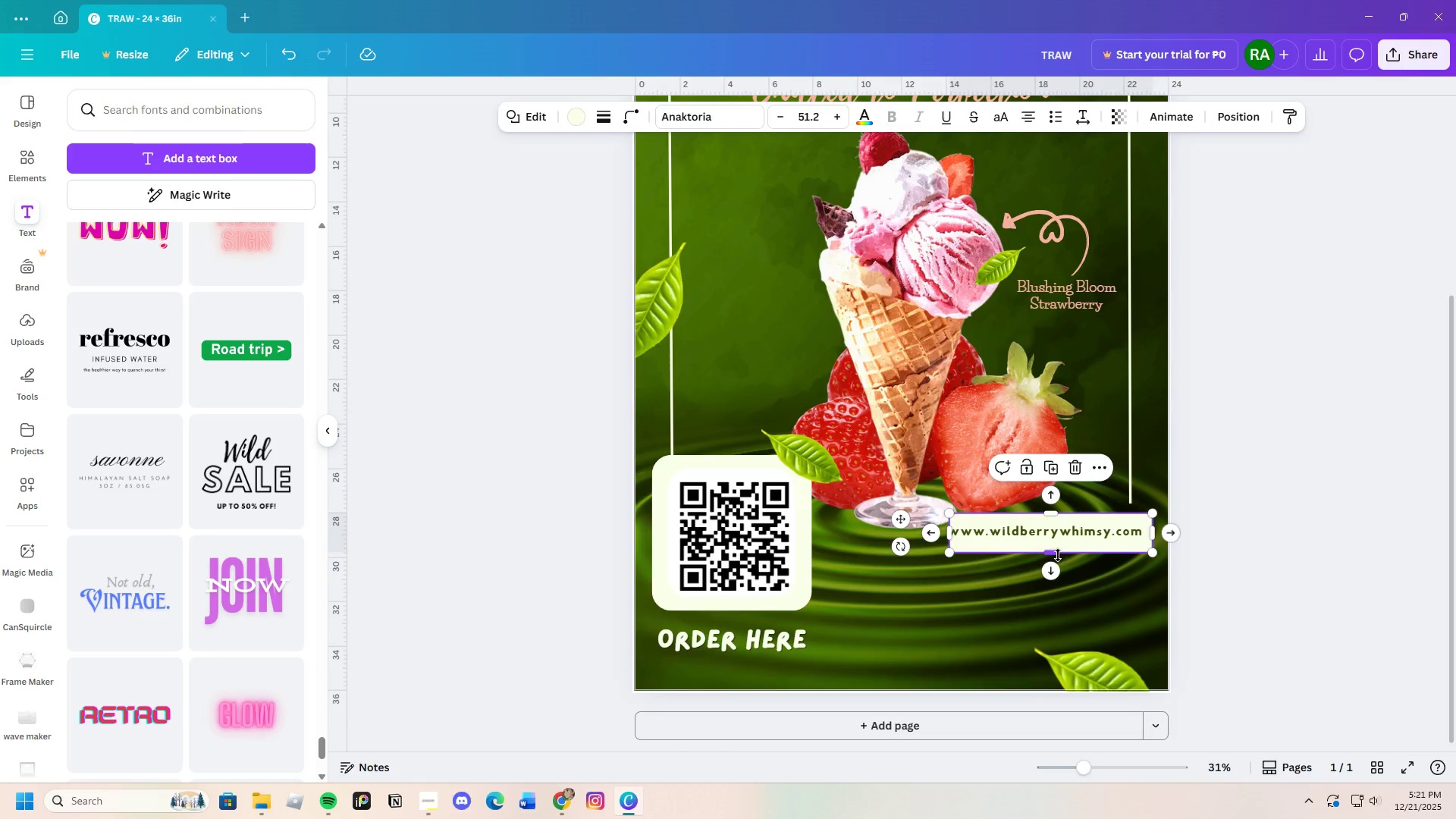 
left_click_drag(start_coordinate=[1058, 555], to_coordinate=[1063, 548])
 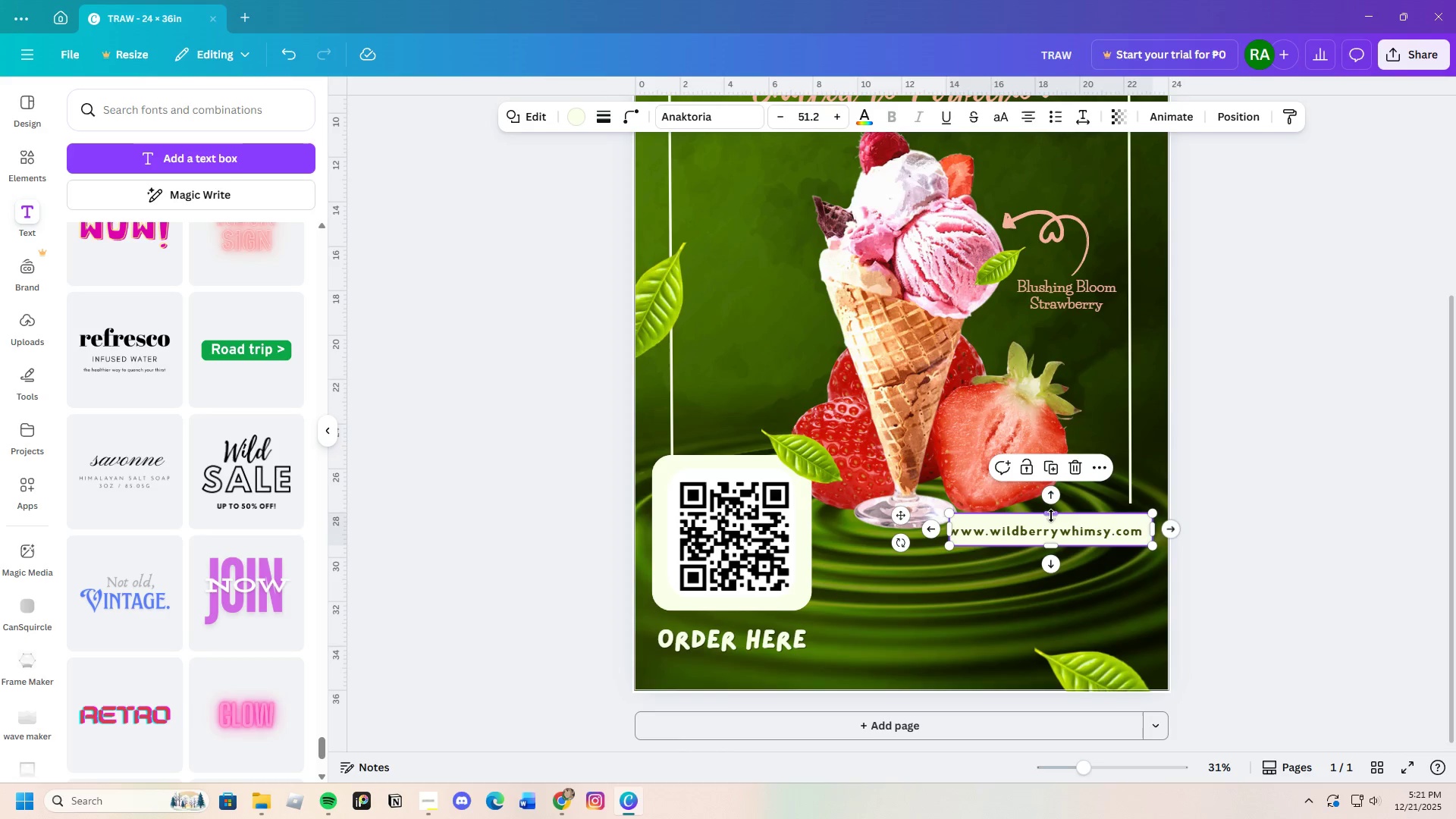 
left_click_drag(start_coordinate=[1051, 514], to_coordinate=[1051, 521])
 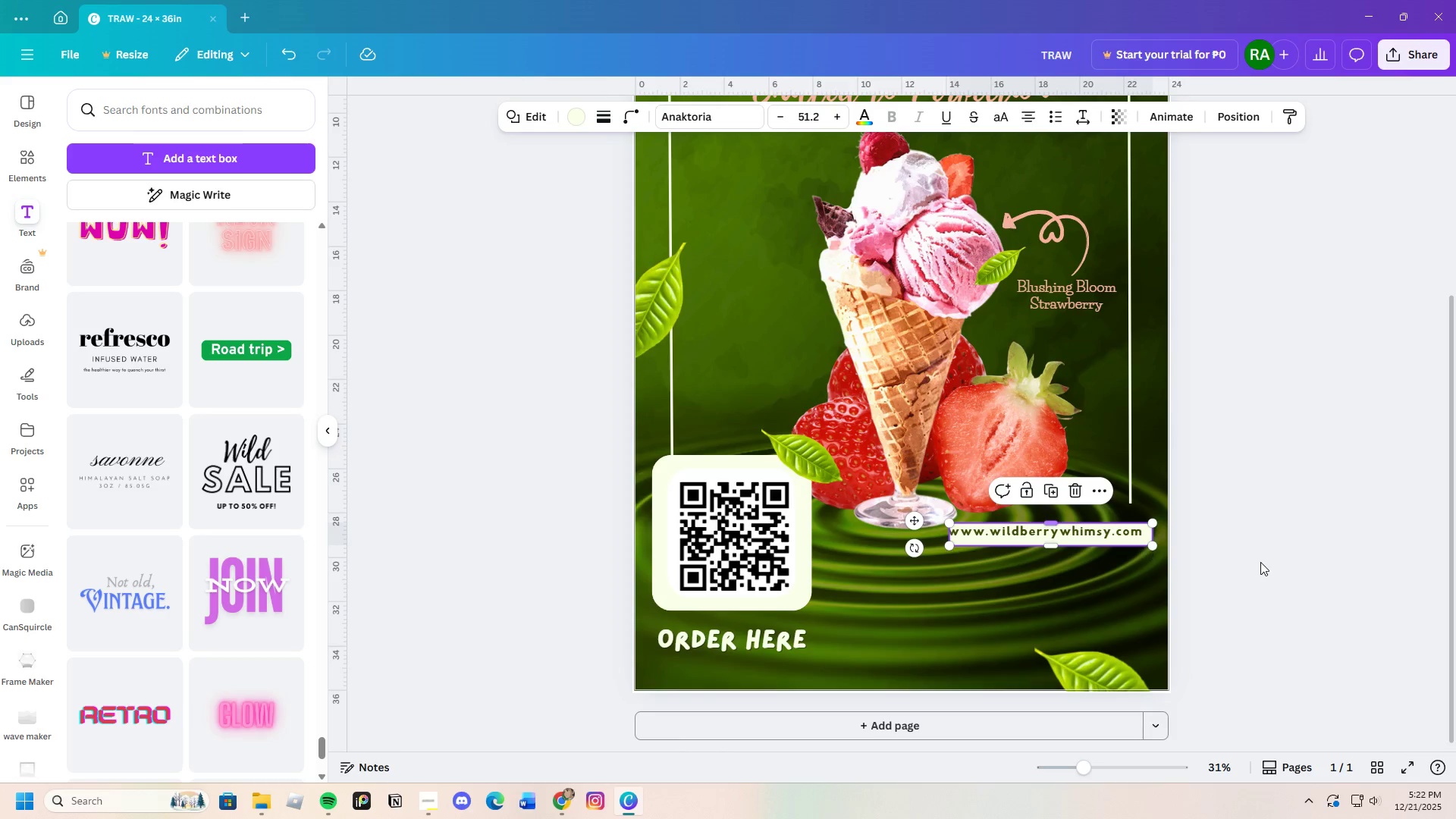 
left_click([1260, 562])
 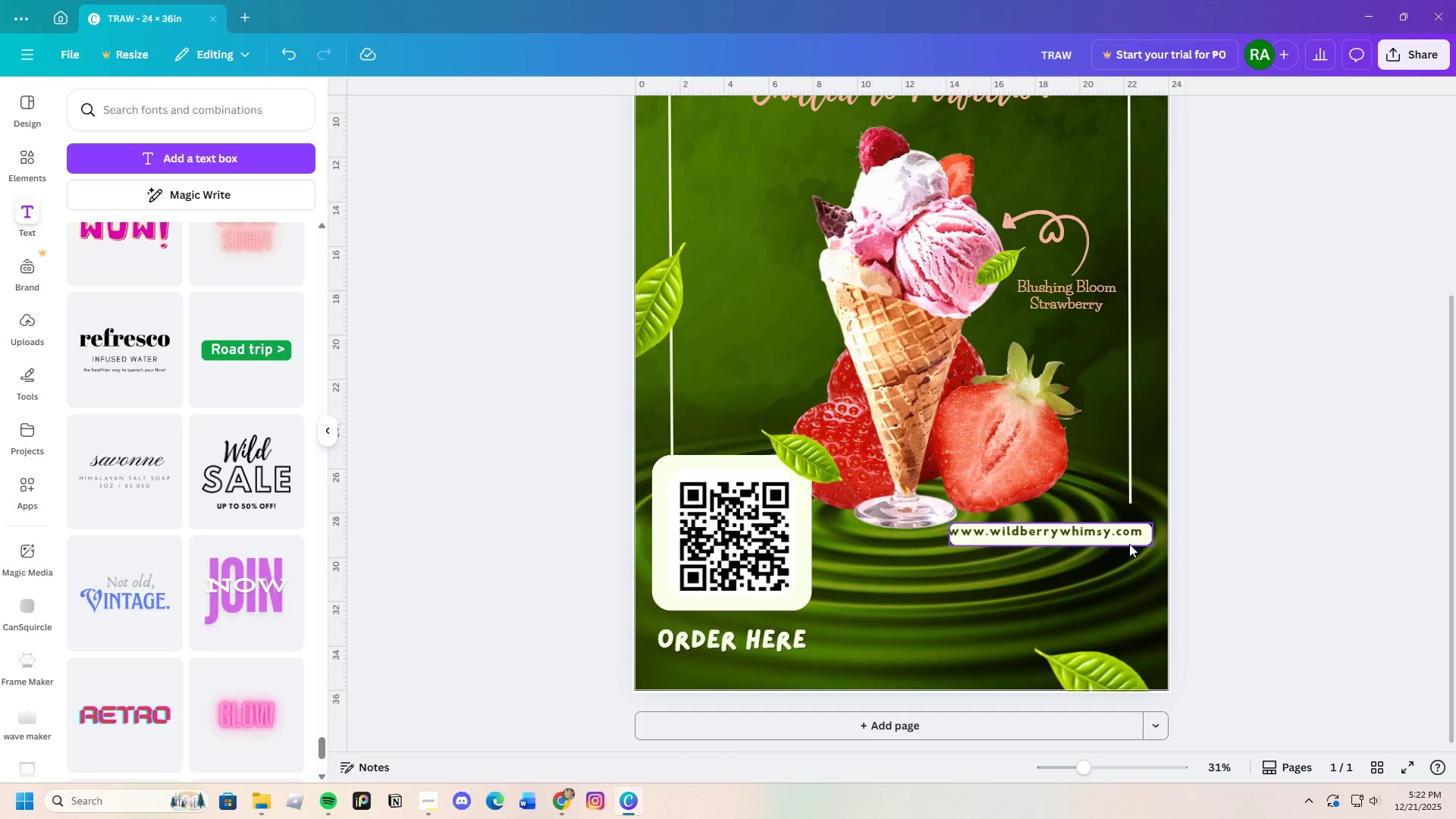 
left_click([1114, 542])
 